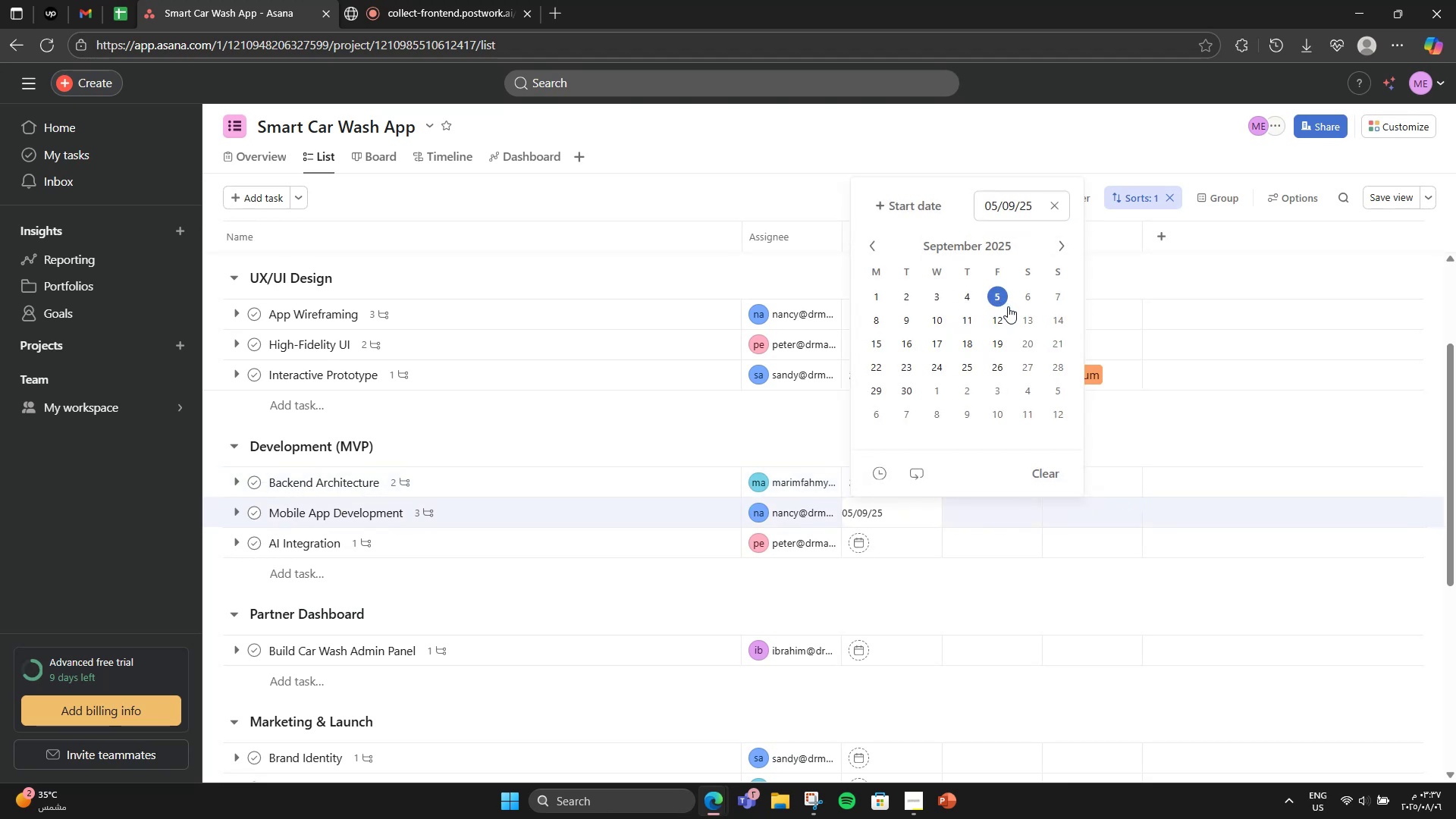 
wait(6.25)
 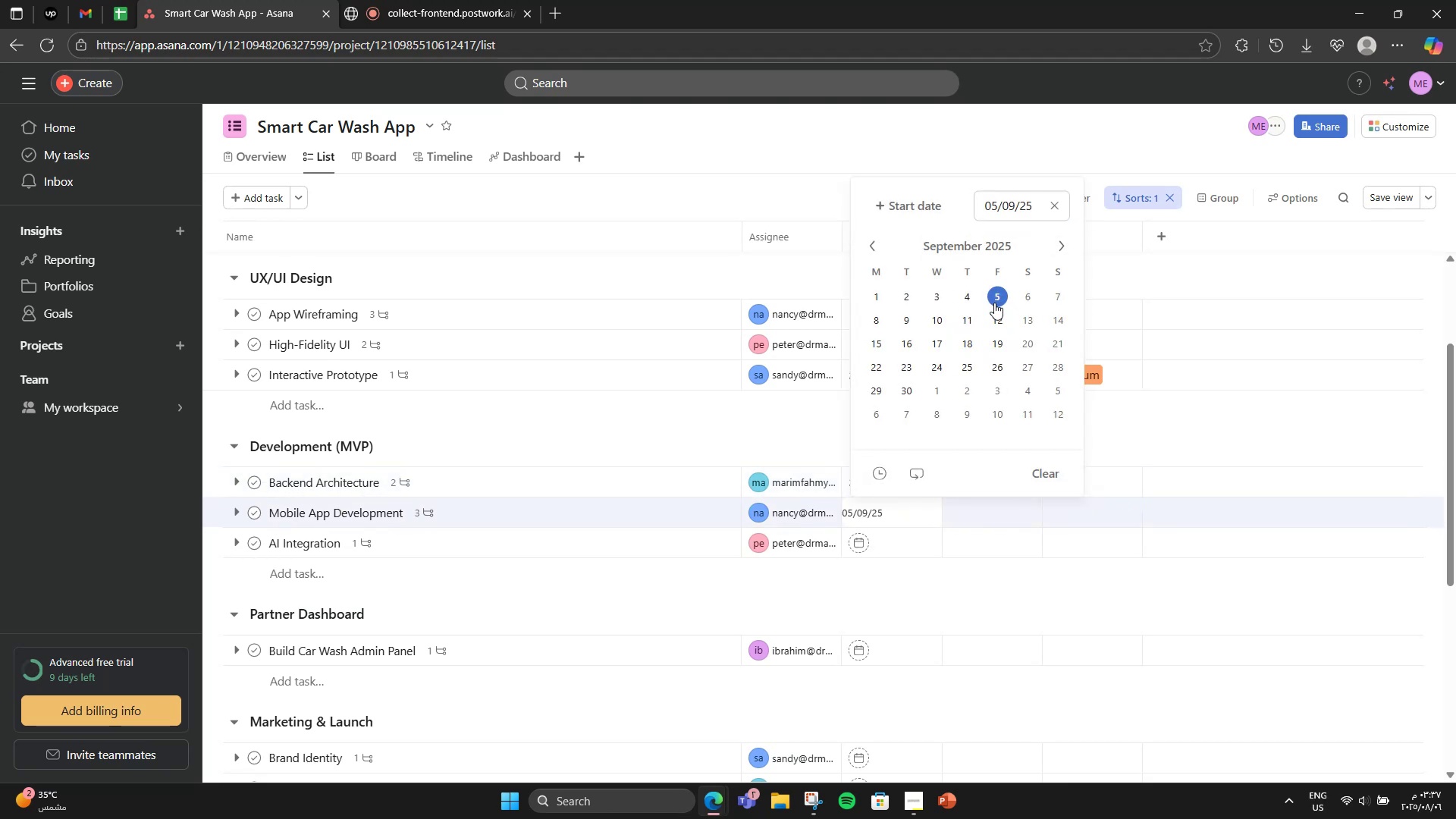 
left_click([896, 211])
 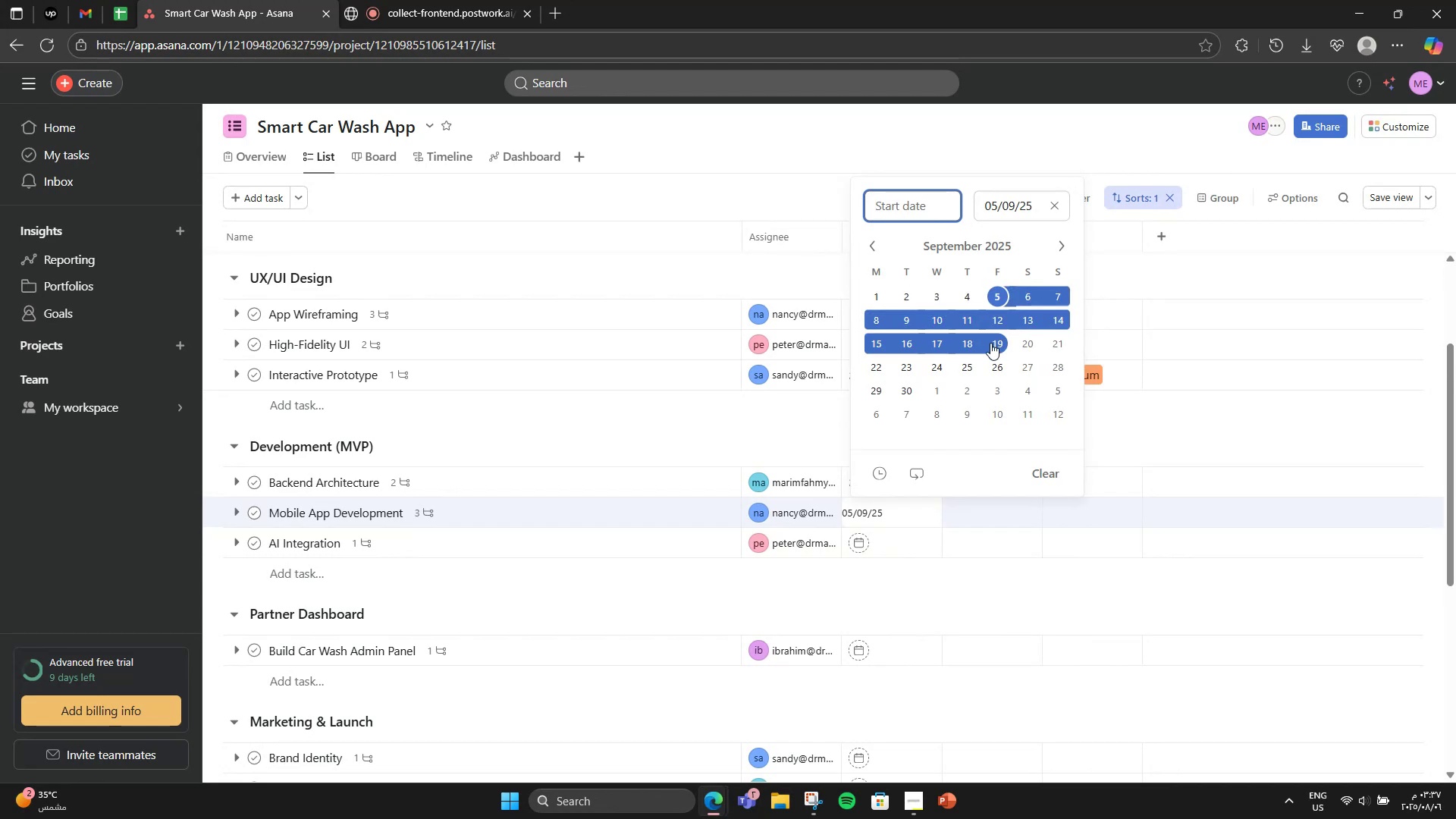 
left_click([1024, 344])
 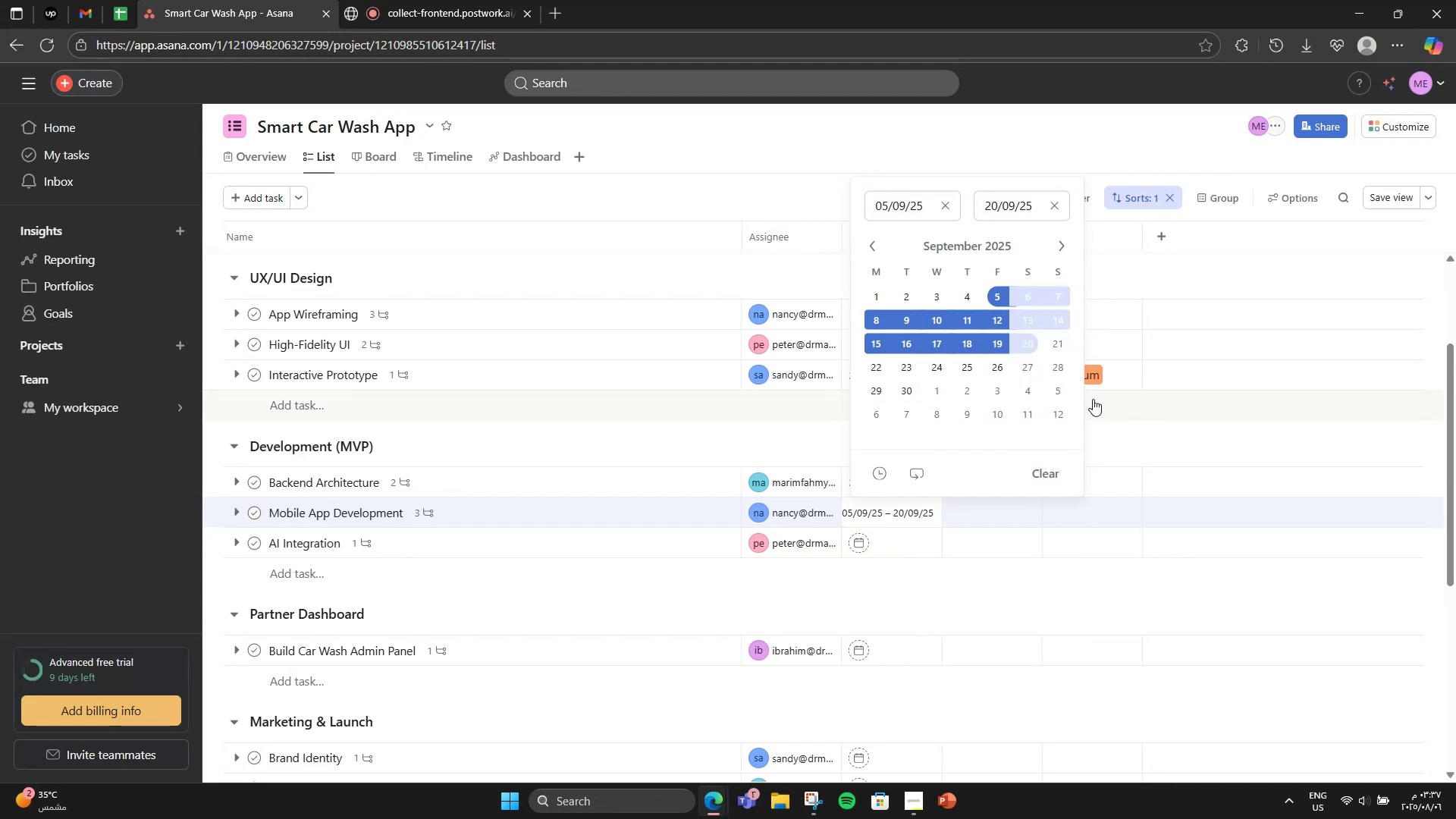 
left_click([1104, 420])
 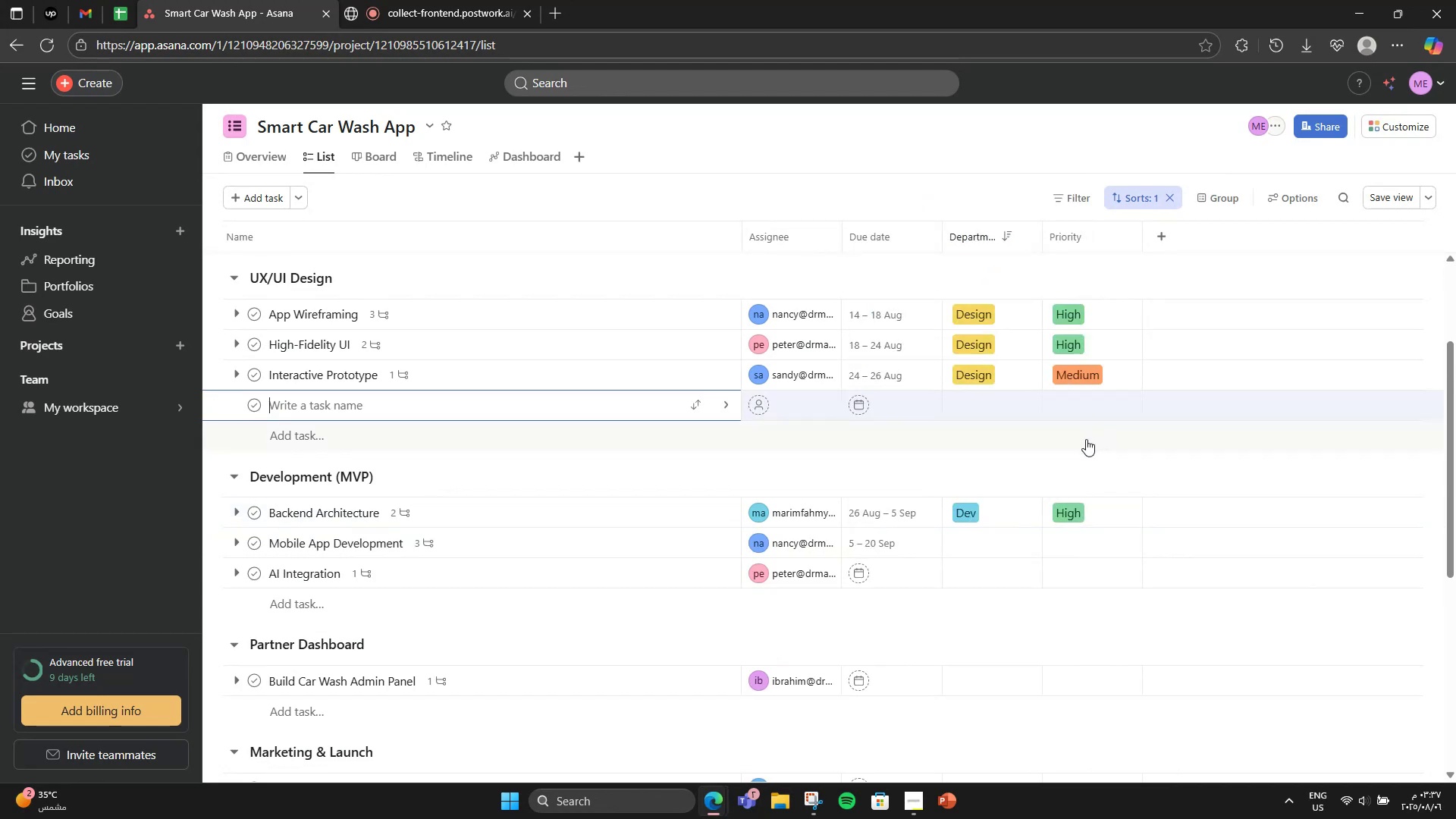 
left_click([1084, 440])
 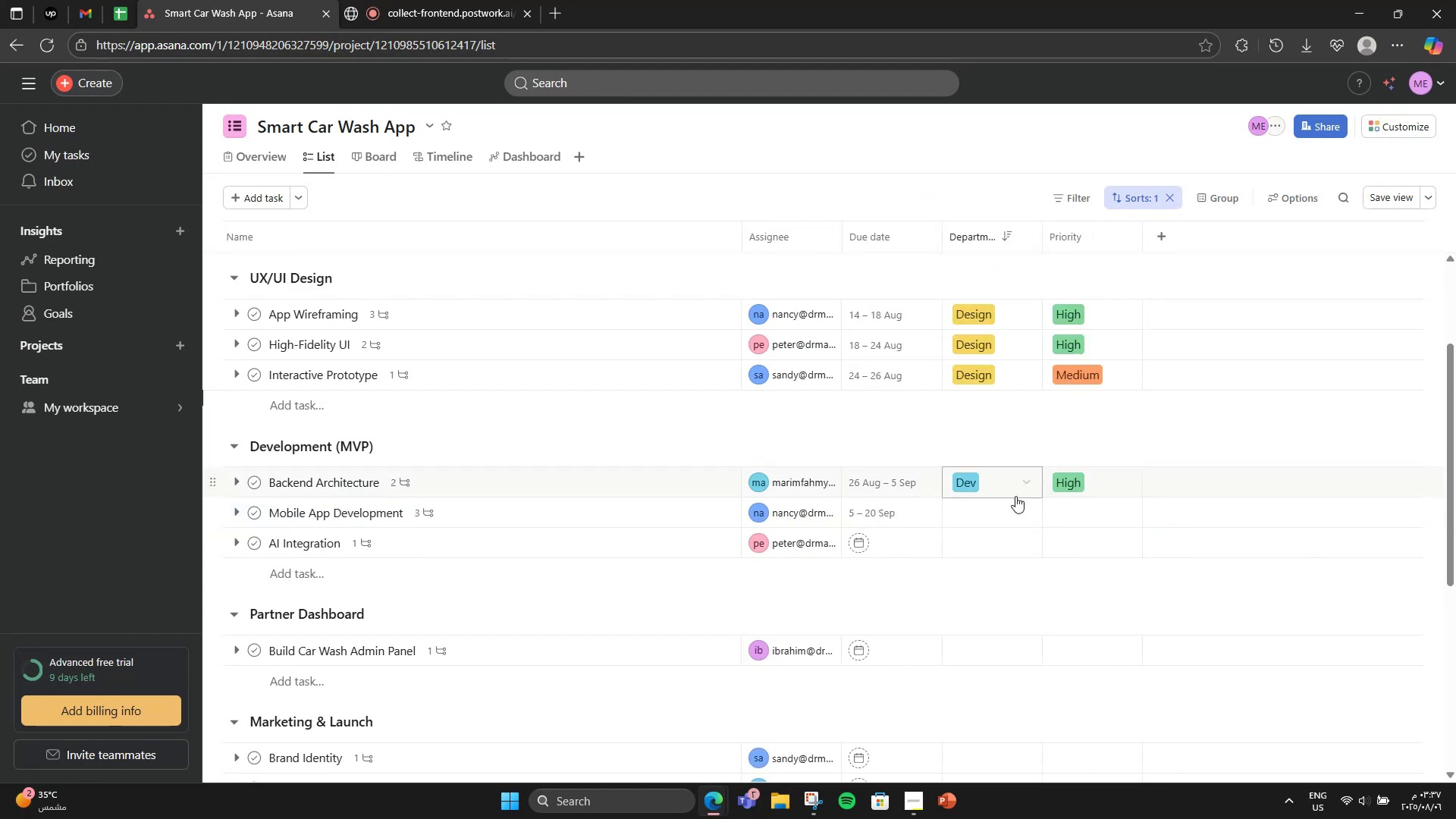 
scroll: coordinate [978, 444], scroll_direction: down, amount: 2.0
 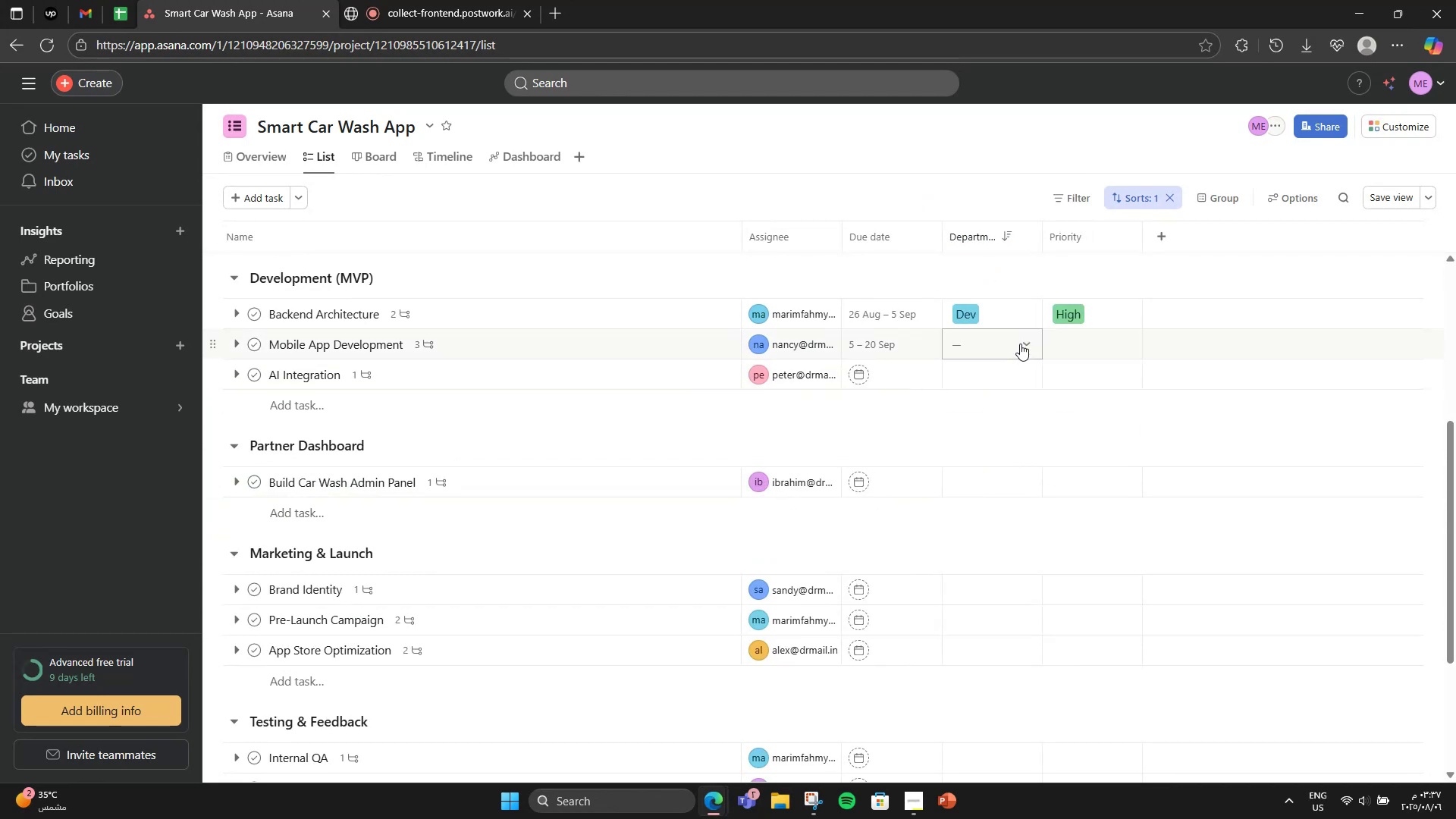 
left_click([1029, 344])
 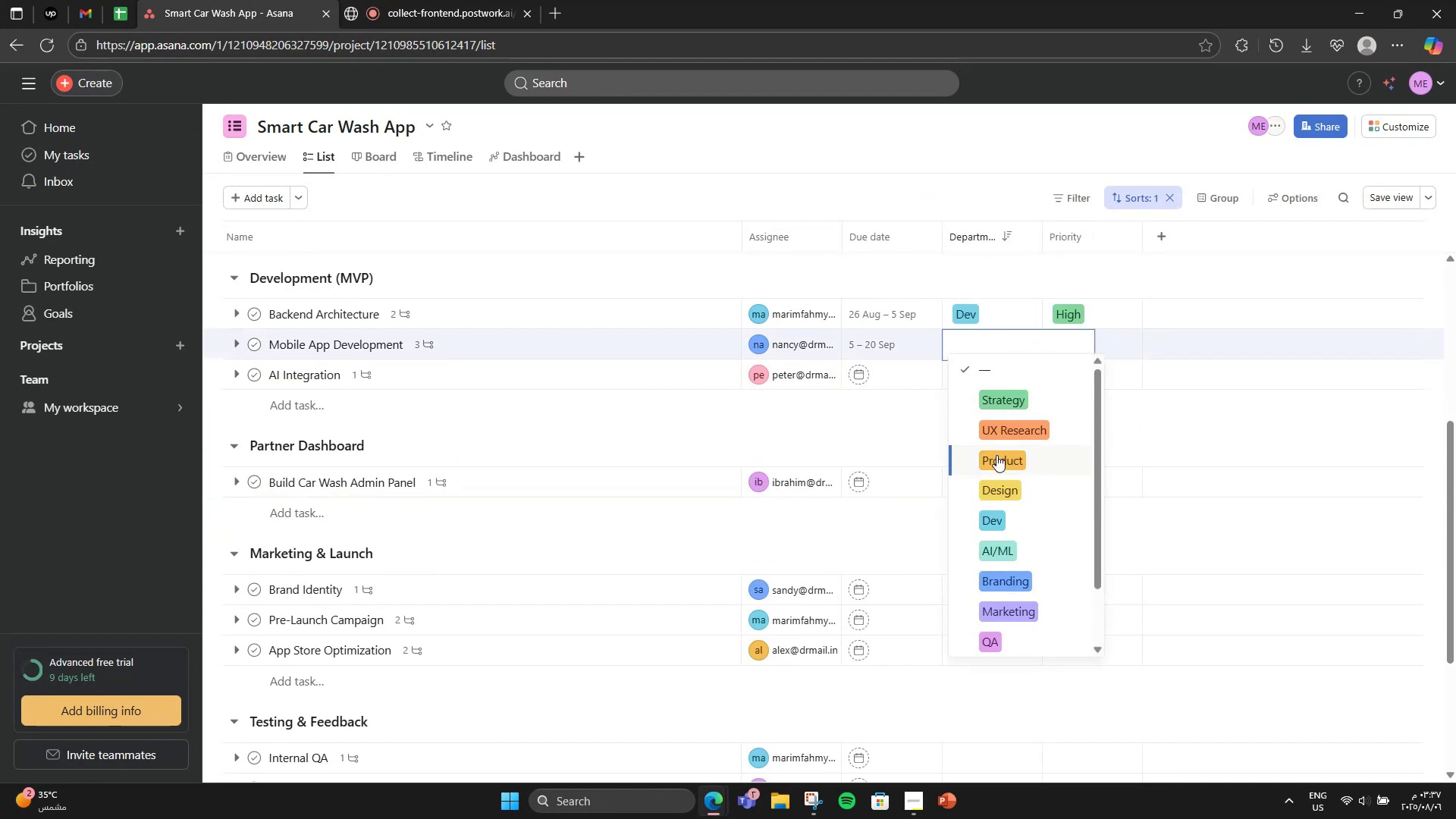 
left_click([993, 522])
 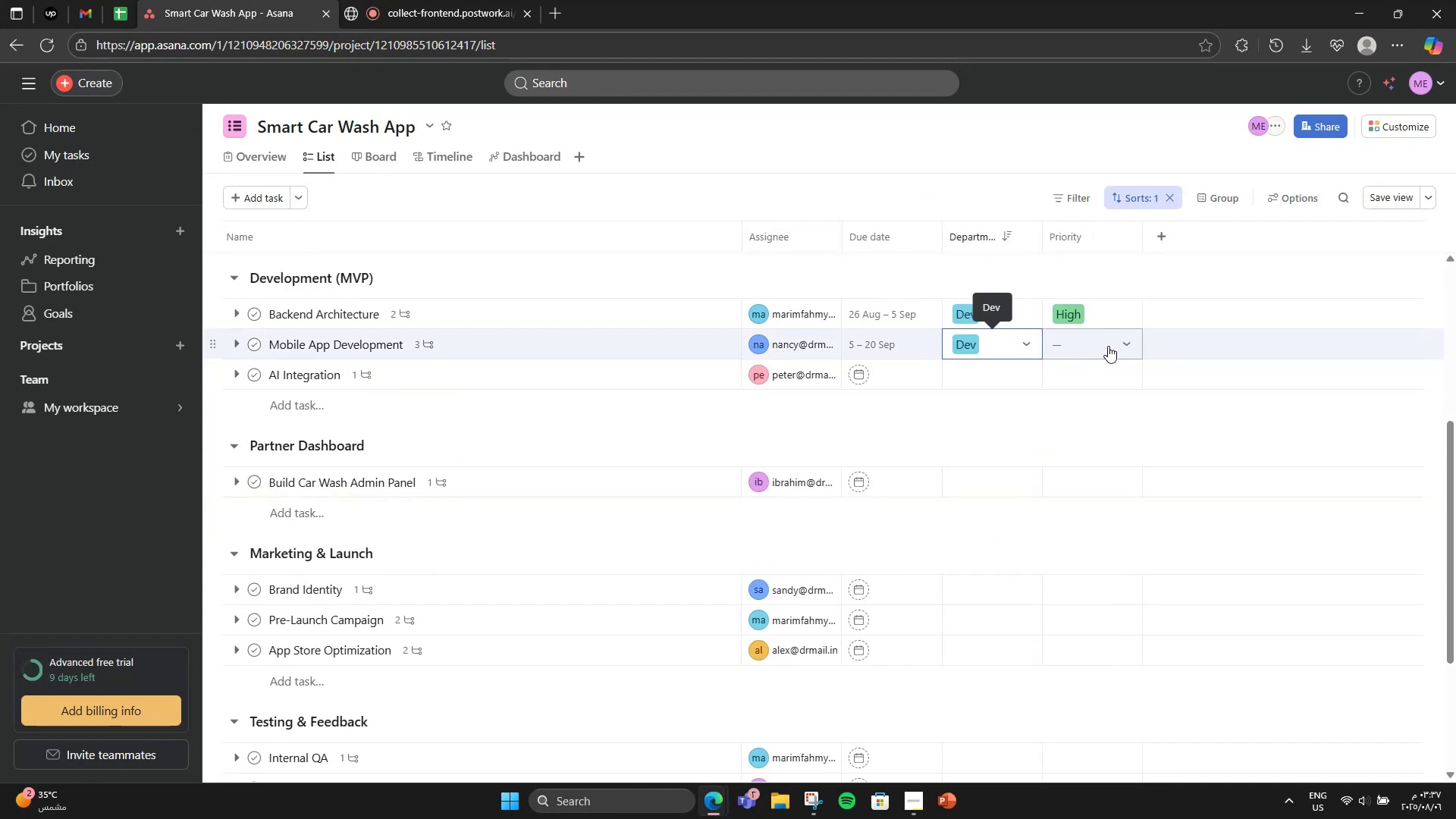 
left_click([1119, 345])
 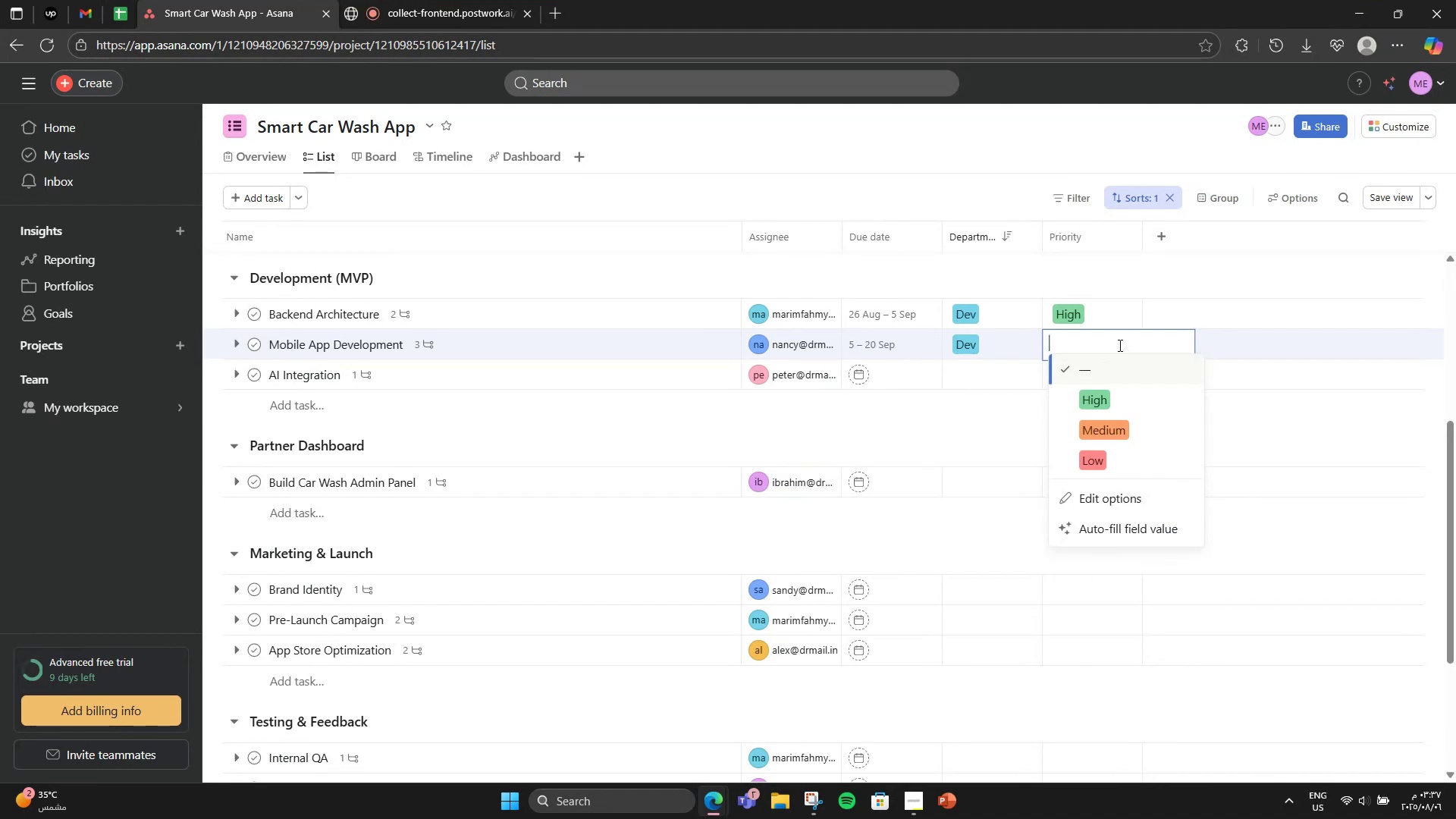 
left_click([1104, 401])
 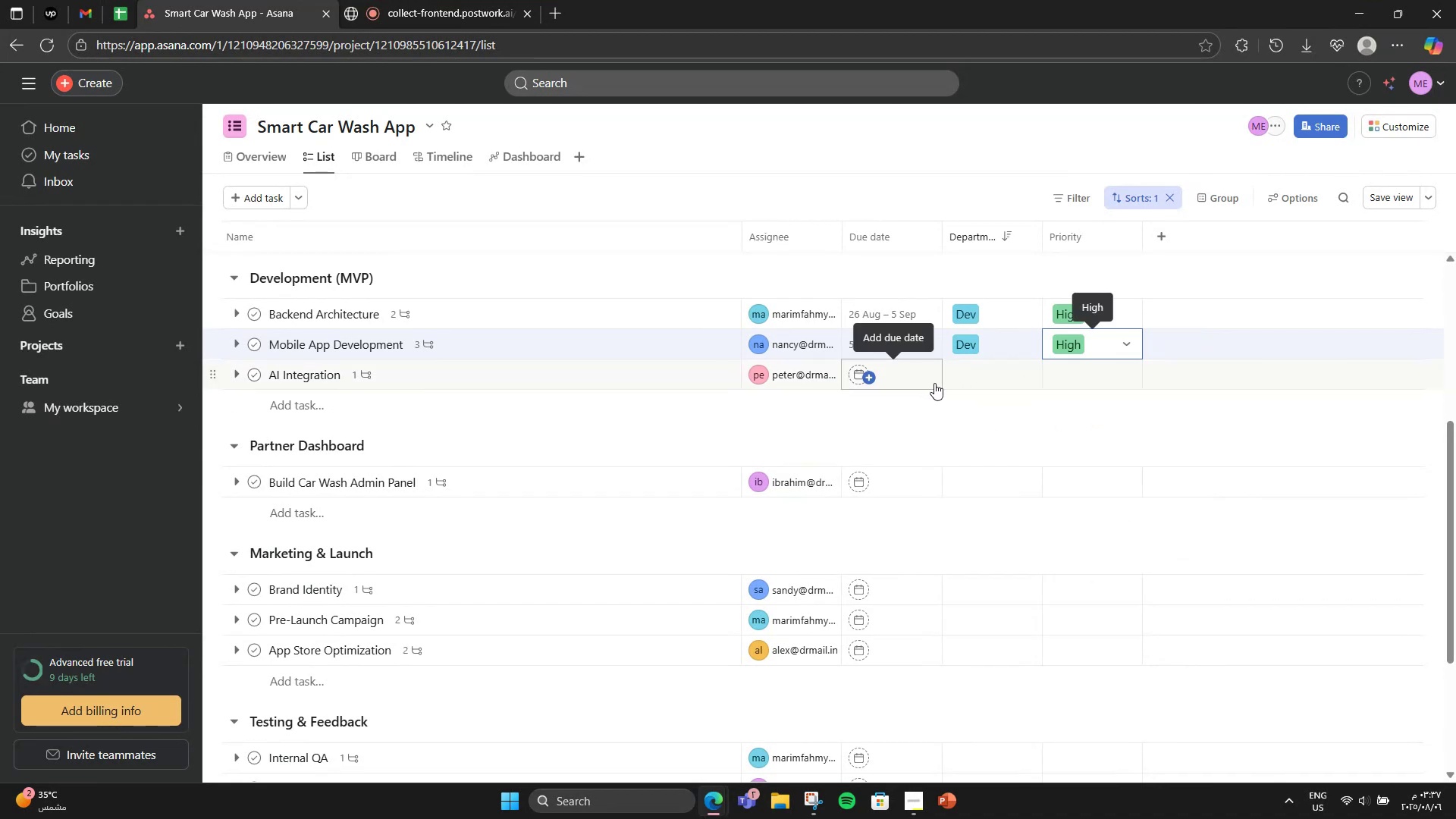 
left_click([993, 381])
 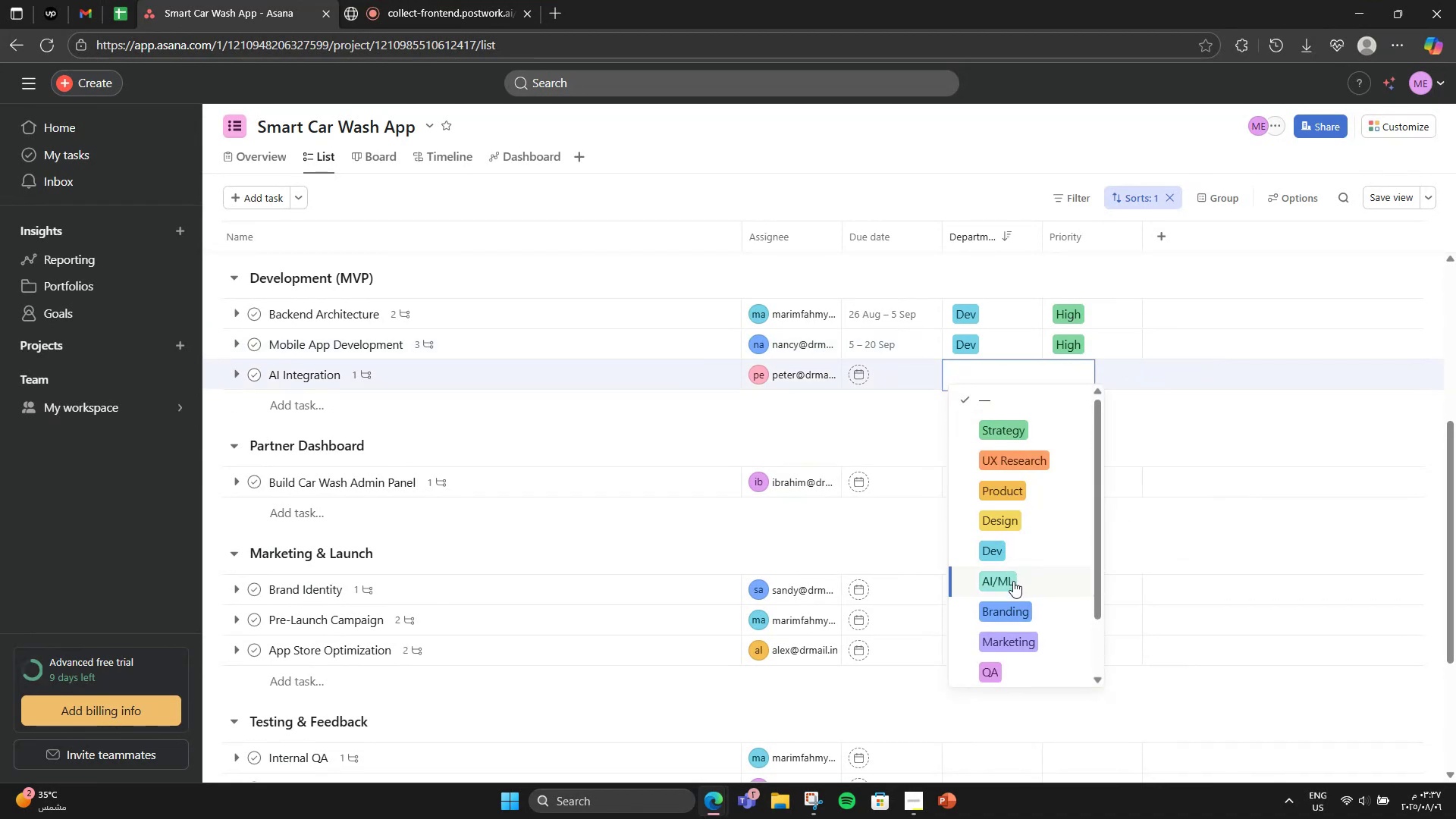 
left_click([1012, 580])
 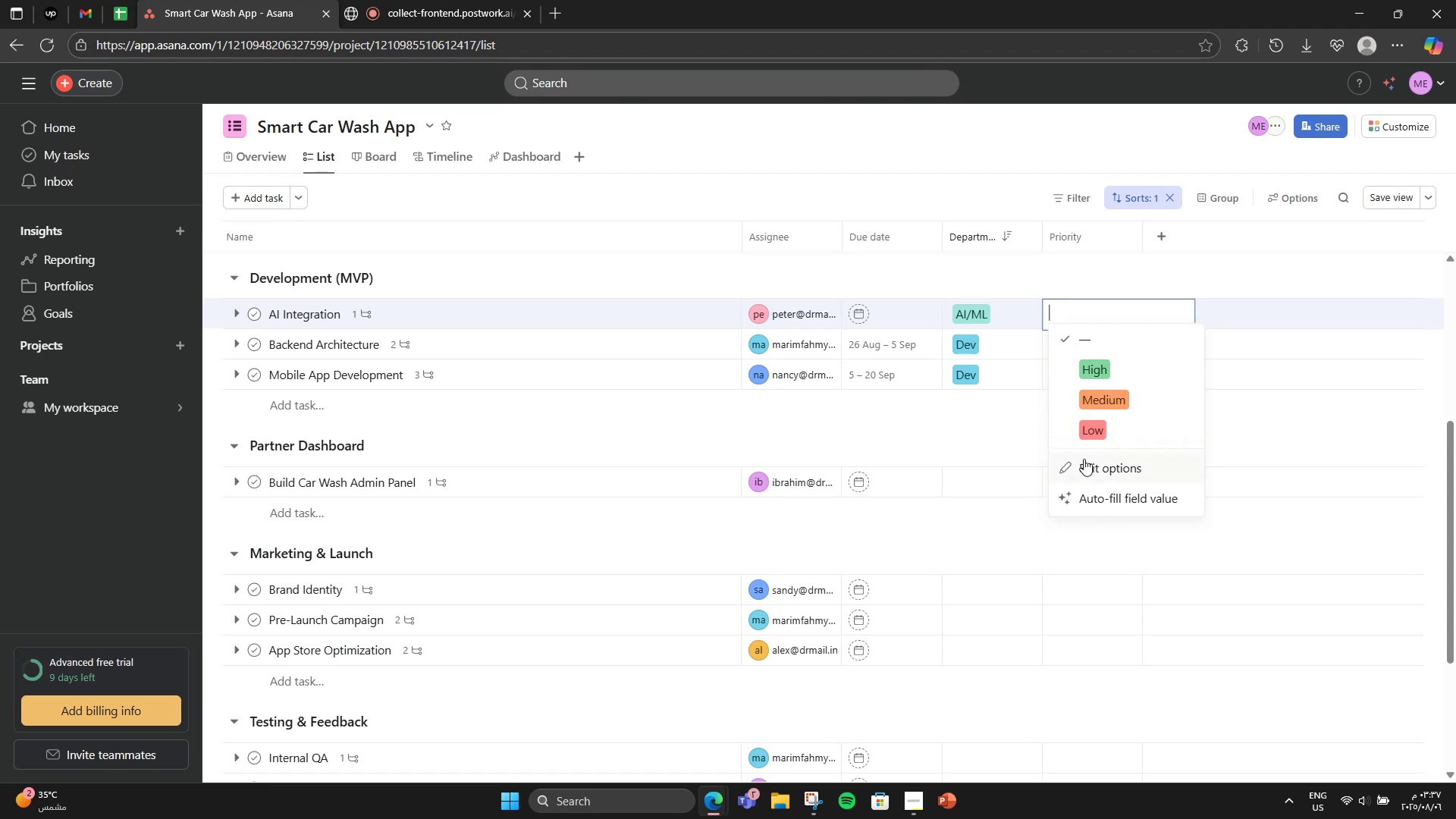 
left_click([1116, 406])
 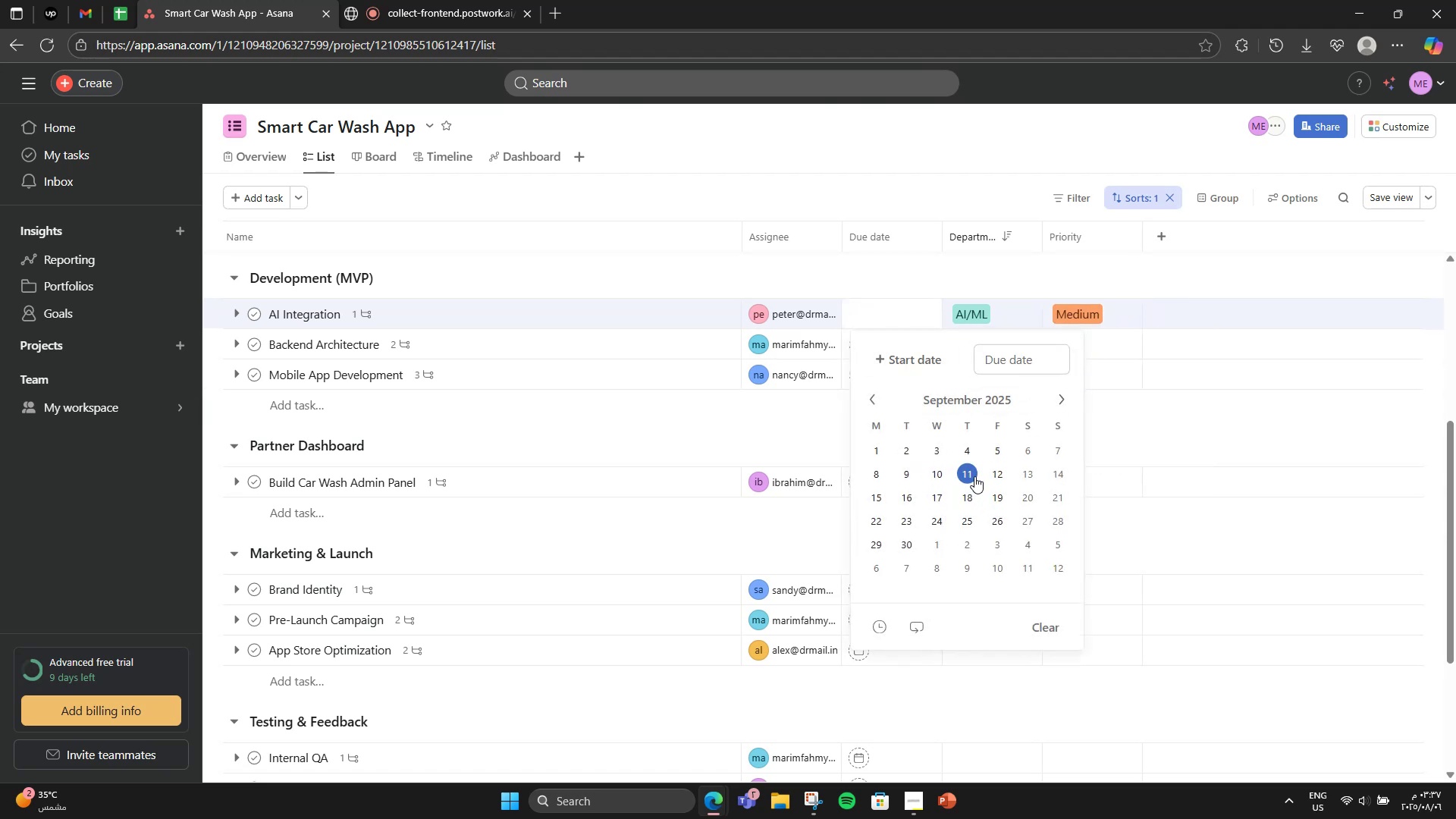 
wait(7.14)
 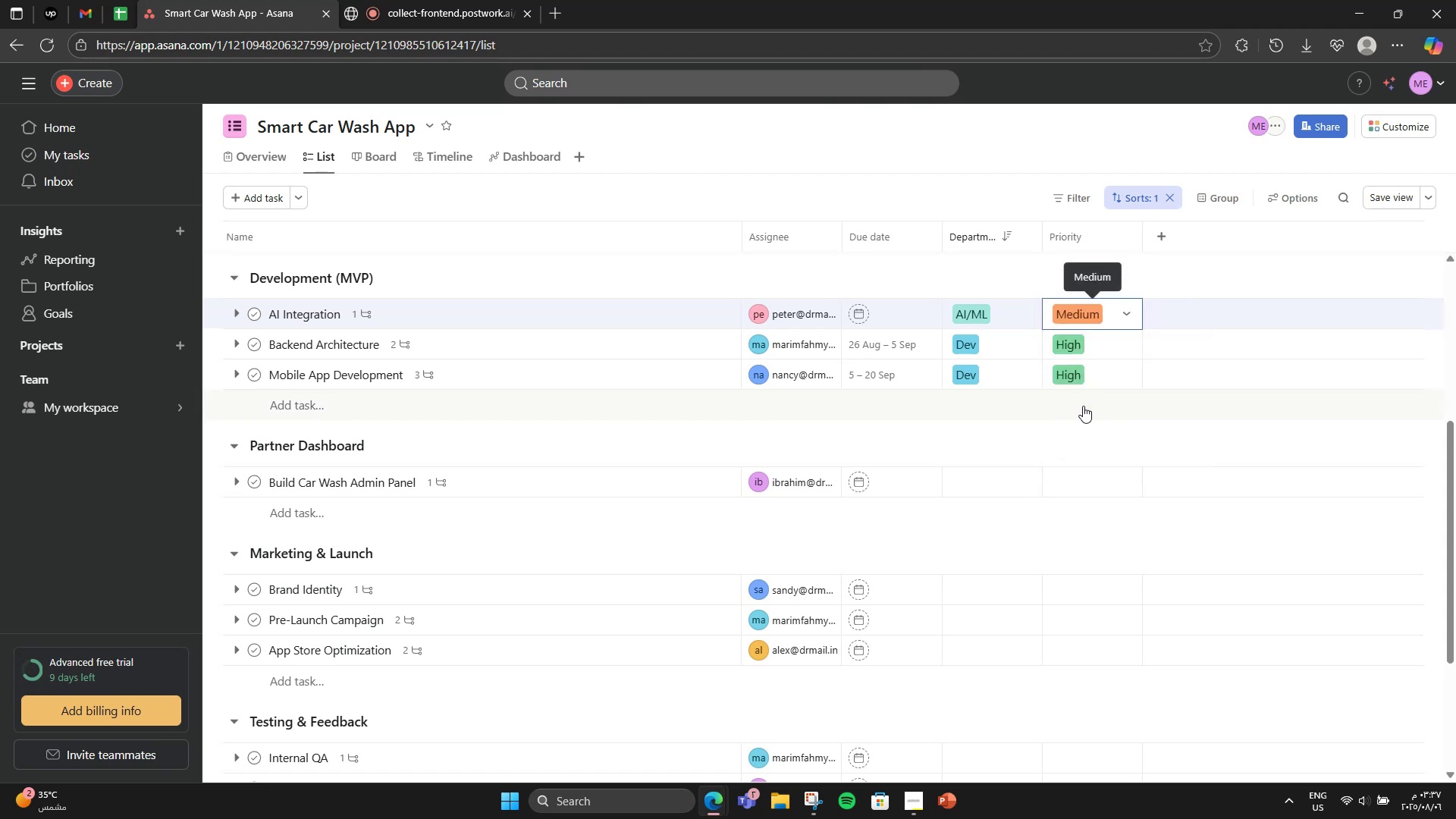 
left_click([1021, 497])
 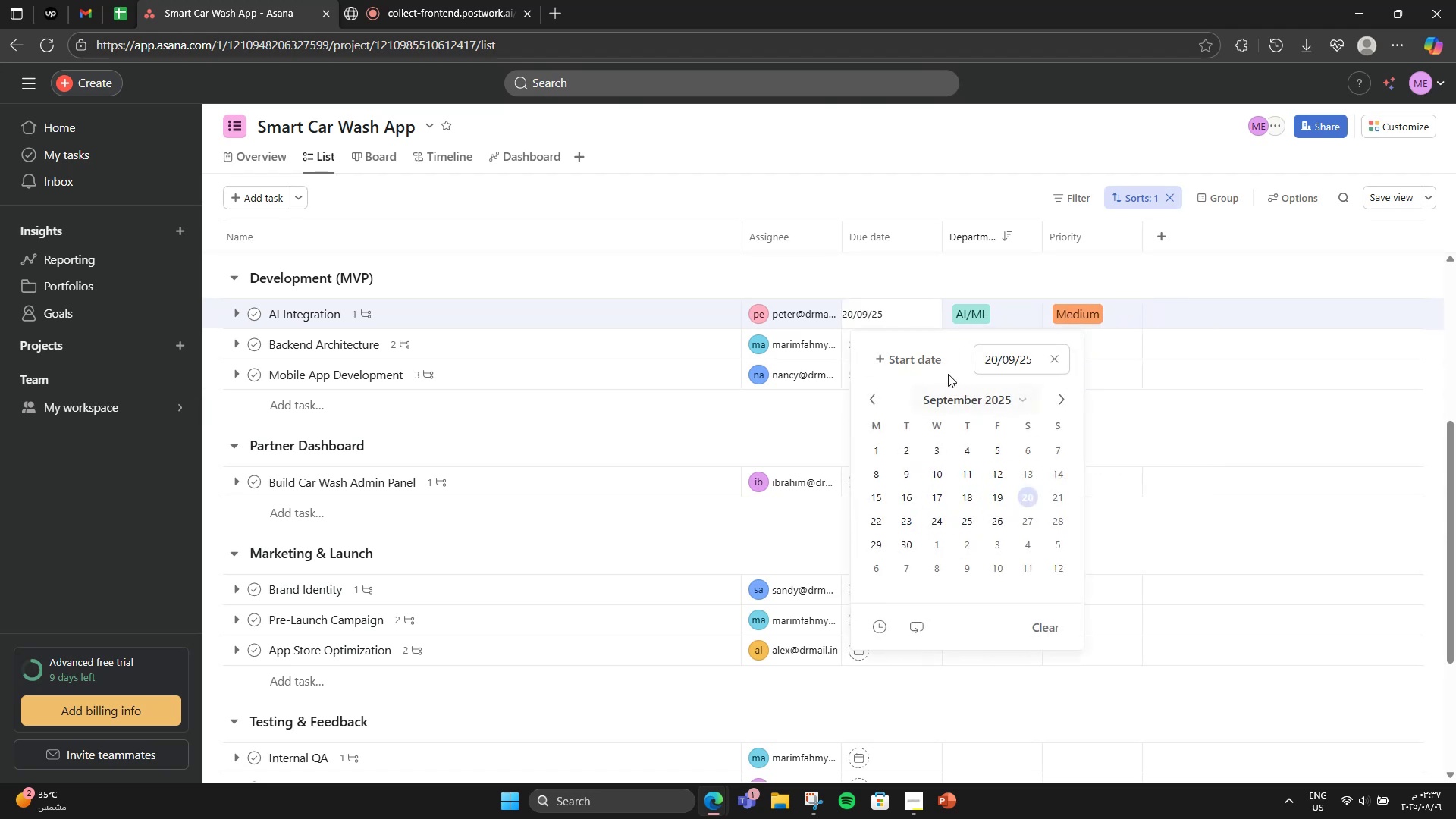 
left_click([924, 357])
 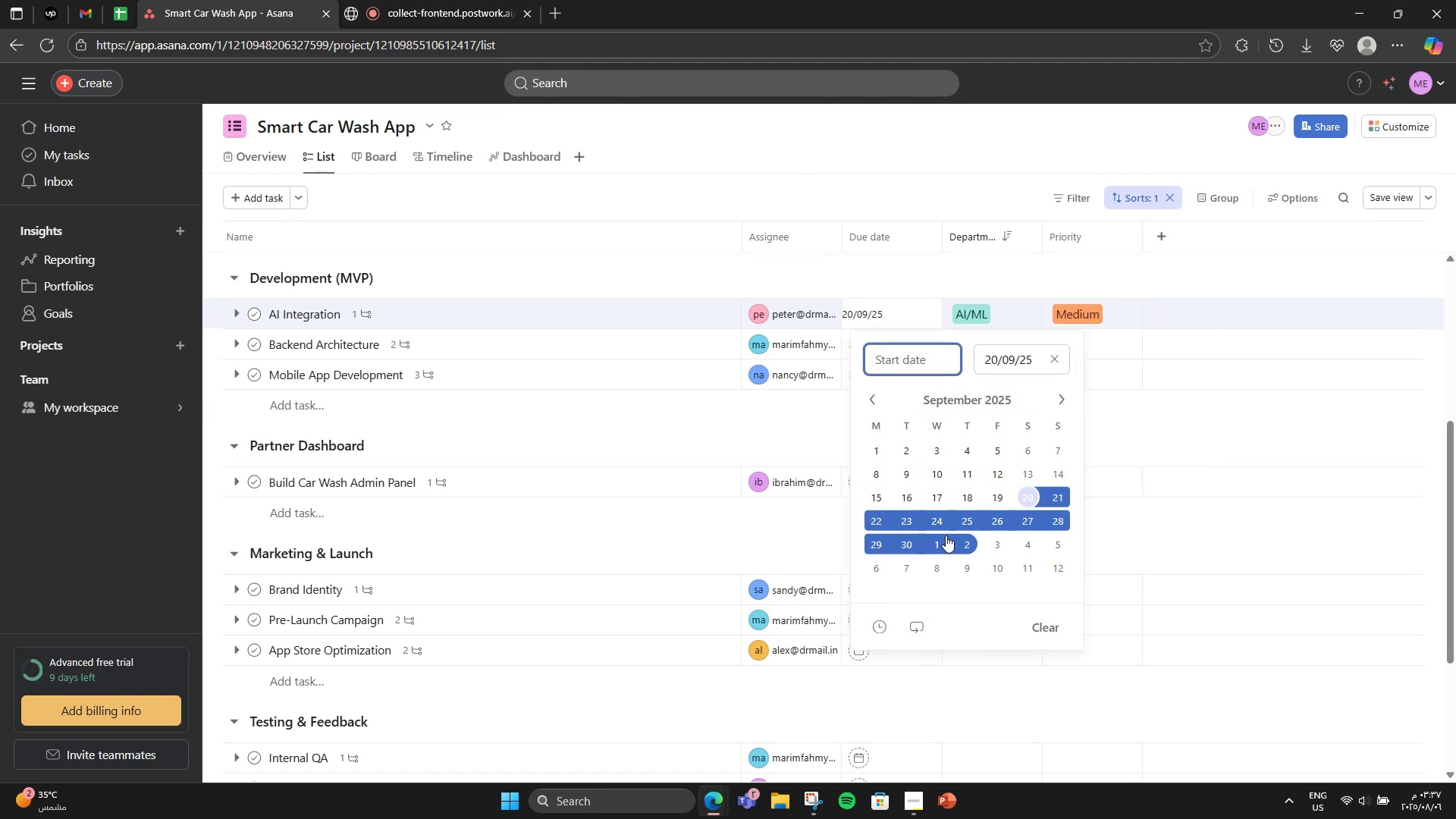 
left_click([909, 535])
 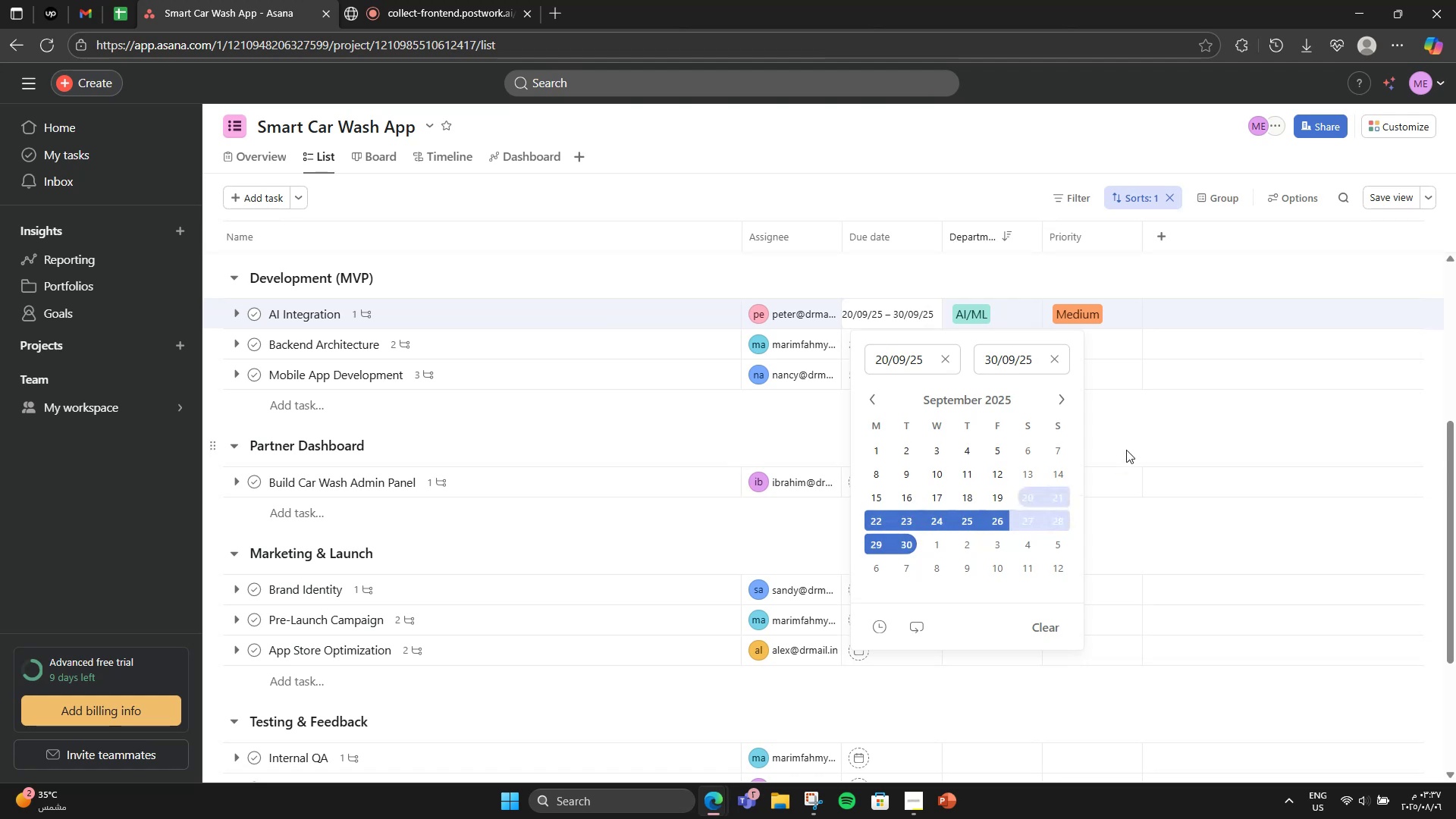 
left_click([1126, 450])
 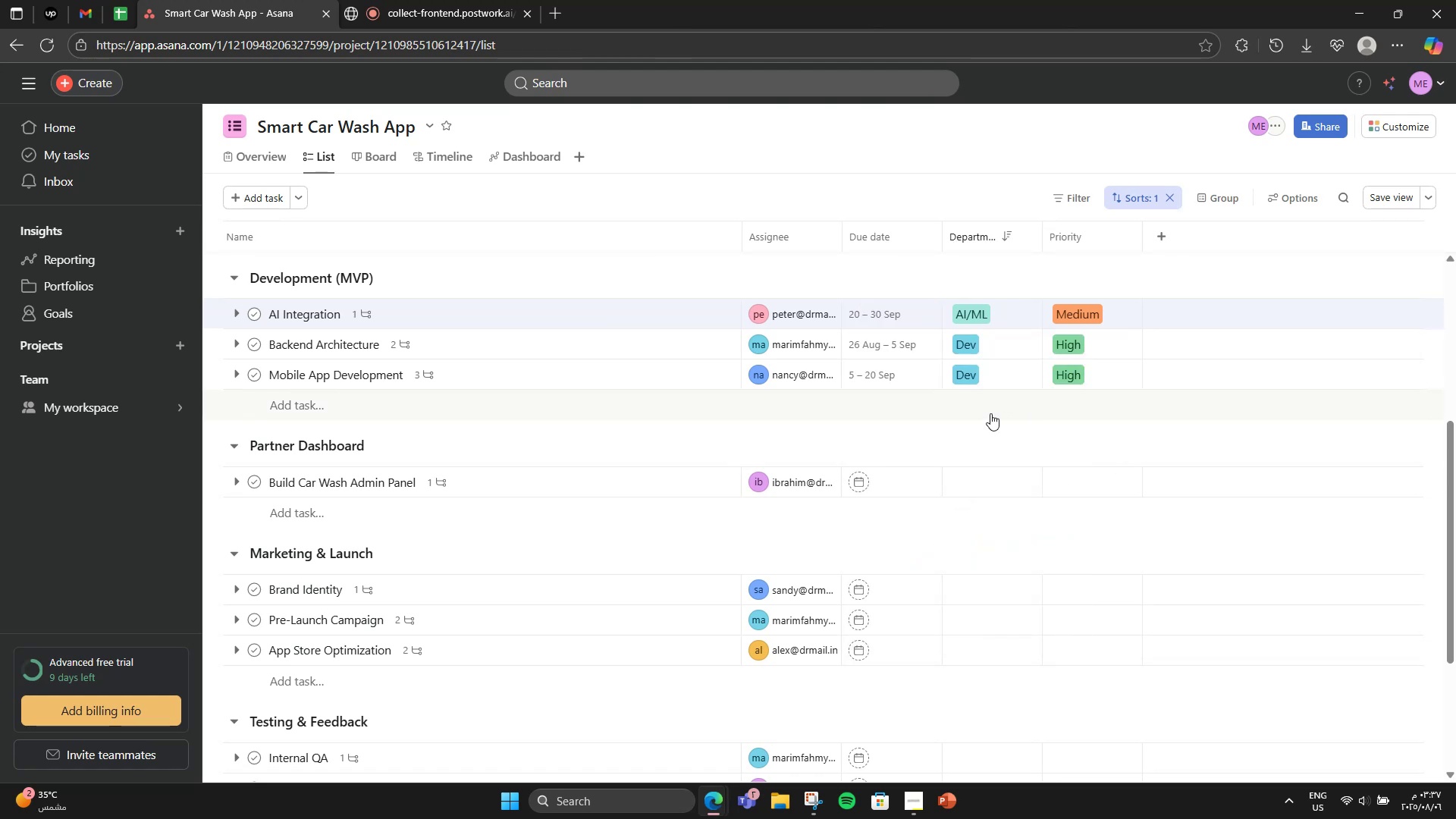 
wait(10.07)
 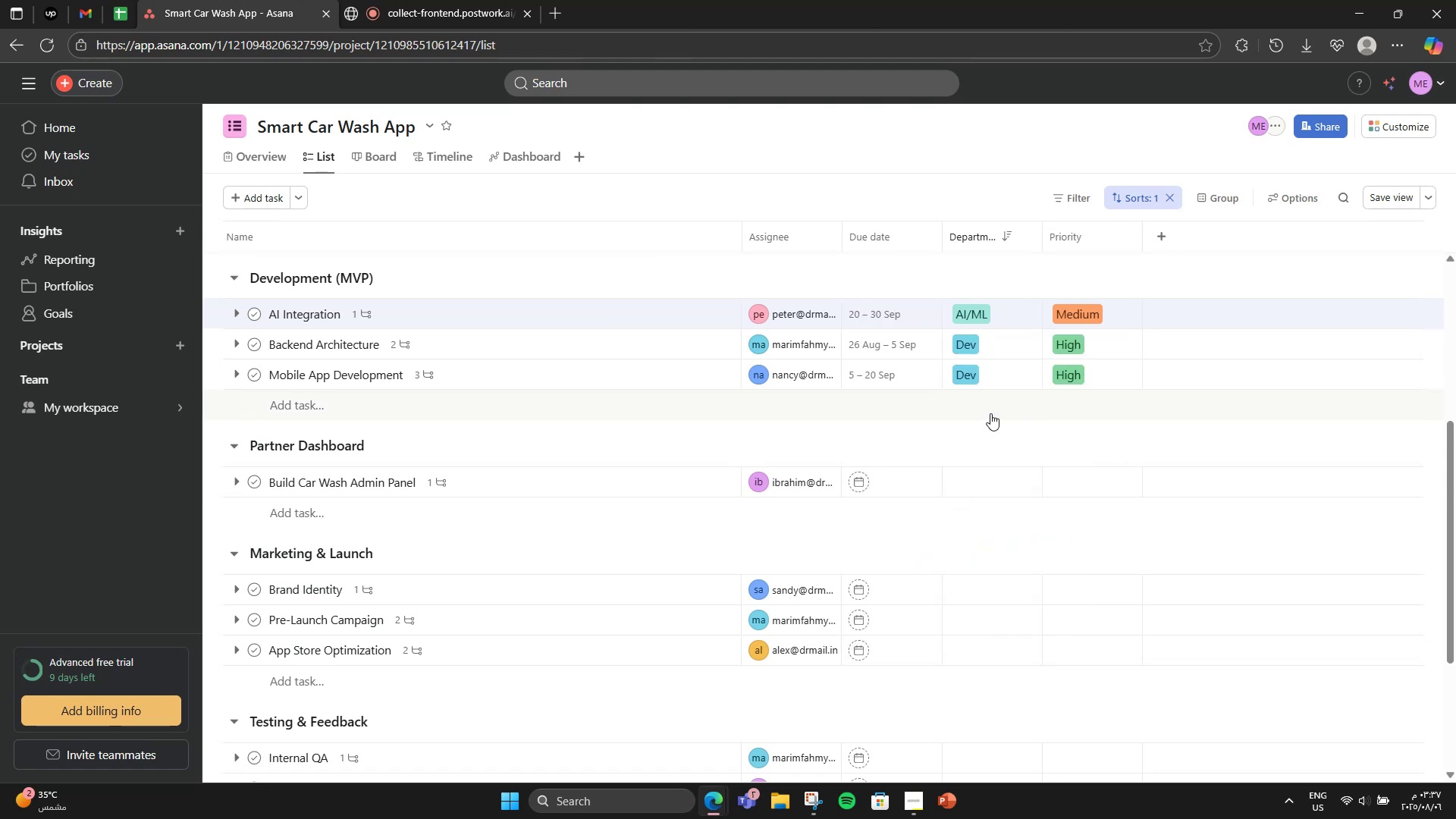 
left_click([868, 482])
 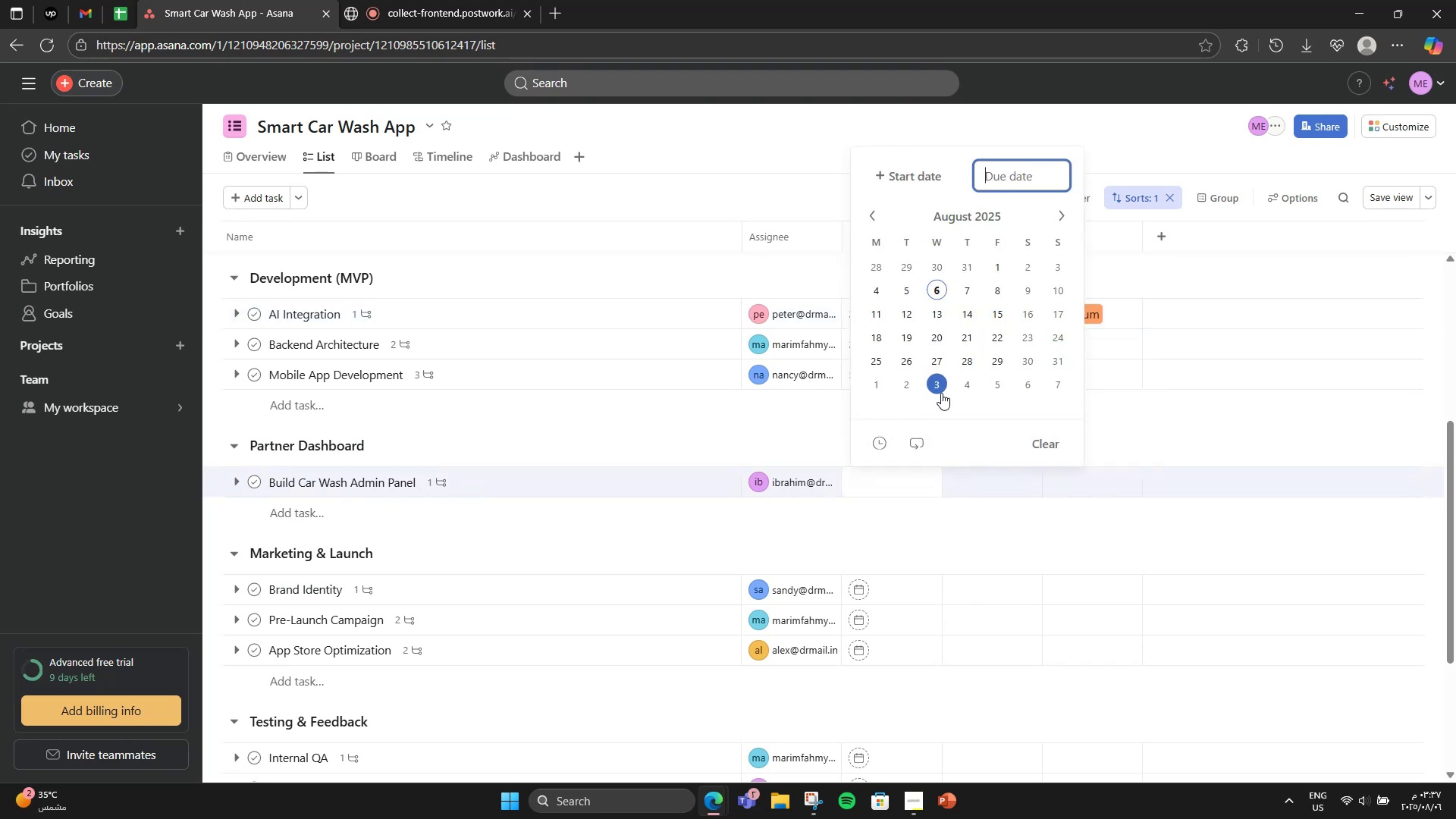 
wait(7.53)
 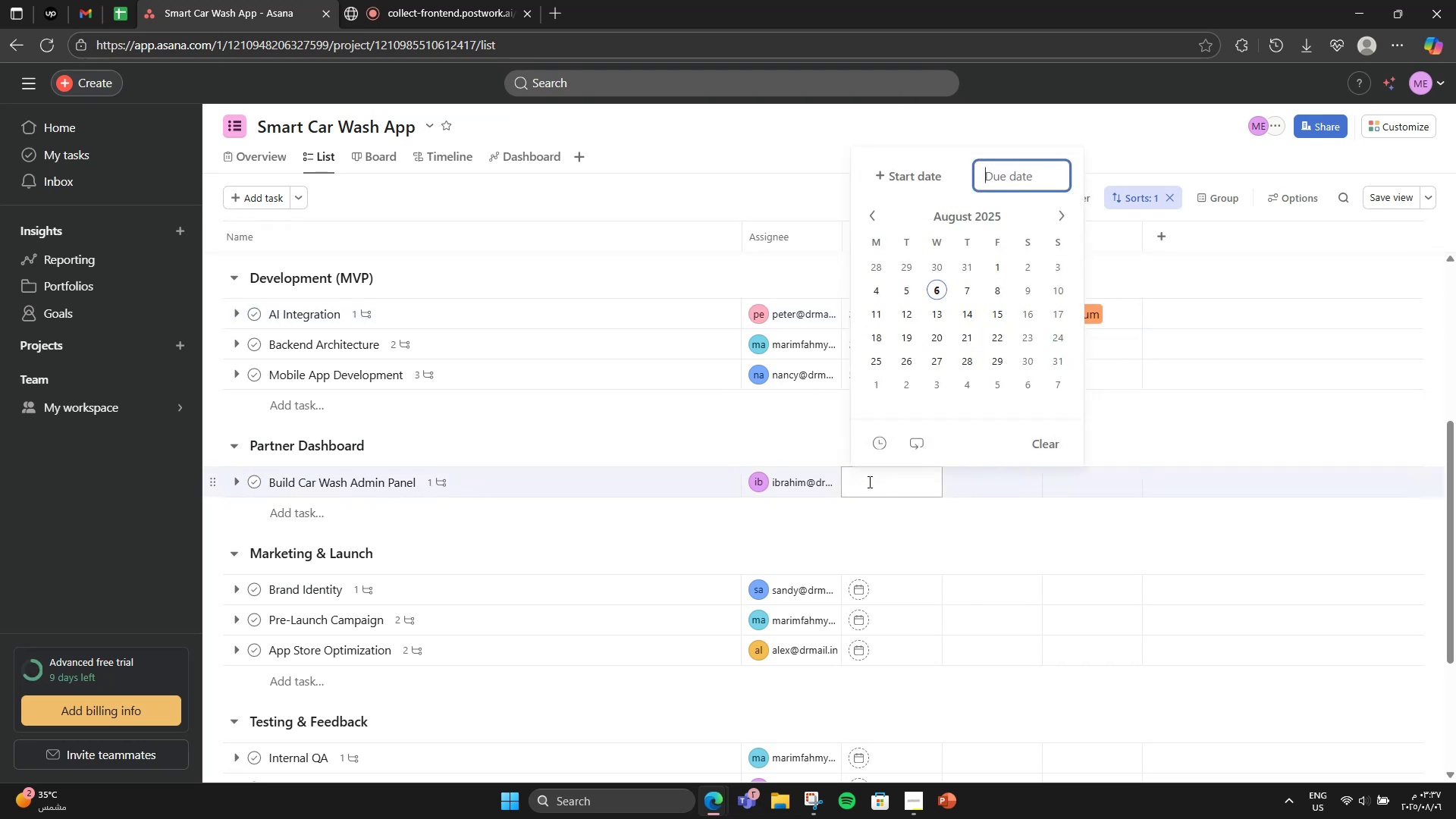 
left_click([1057, 218])
 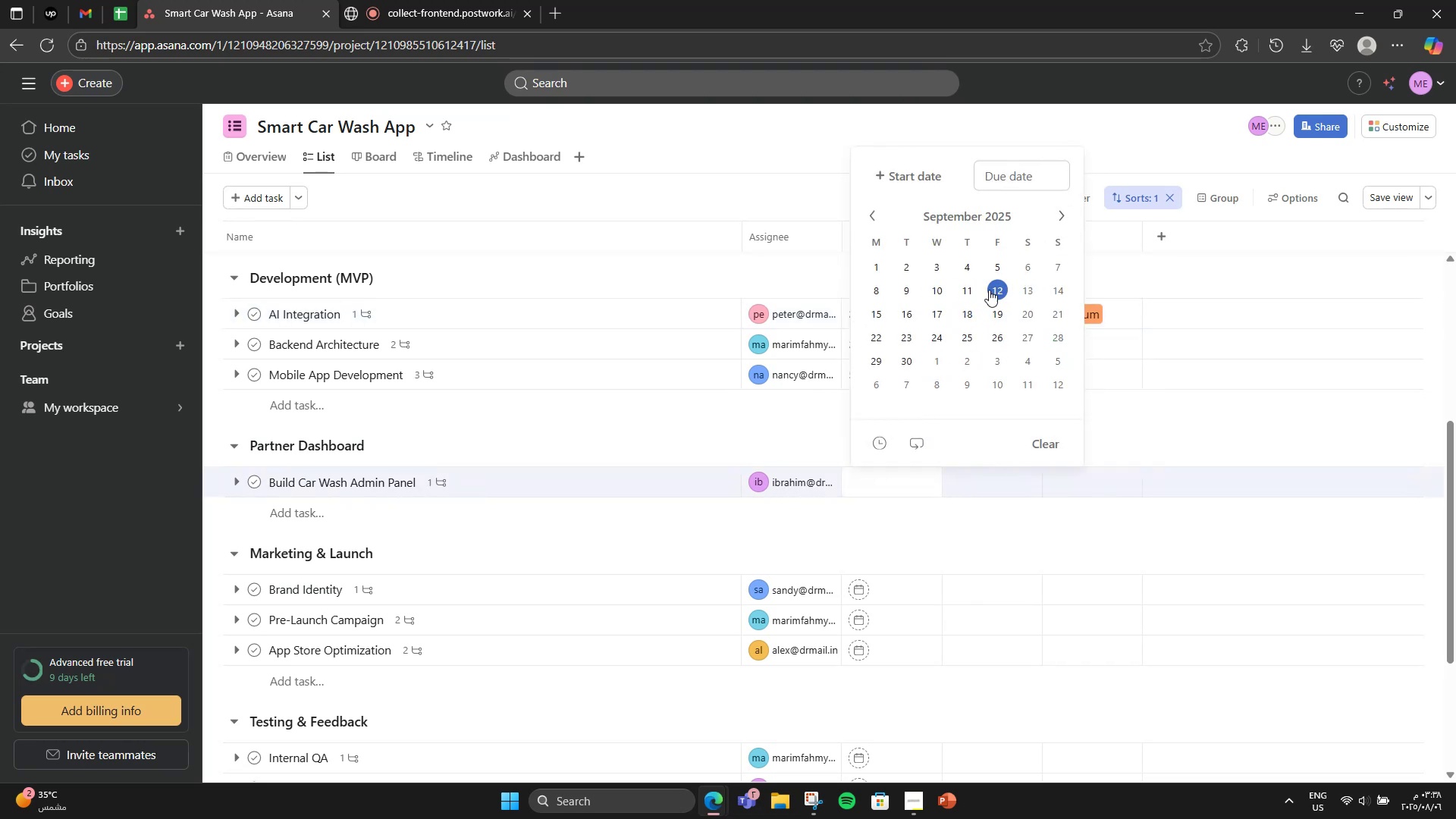 
left_click([943, 290])
 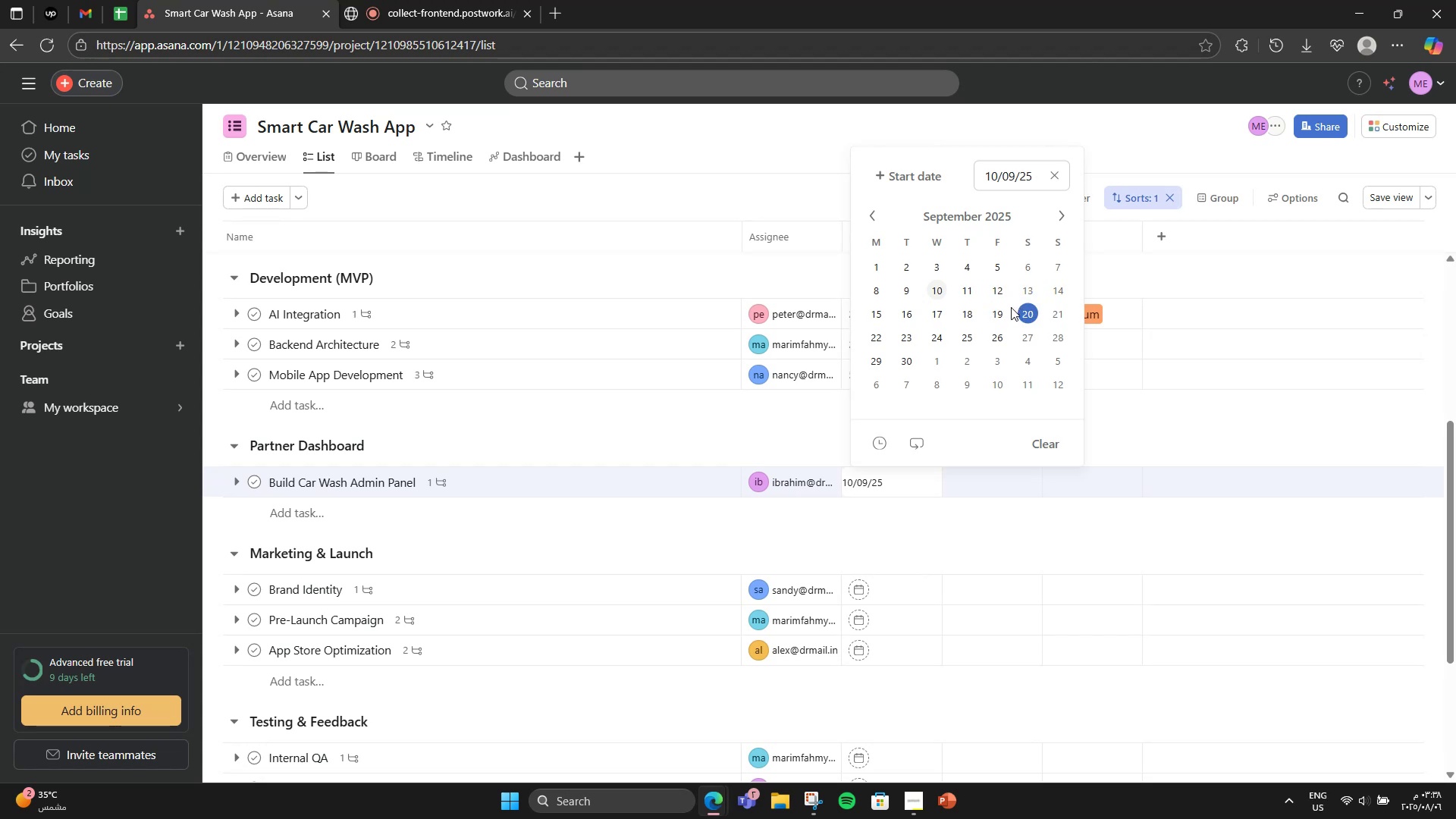 
left_click([937, 175])
 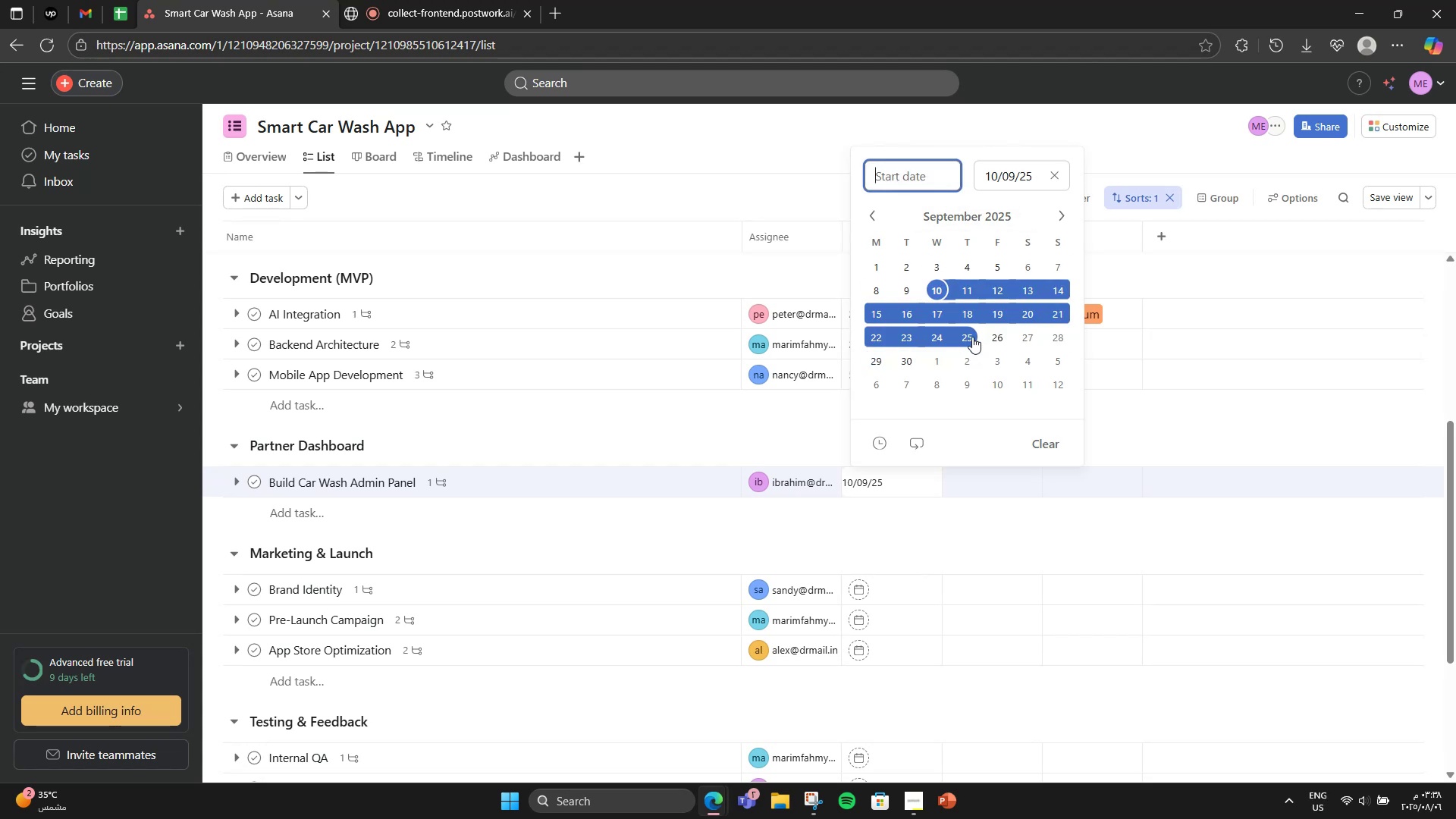 
left_click([966, 334])
 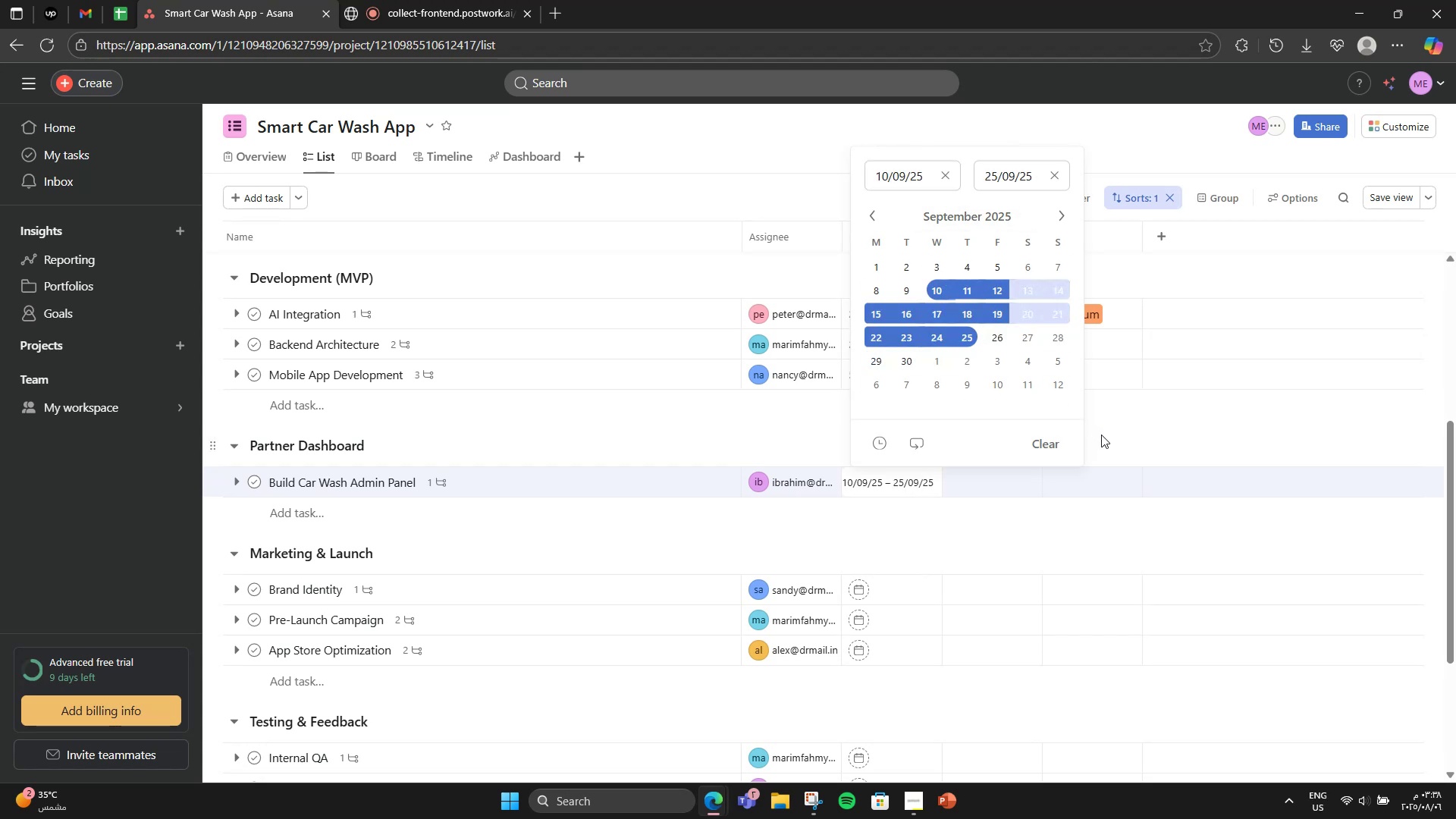 
left_click([1109, 438])
 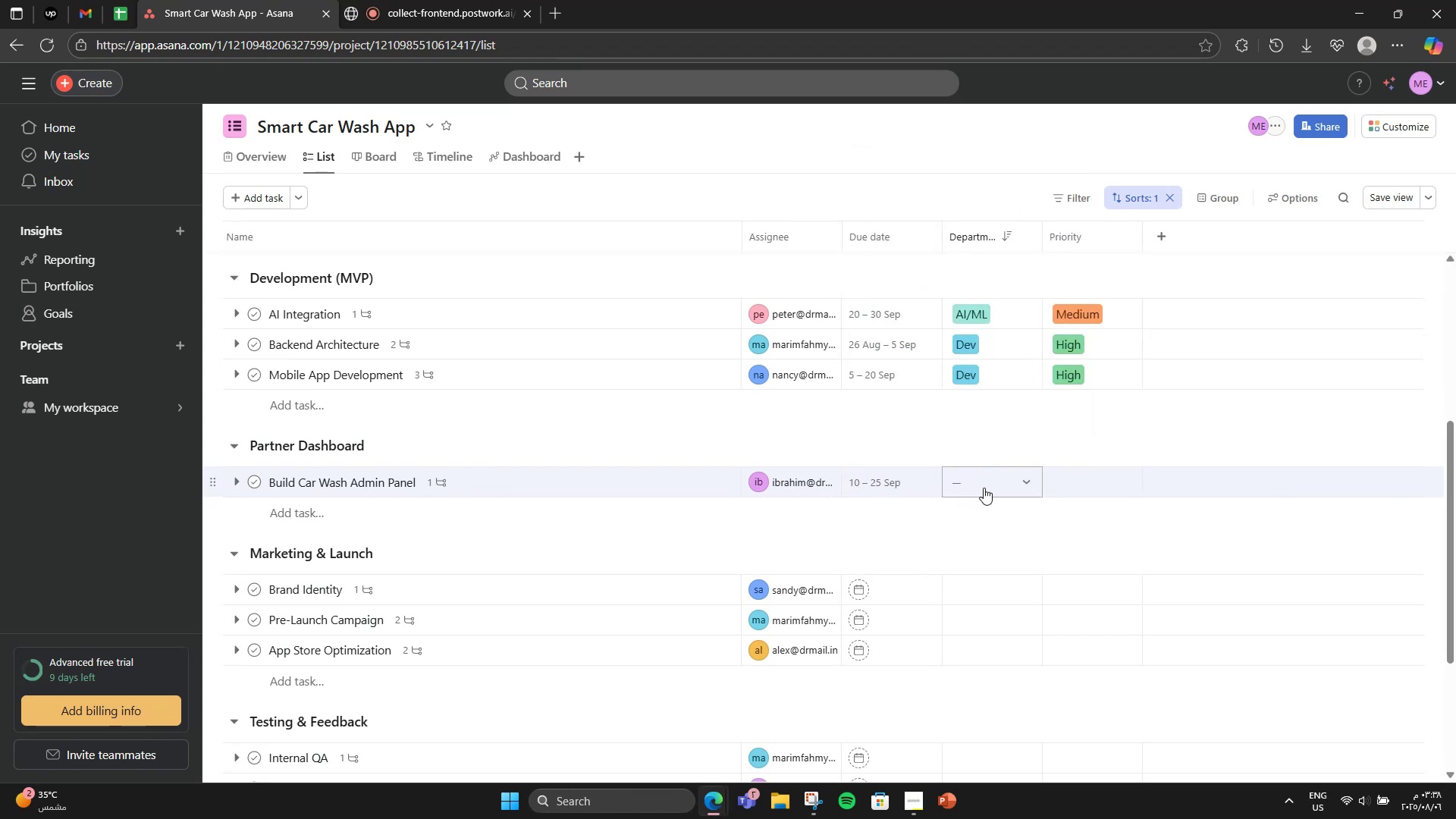 
mouse_move([1014, 469])
 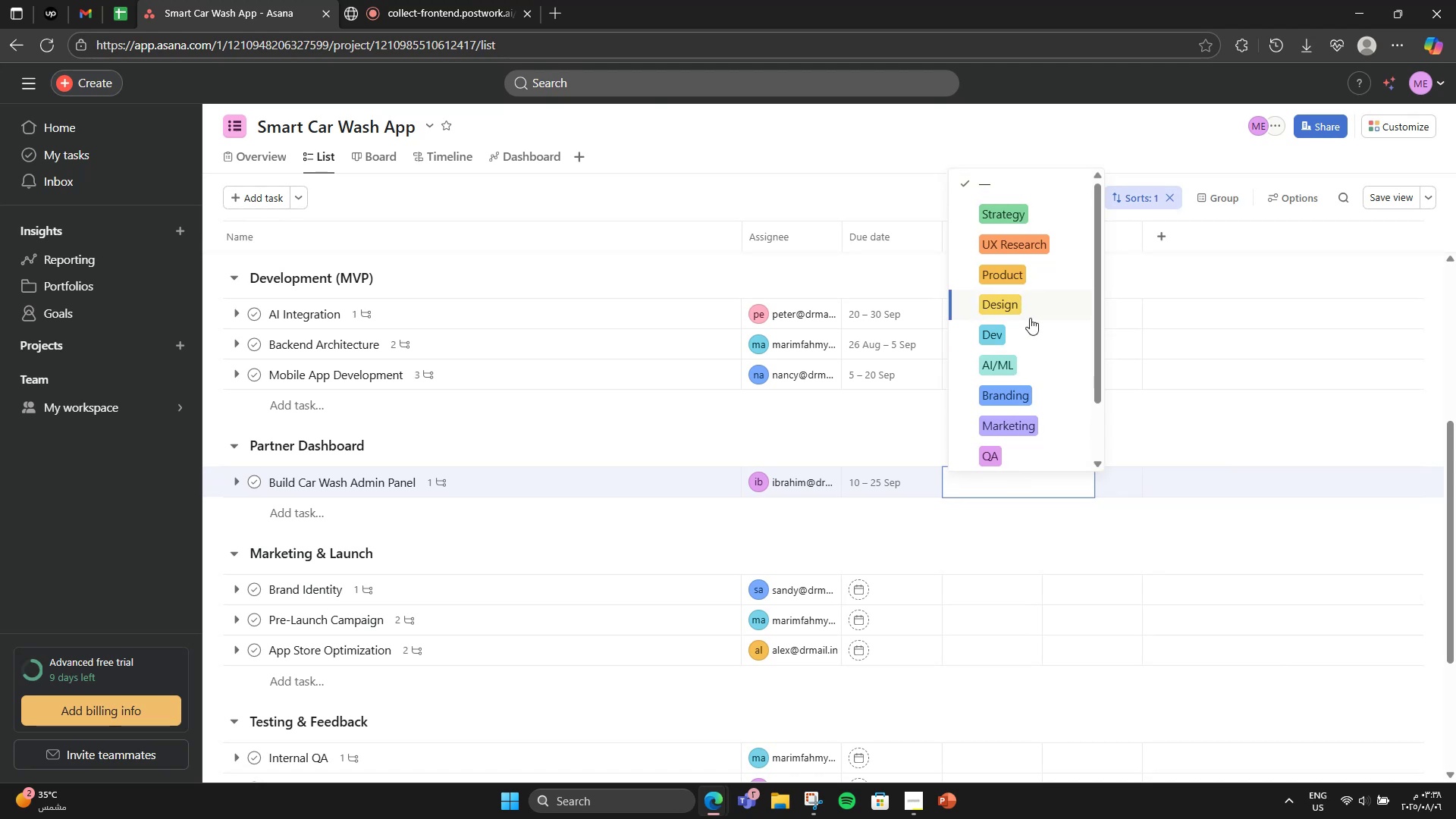 
scroll: coordinate [1030, 328], scroll_direction: down, amount: 1.0
 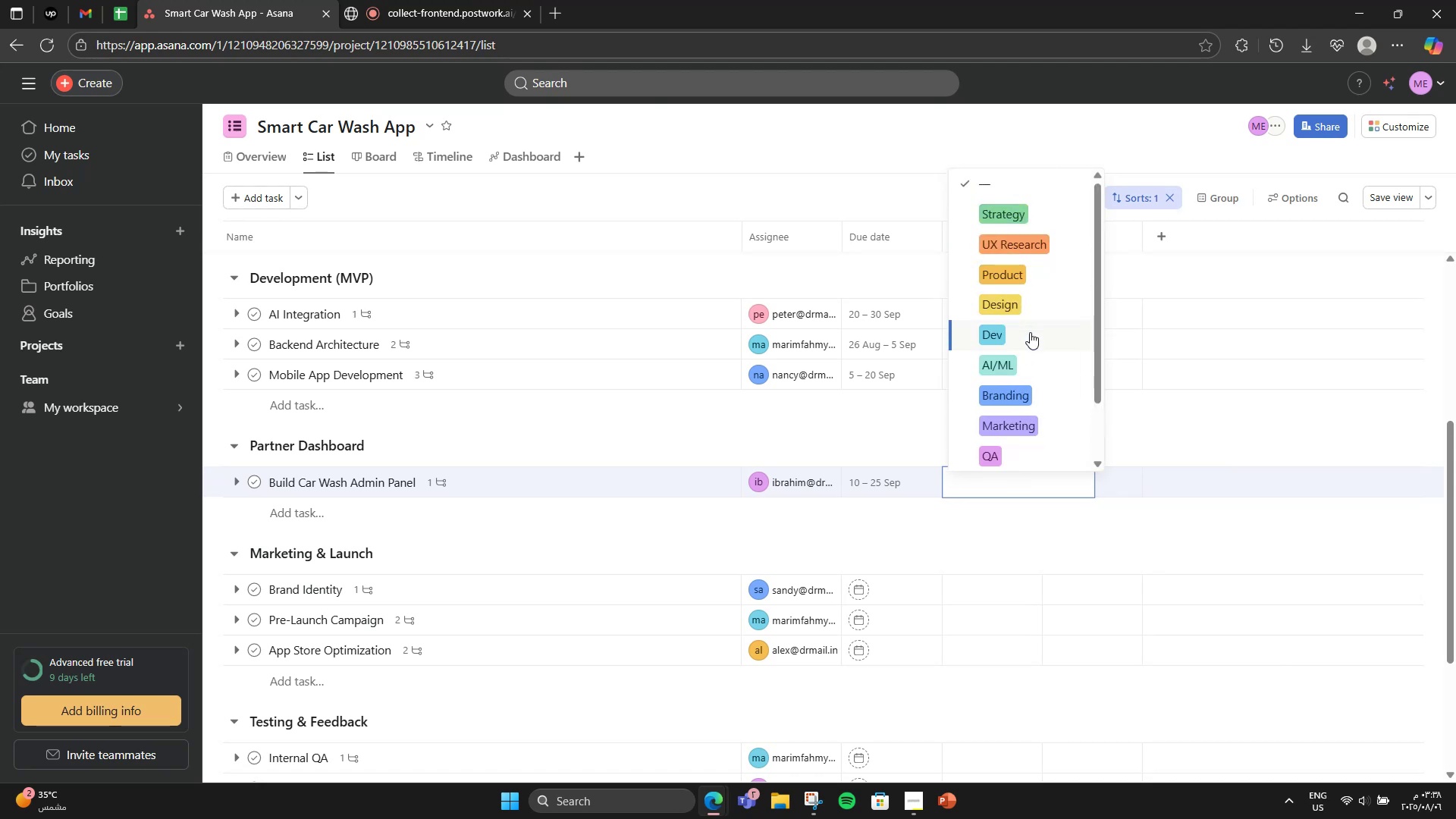 
left_click([1025, 340])
 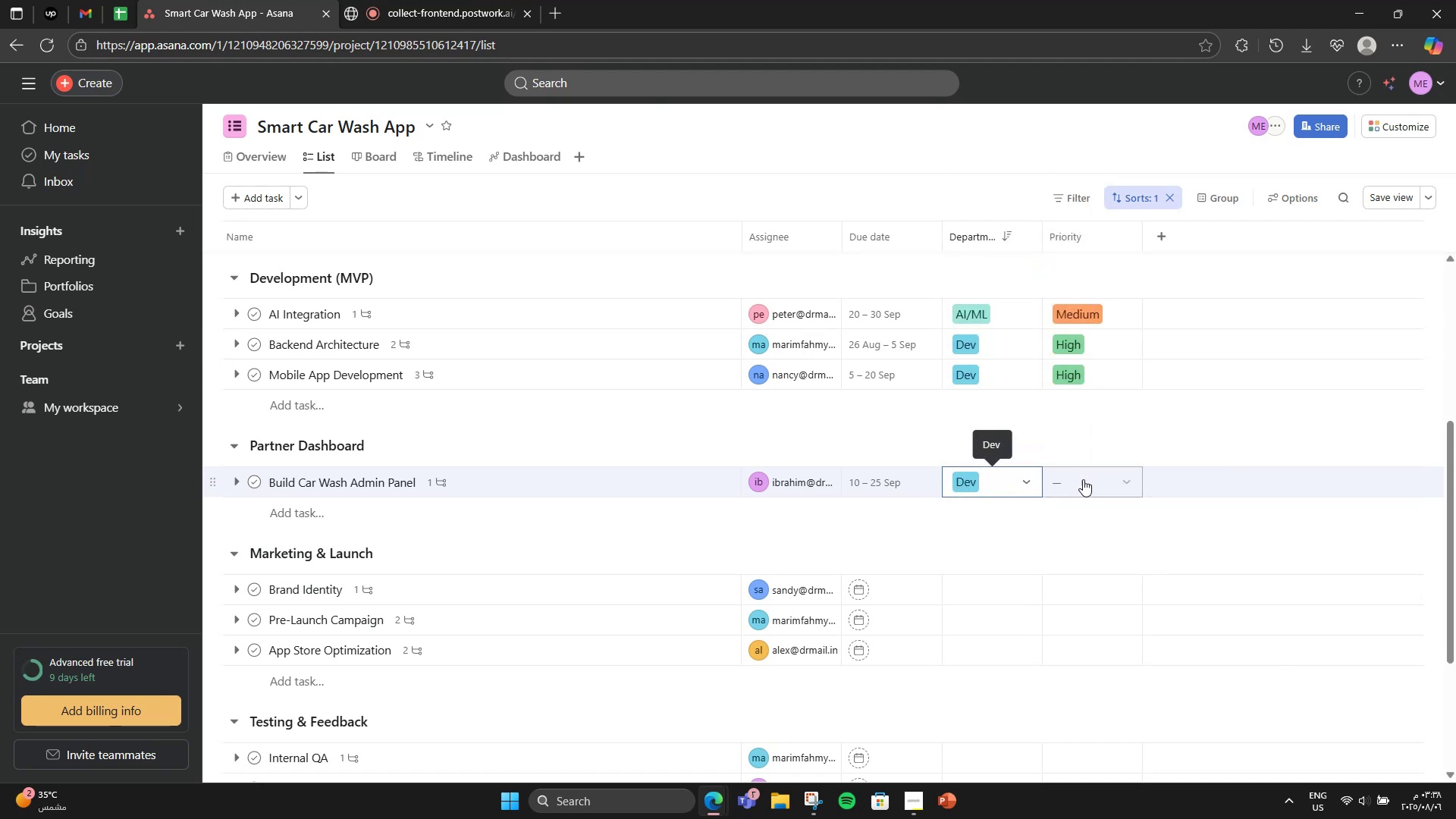 
left_click([1086, 480])
 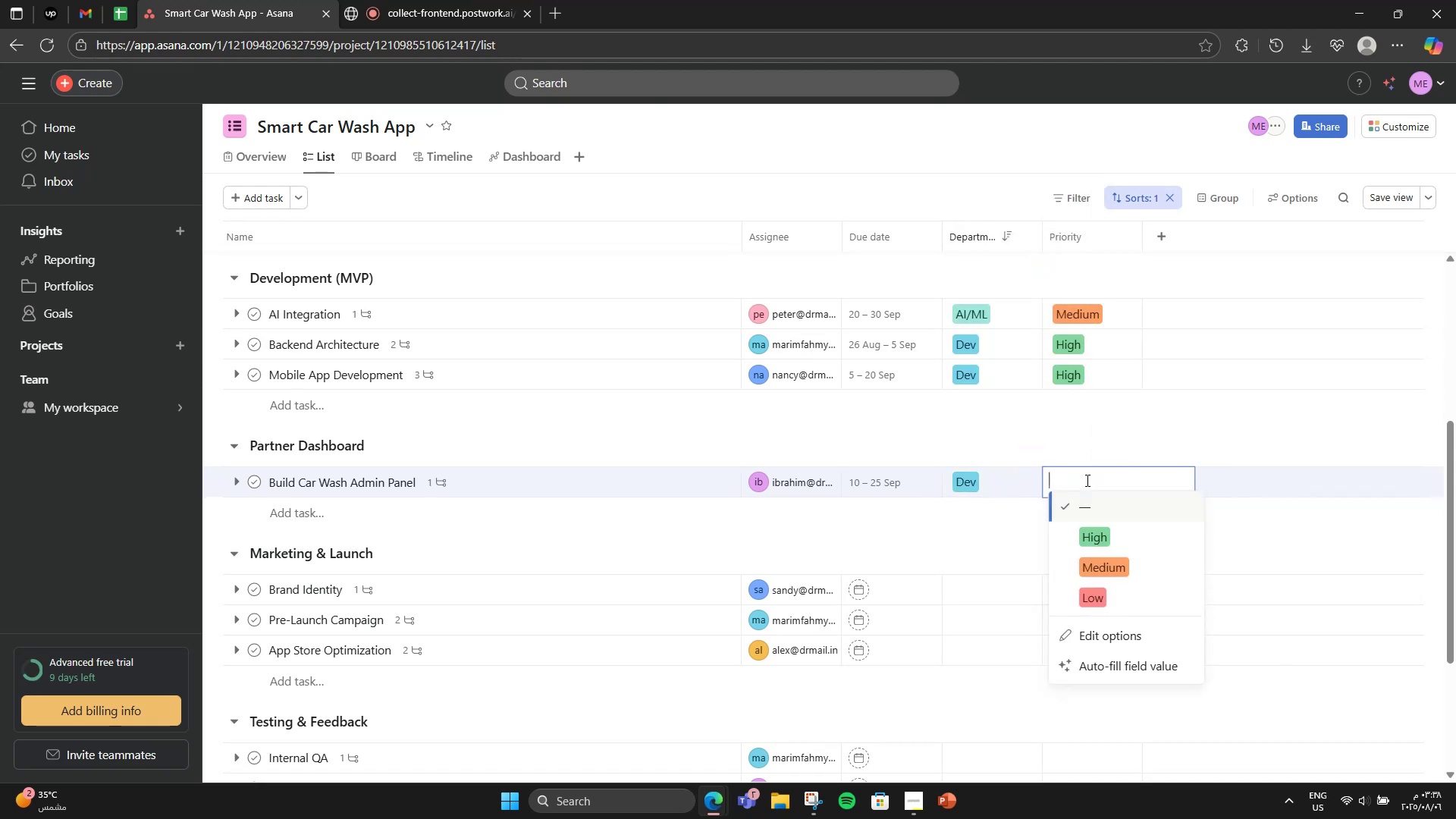 
left_click([1106, 563])
 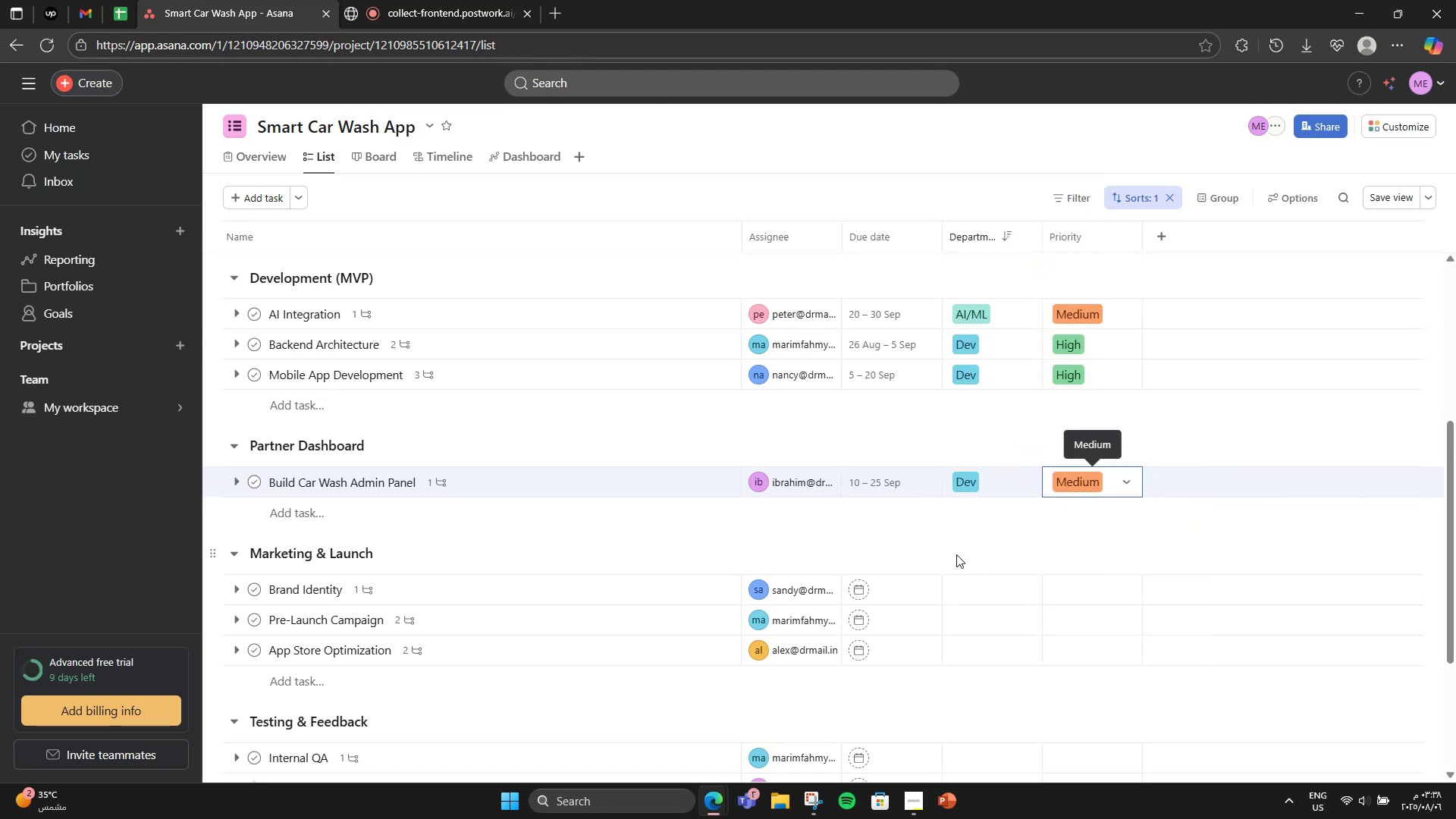 
left_click([930, 548])
 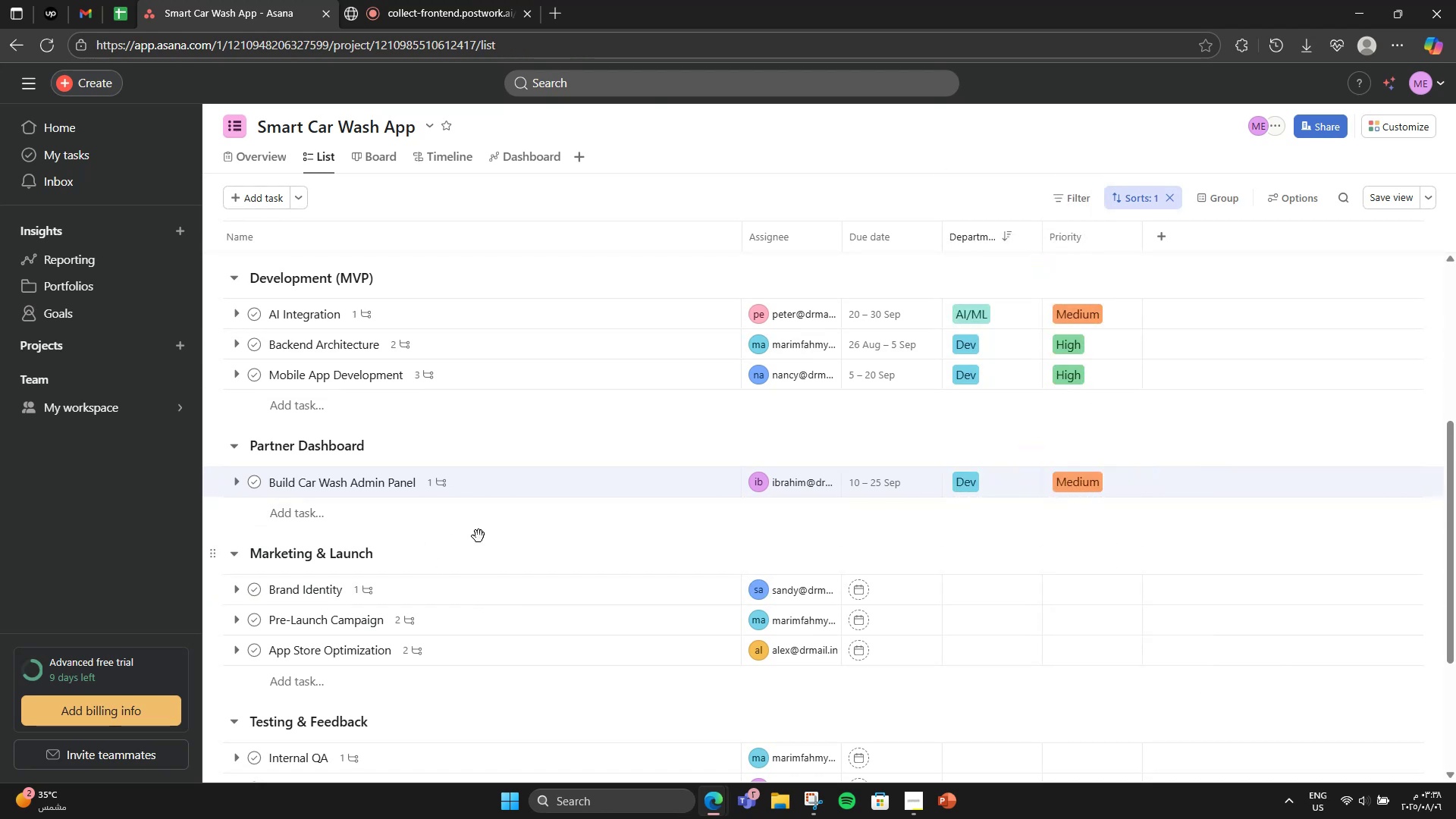 
scroll: coordinate [388, 510], scroll_direction: down, amount: 2.0
 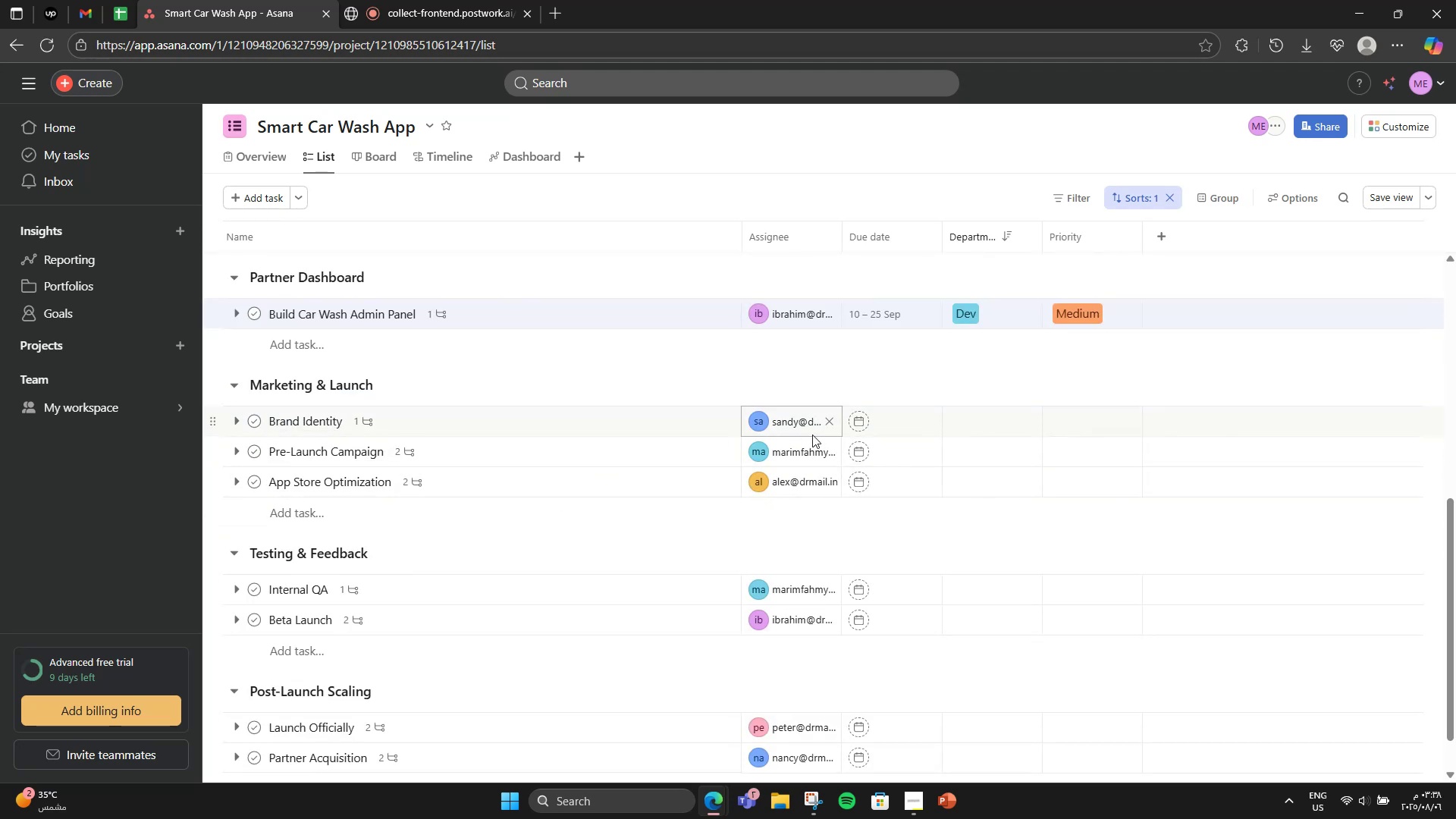 
mouse_move([866, 418])
 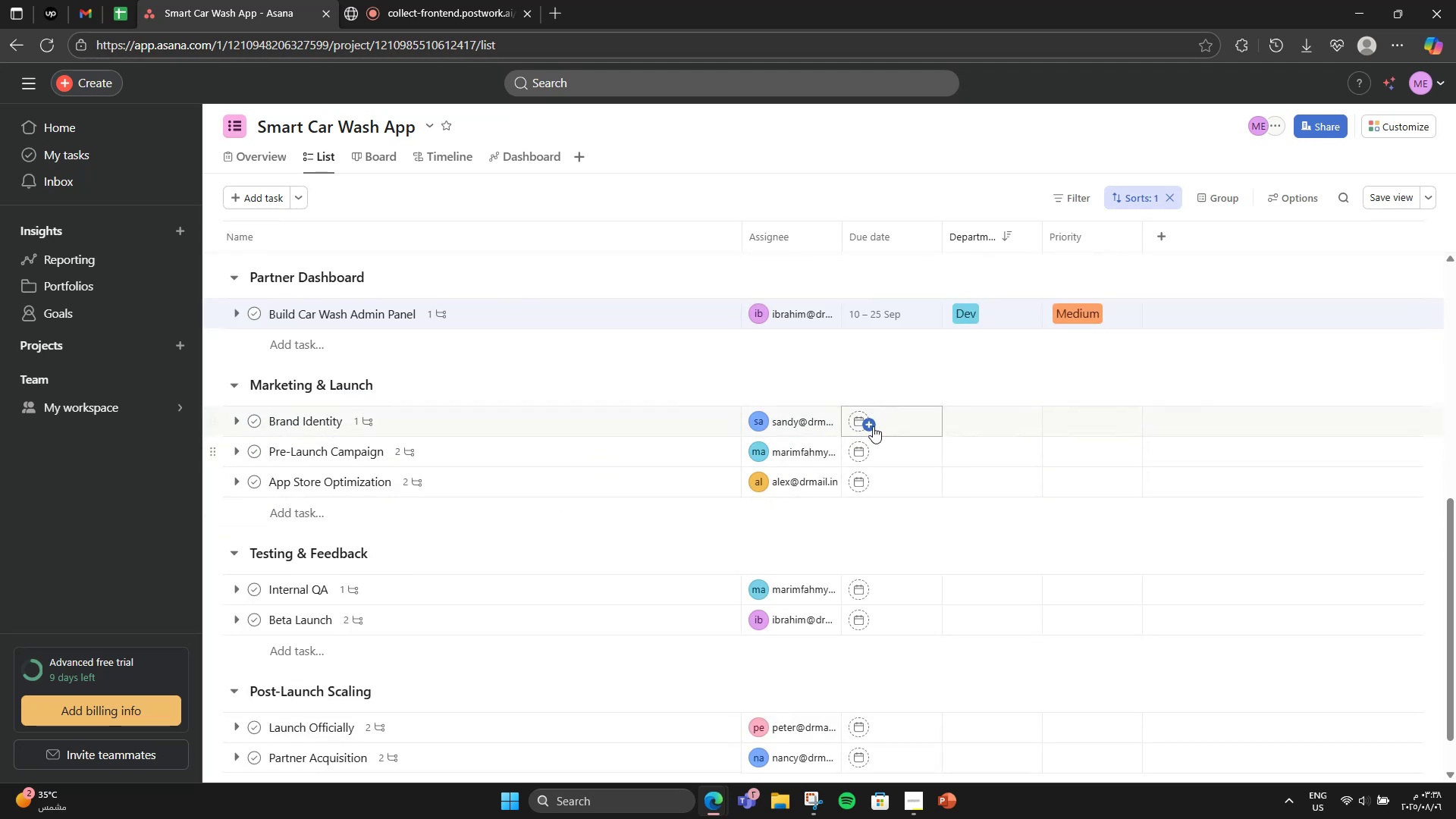 
left_click([865, 420])
 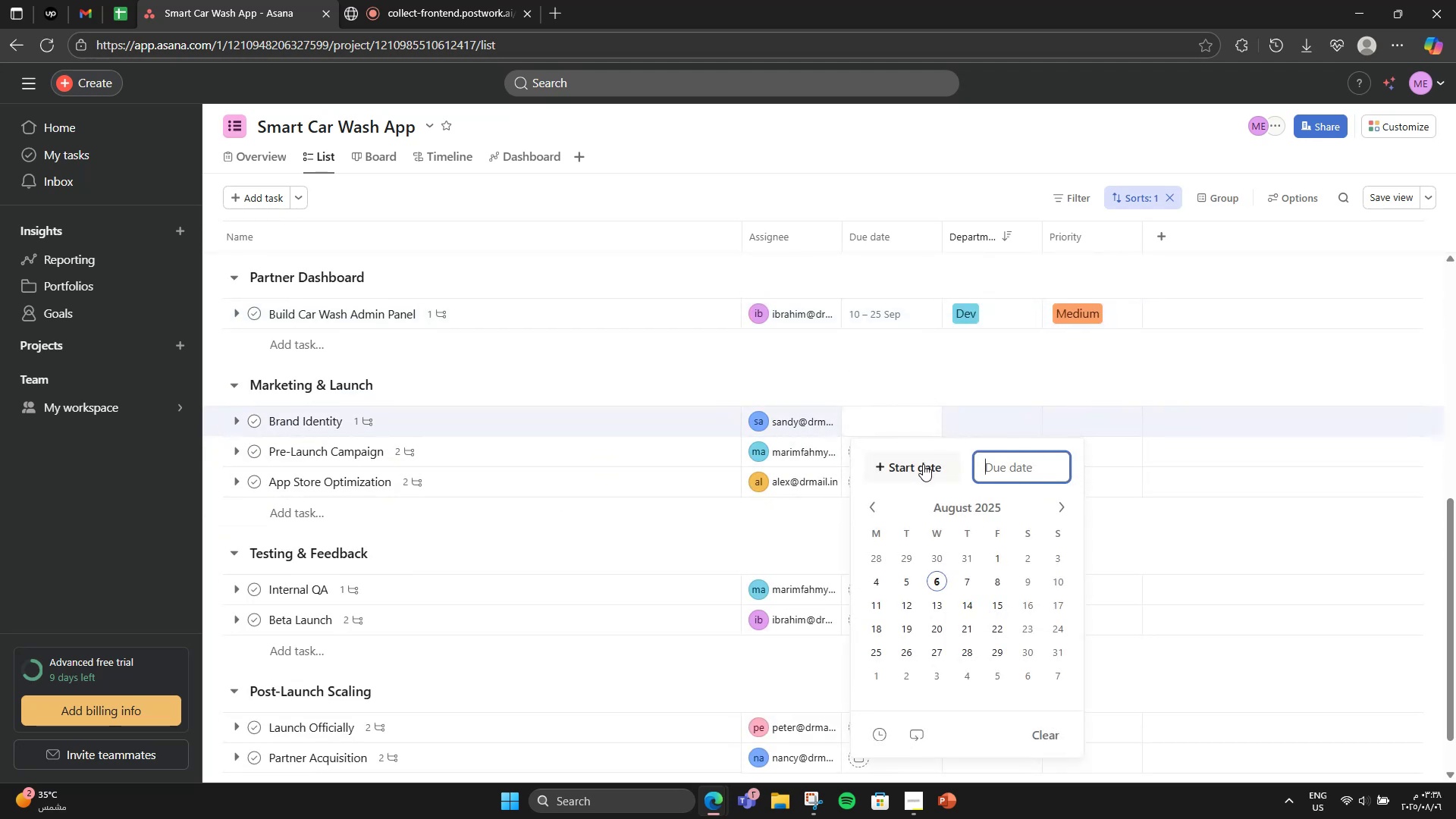 
left_click([923, 464])
 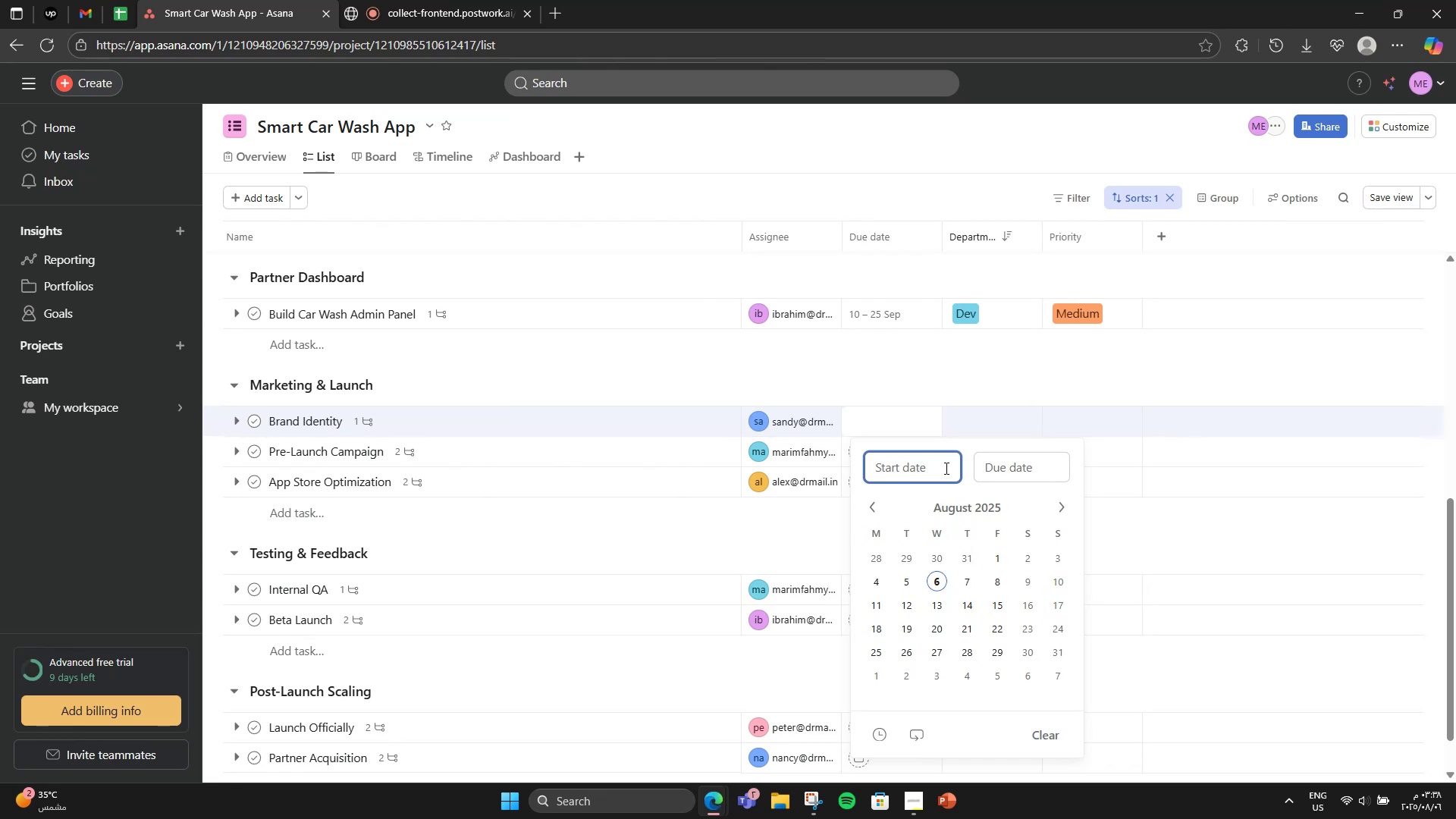 
wait(6.92)
 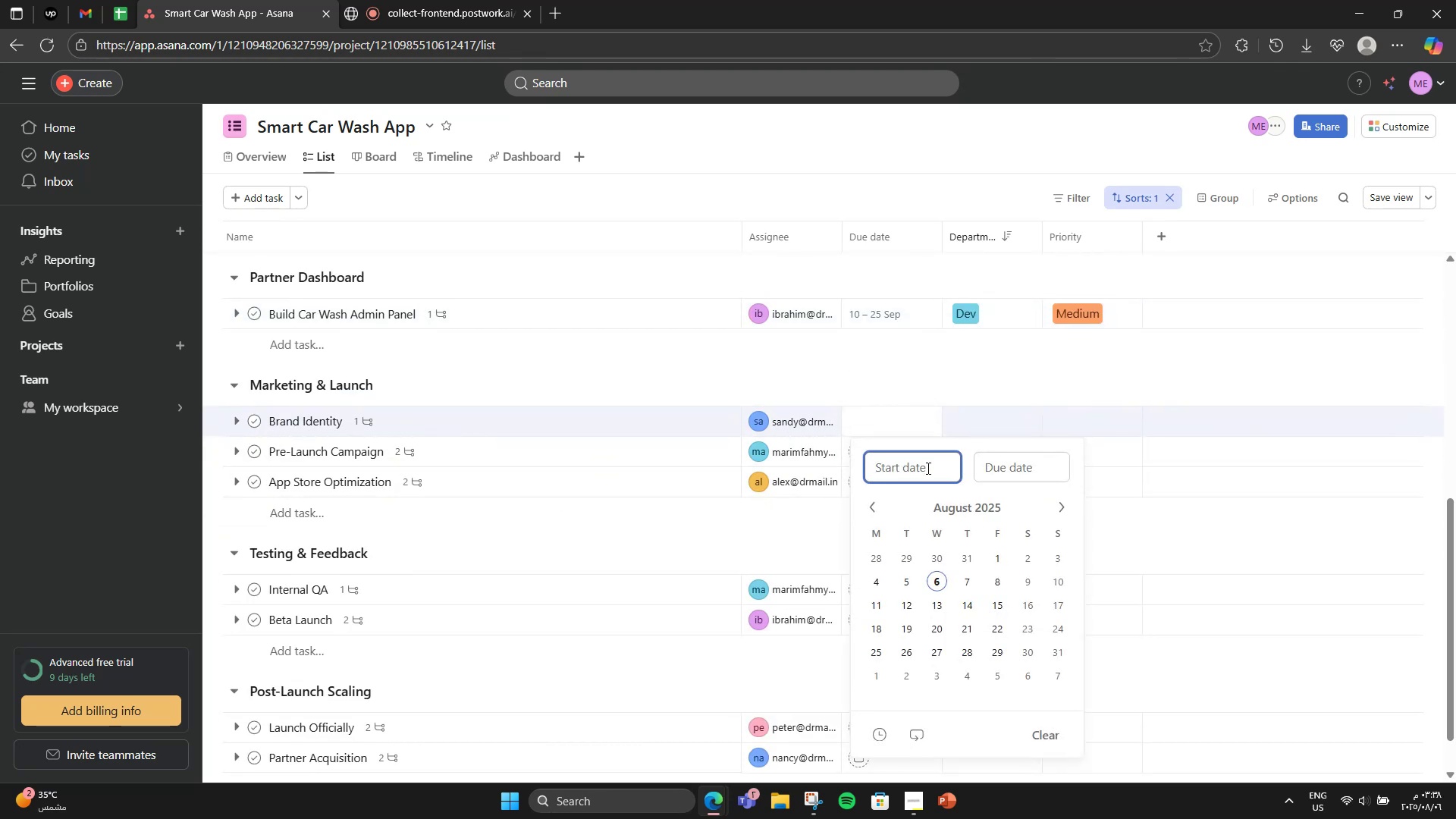 
left_click([1056, 512])
 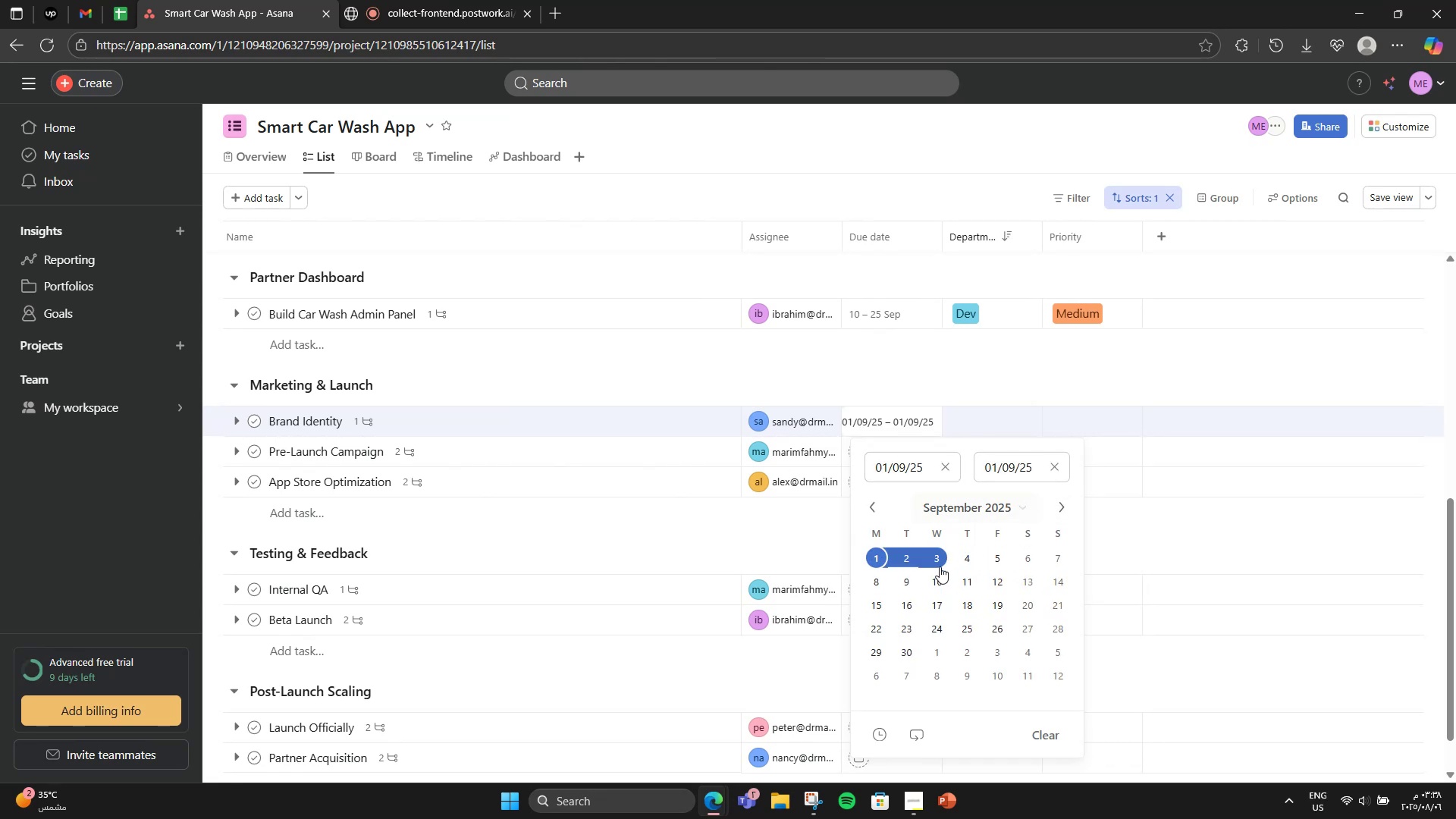 
left_click([997, 558])
 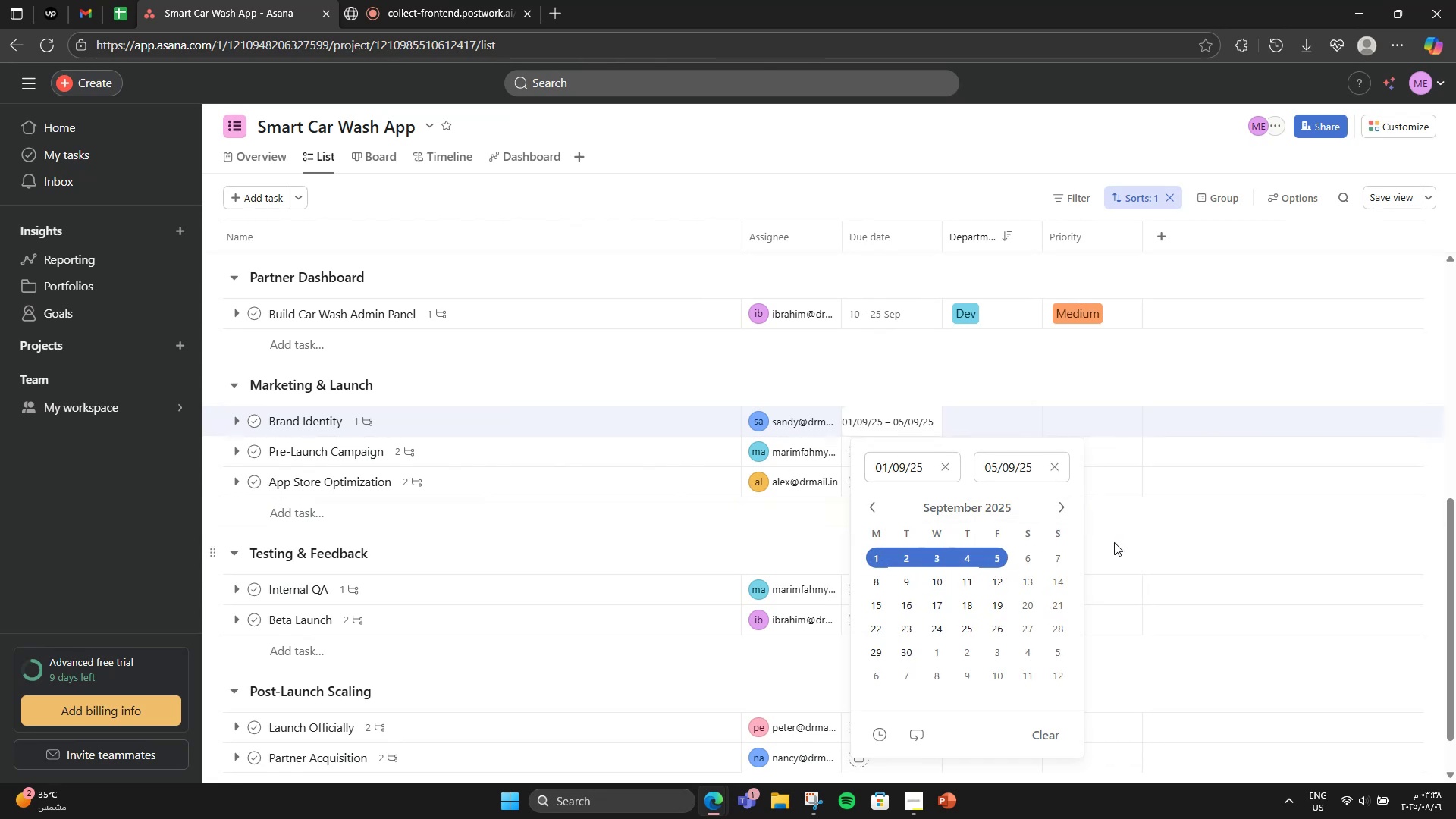 
left_click([1114, 544])
 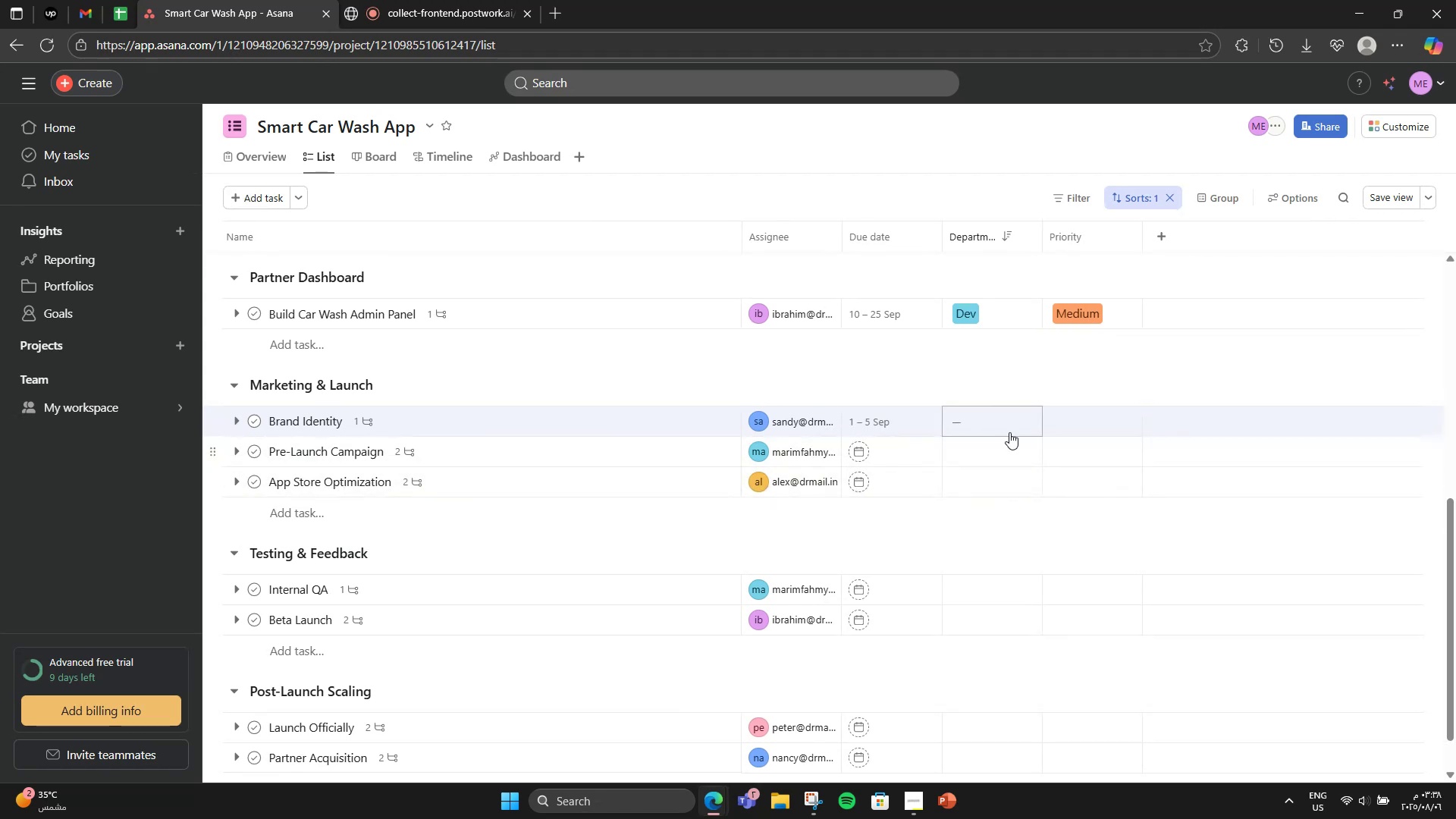 
left_click([1090, 424])
 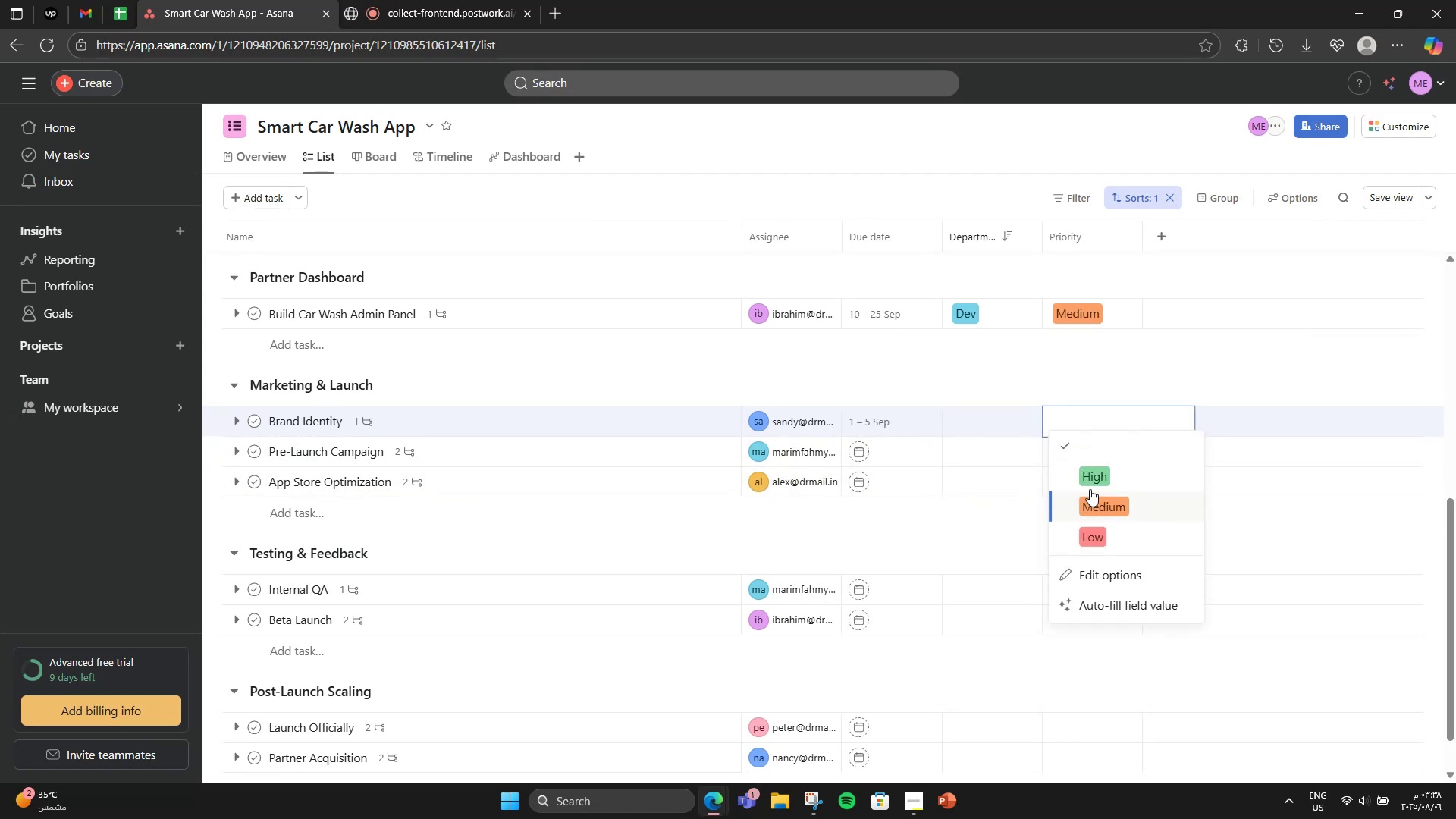 
left_click([1091, 482])
 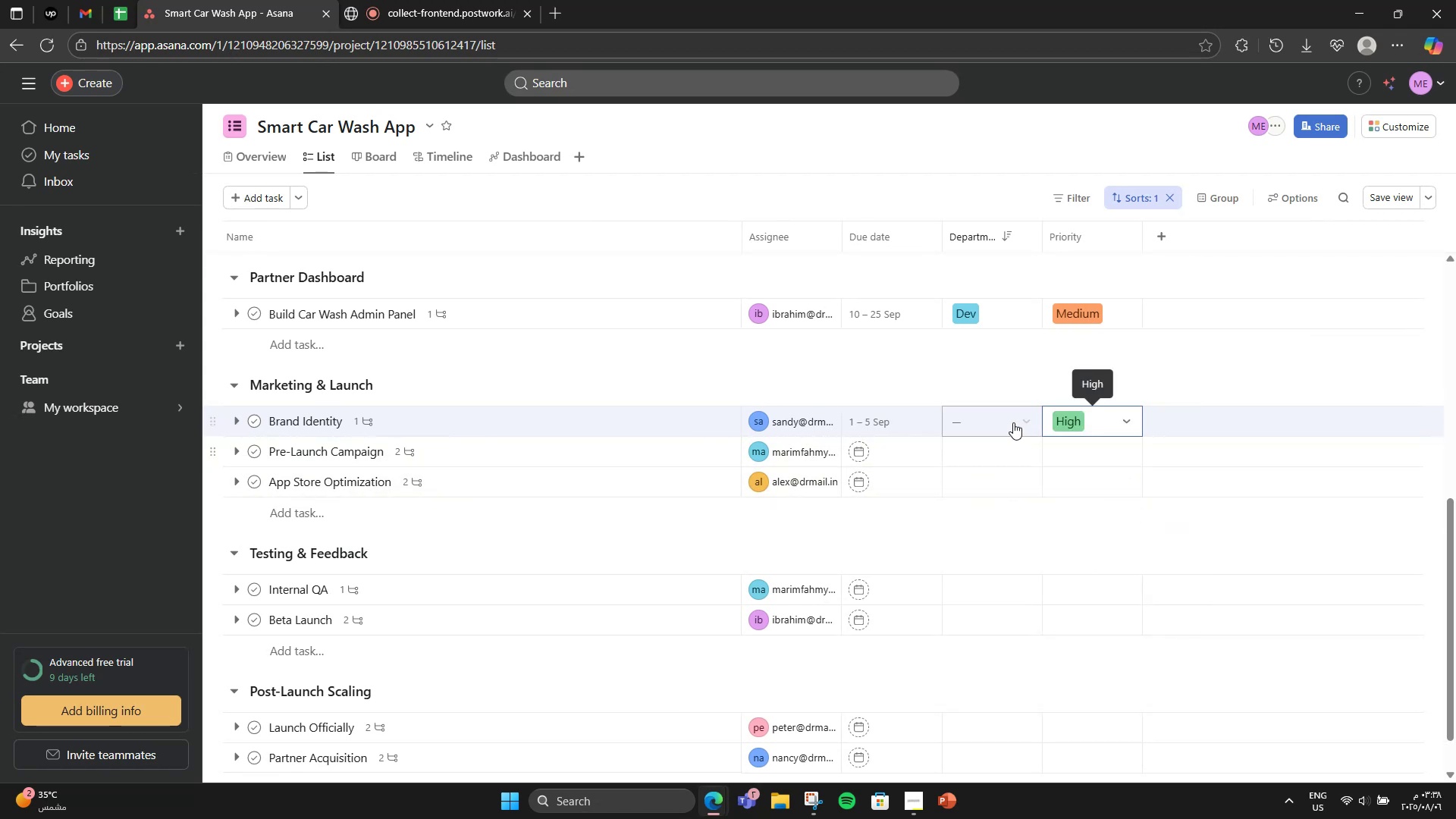 
left_click([1009, 417])
 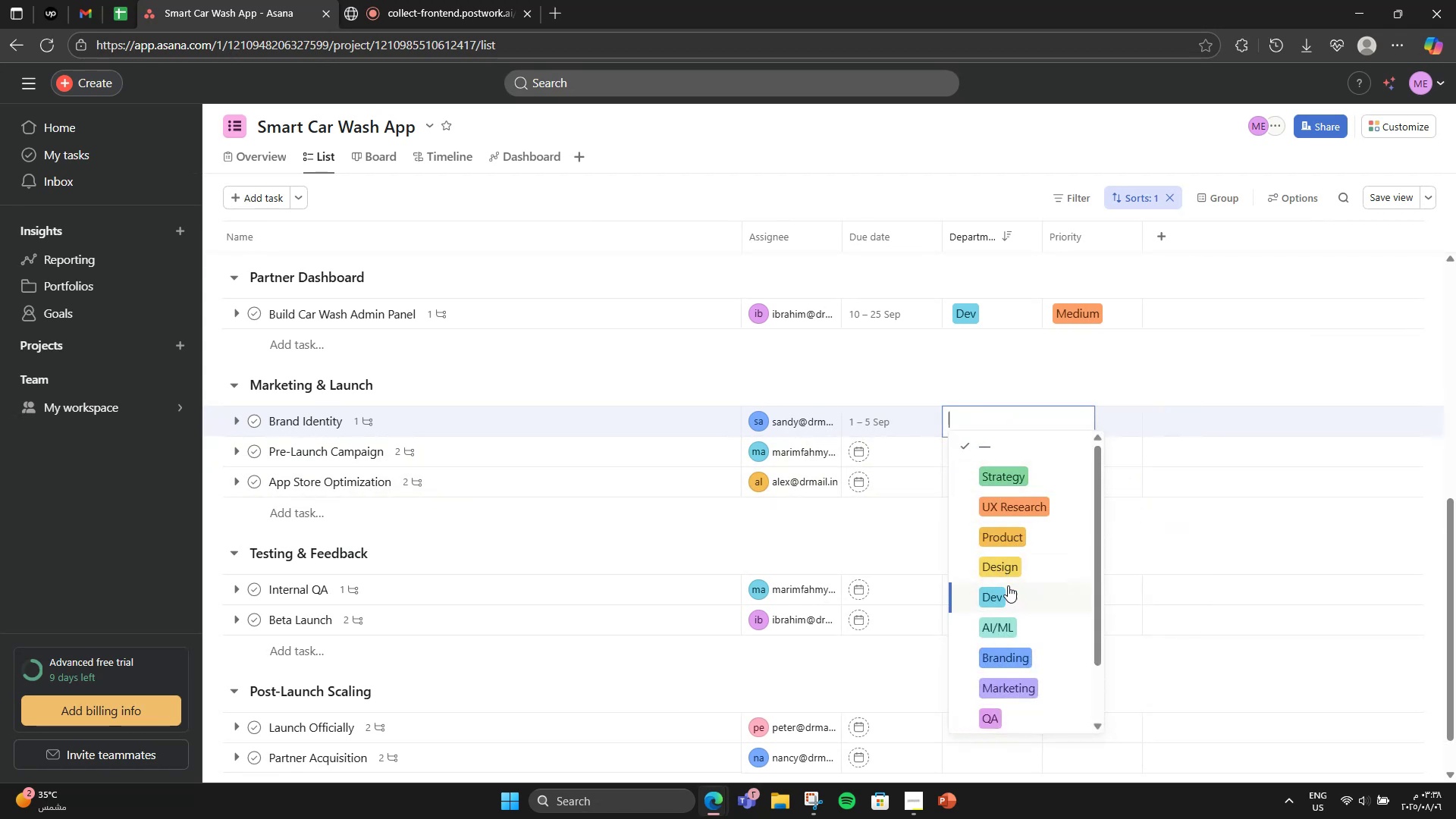 
left_click([1015, 657])
 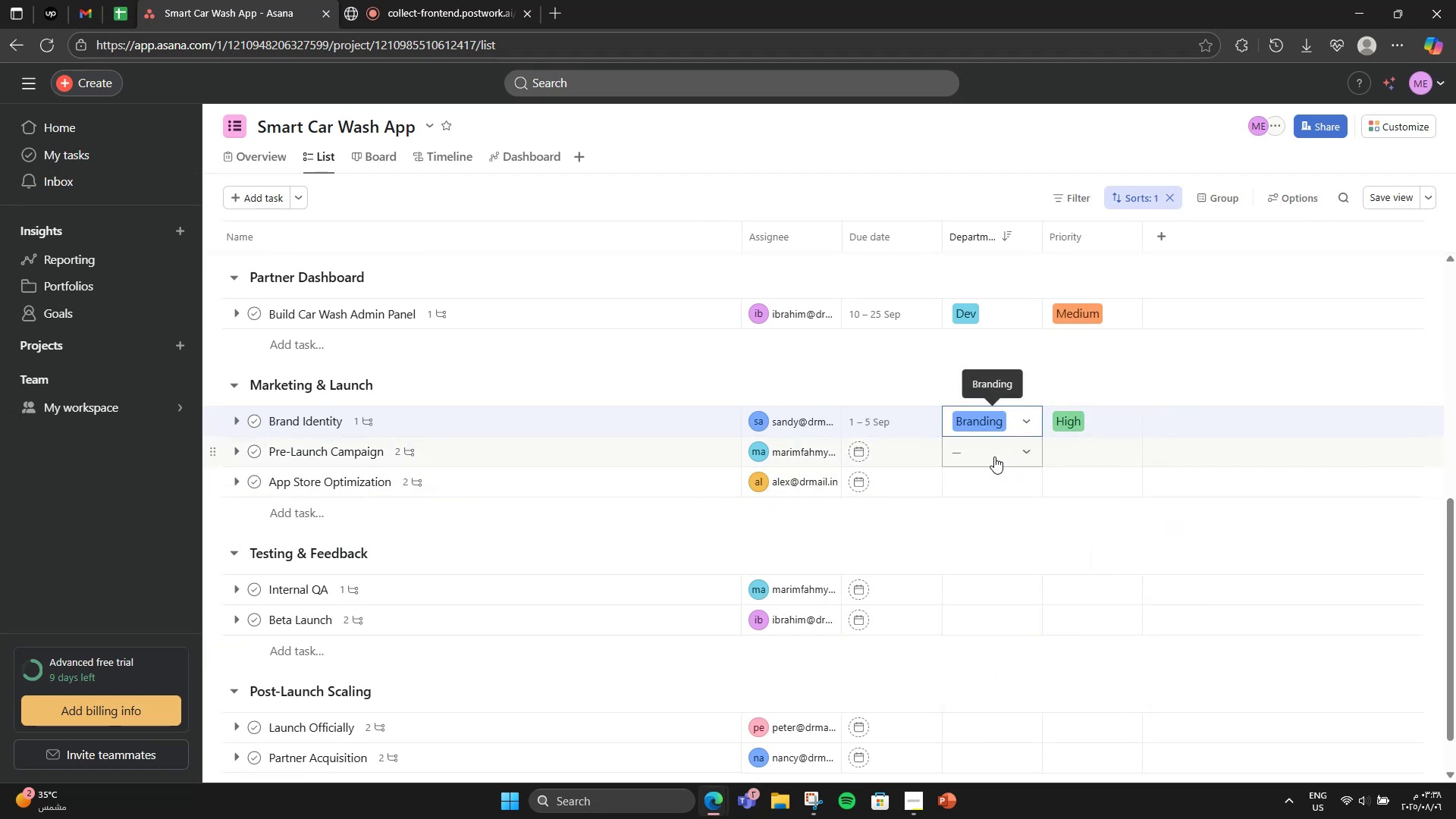 
left_click([921, 455])
 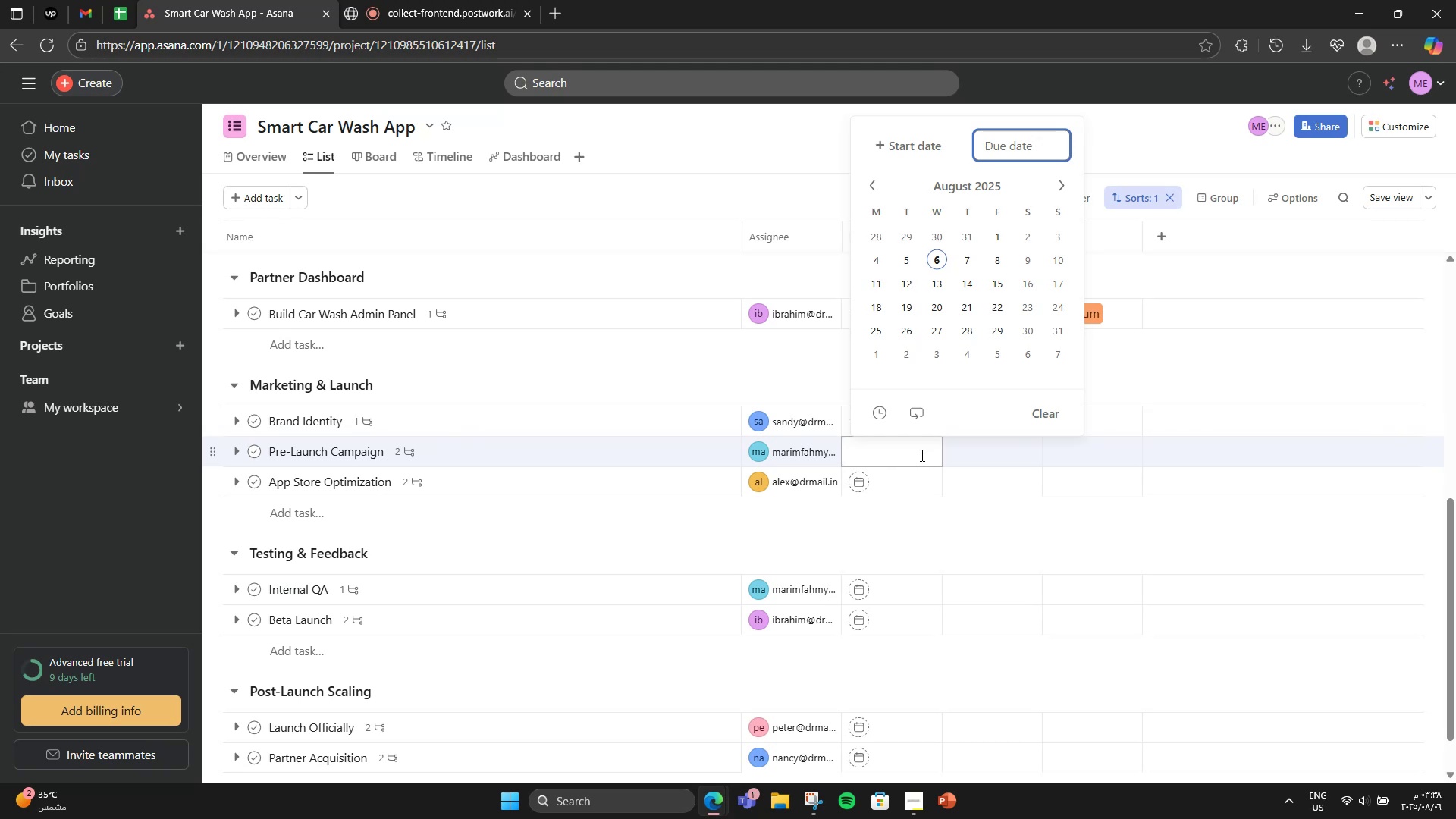 
wait(5.56)
 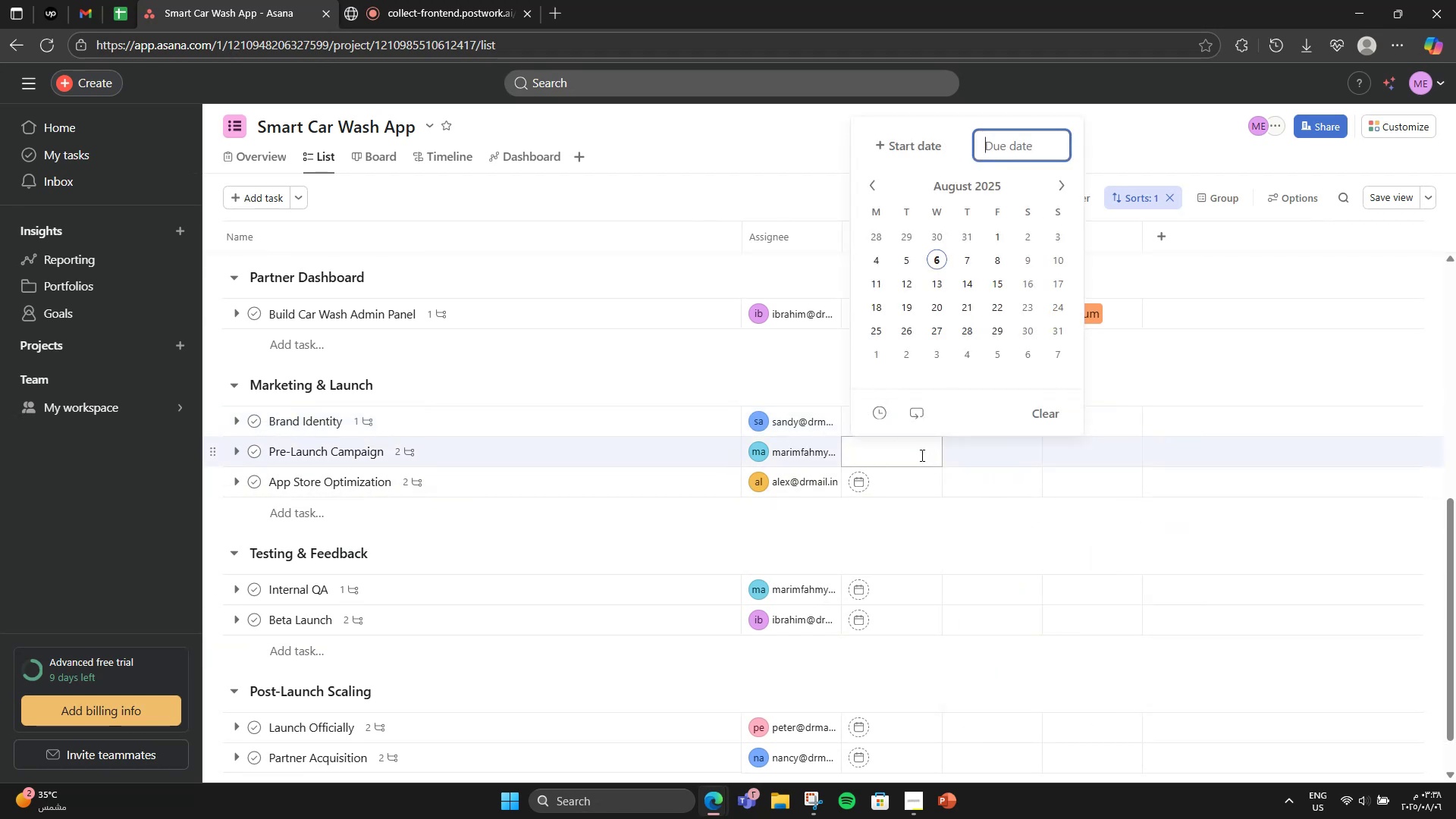 
left_click([1065, 187])
 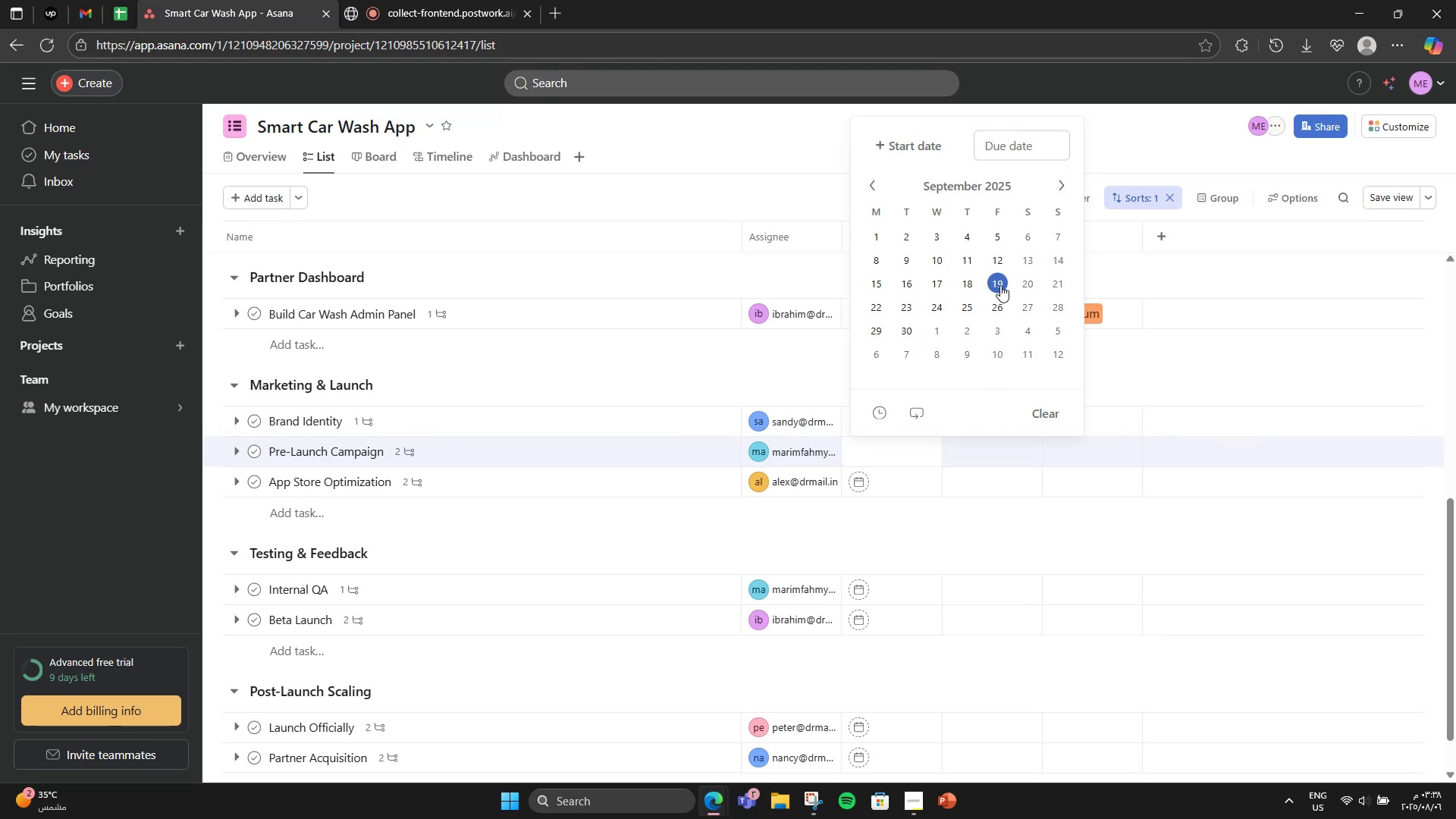 
left_click([1033, 280])
 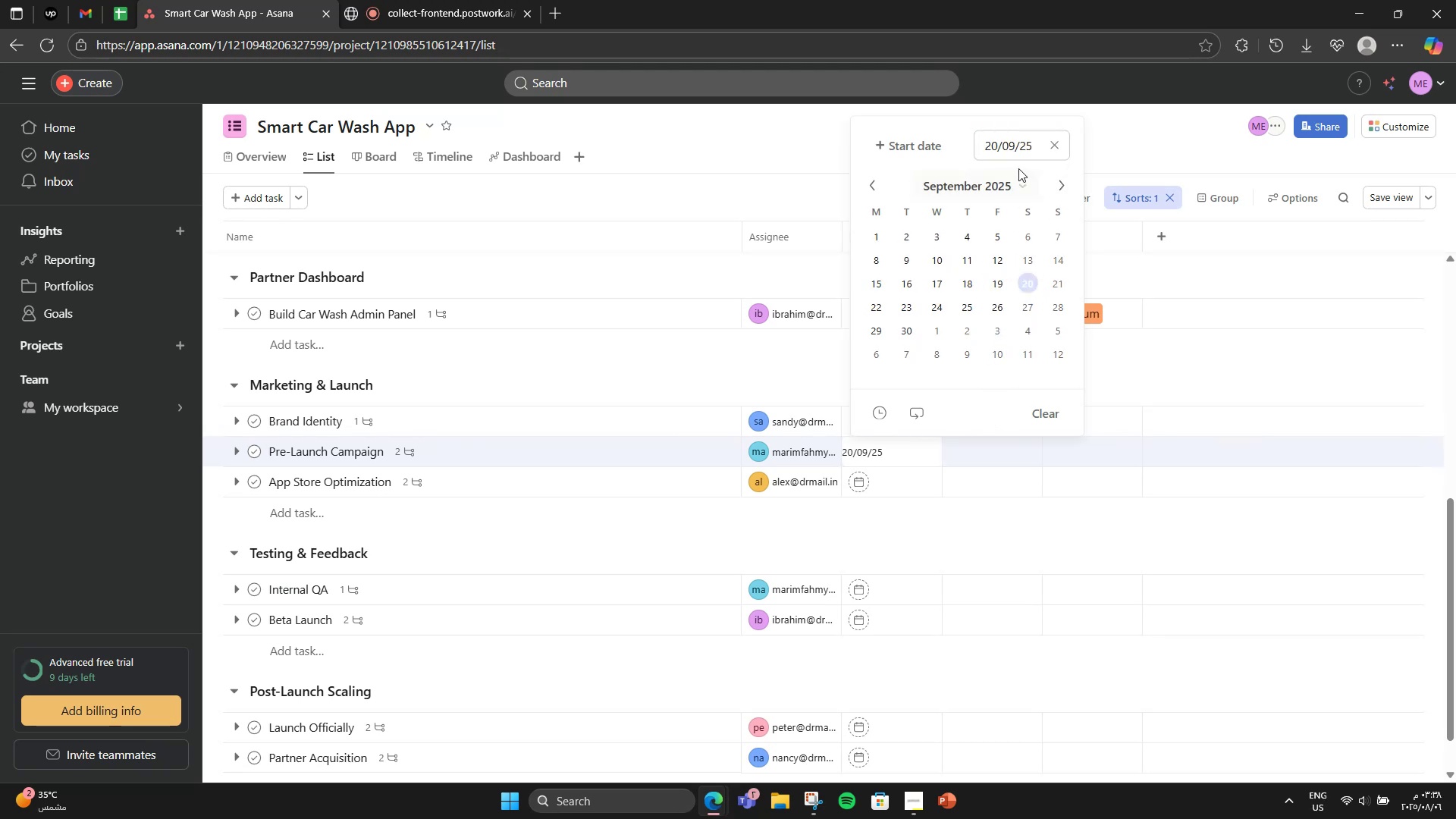 
left_click([940, 152])
 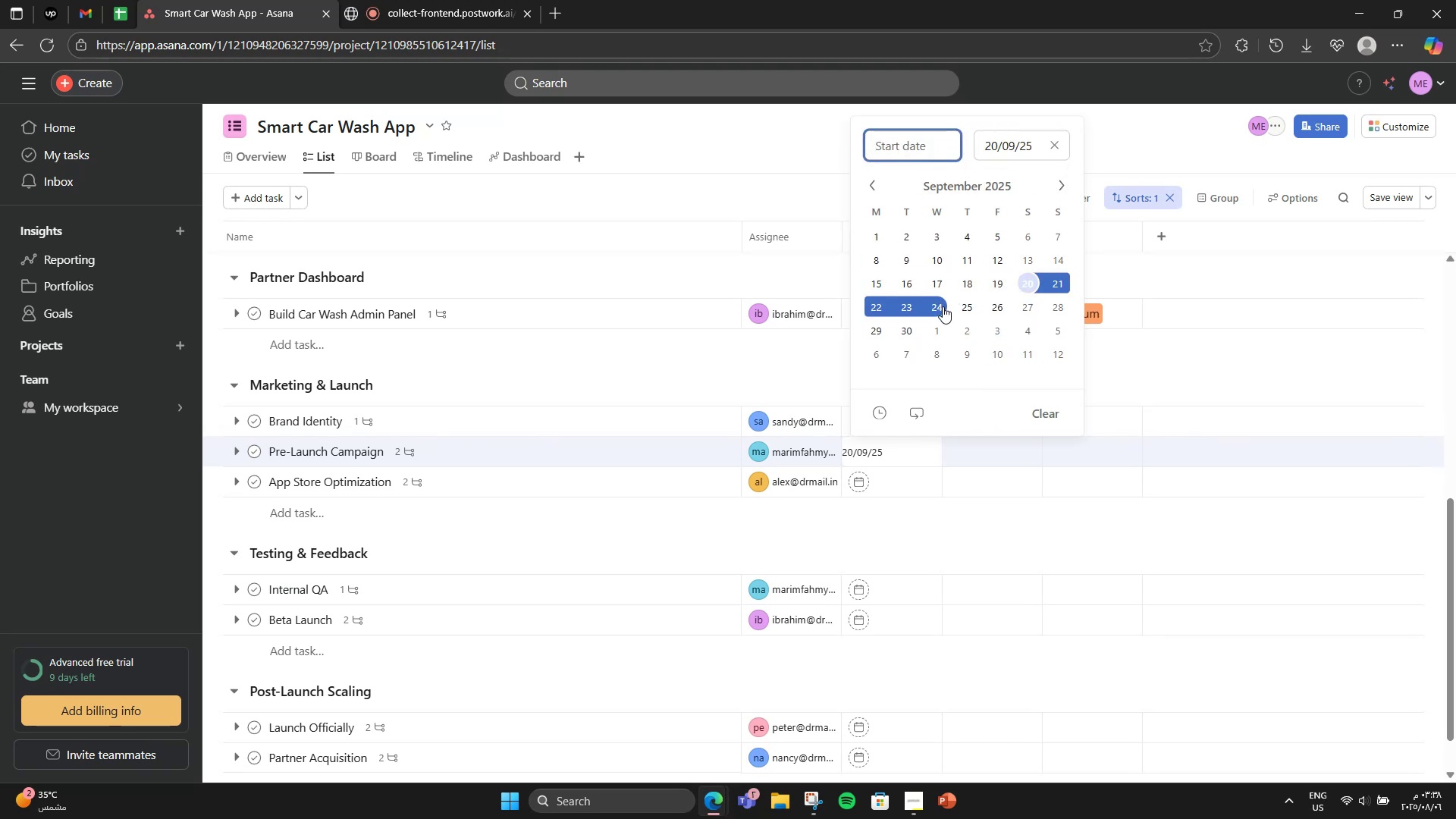 
left_click([909, 326])
 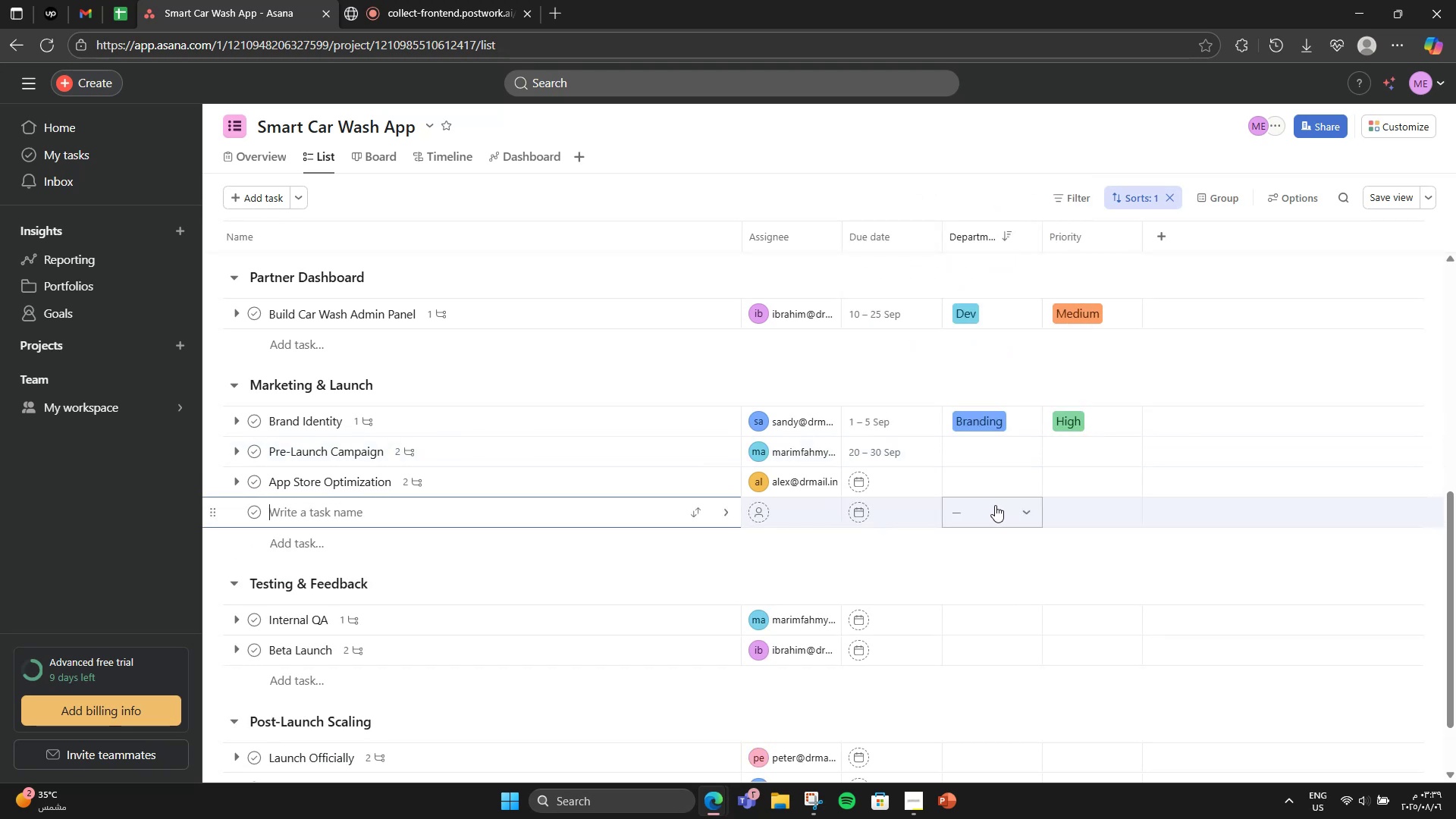 
left_click([1022, 545])
 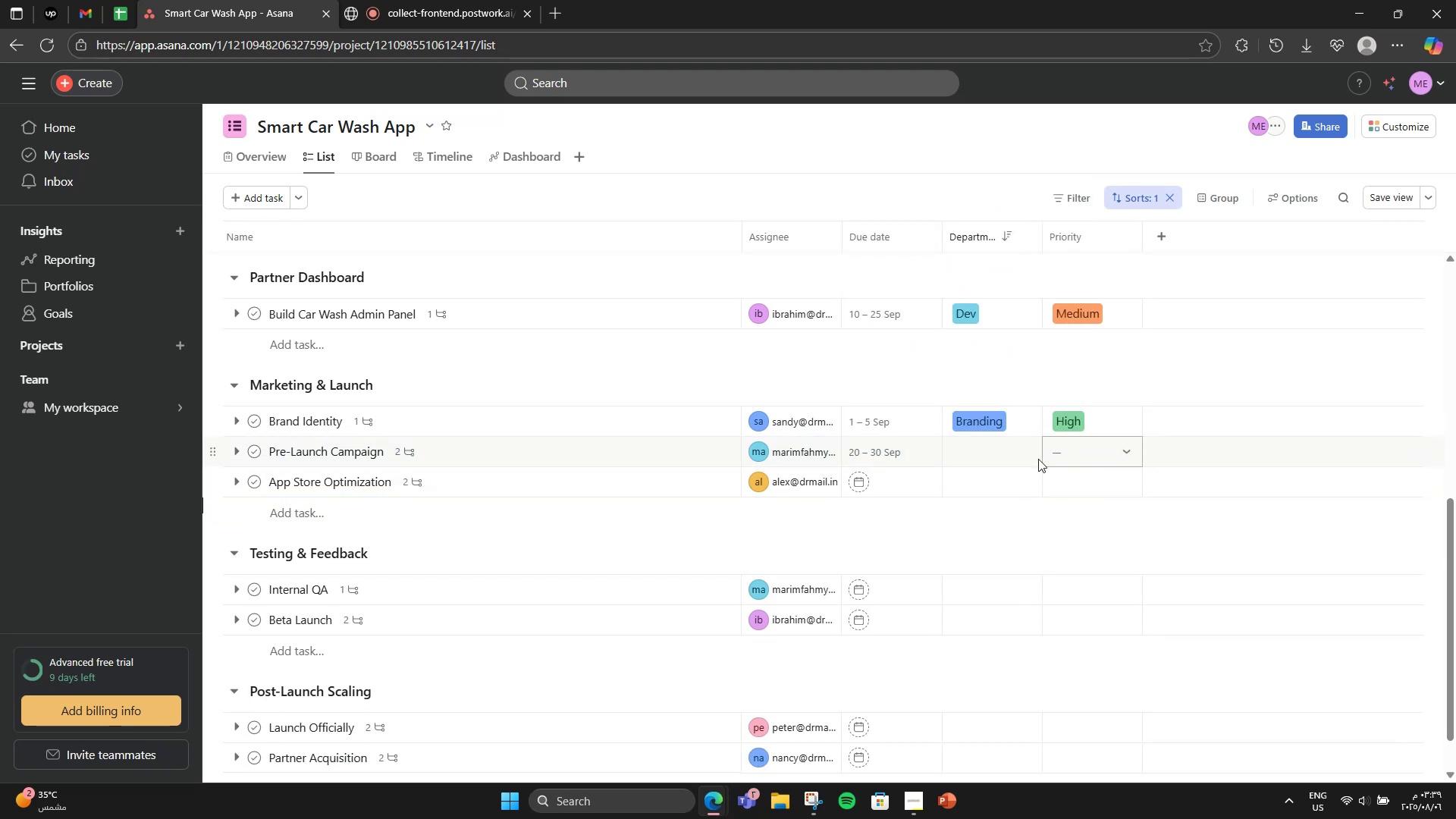 
left_click([1024, 459])
 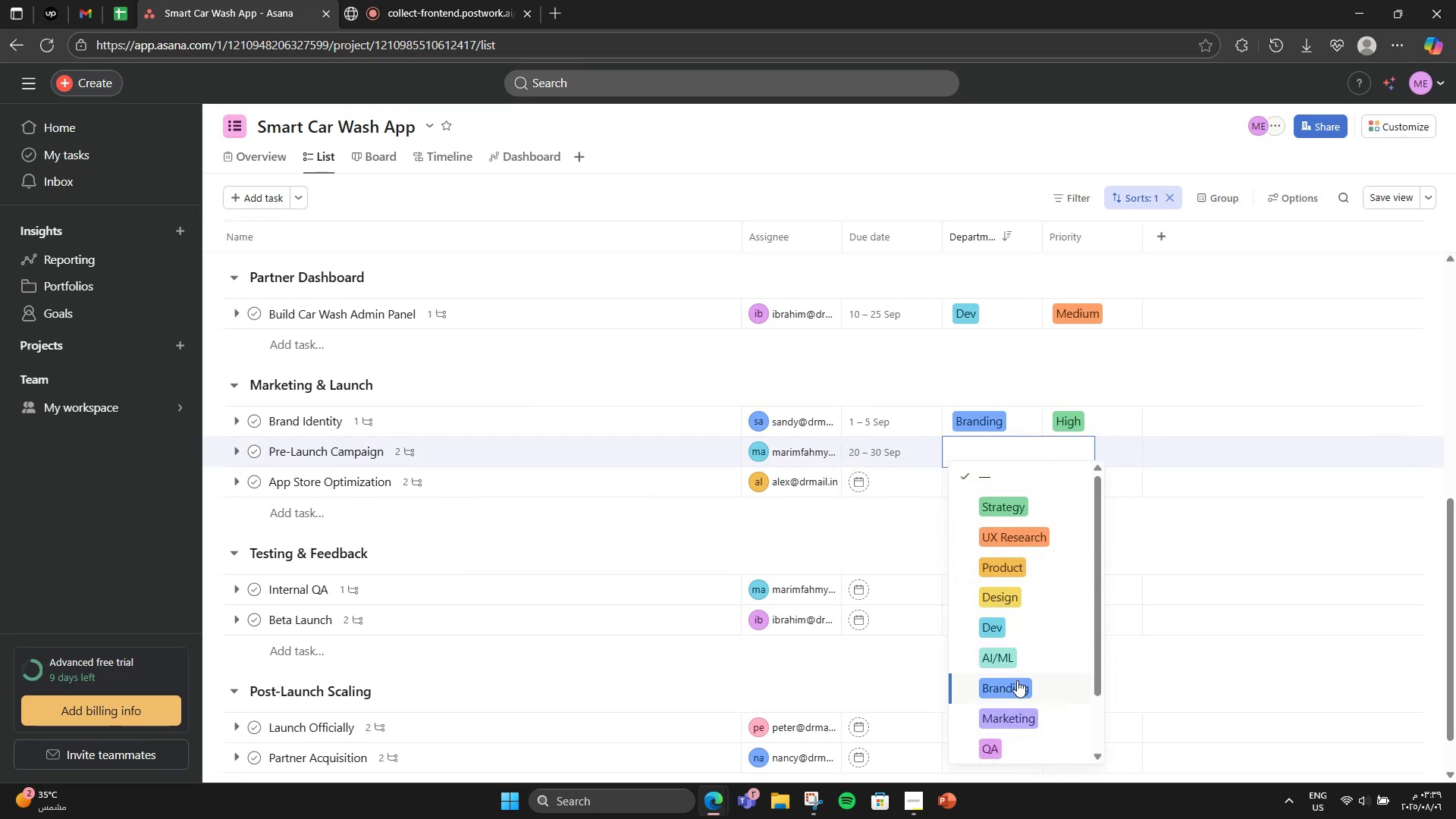 
left_click([1025, 707])
 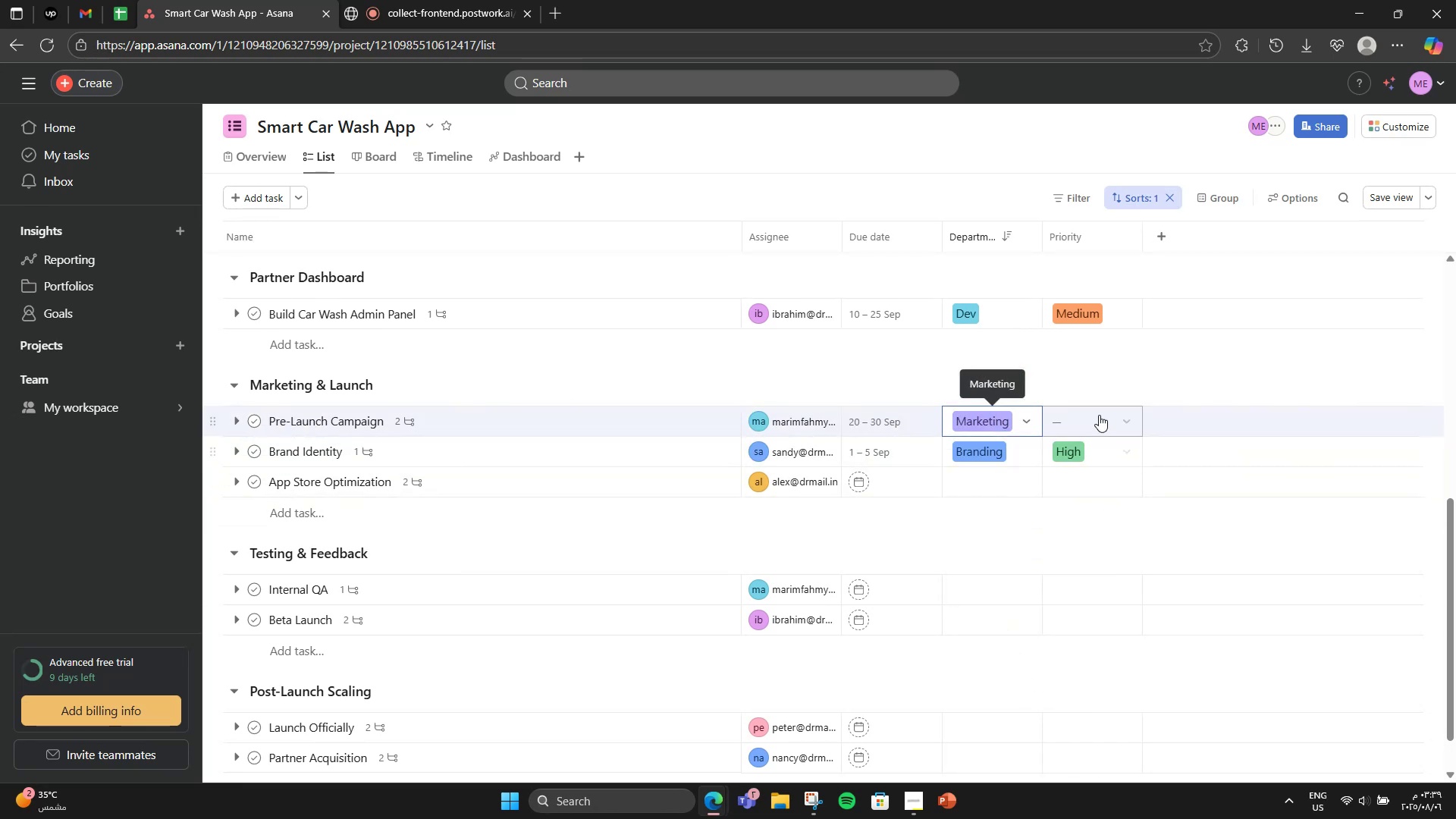 
left_click([1115, 416])
 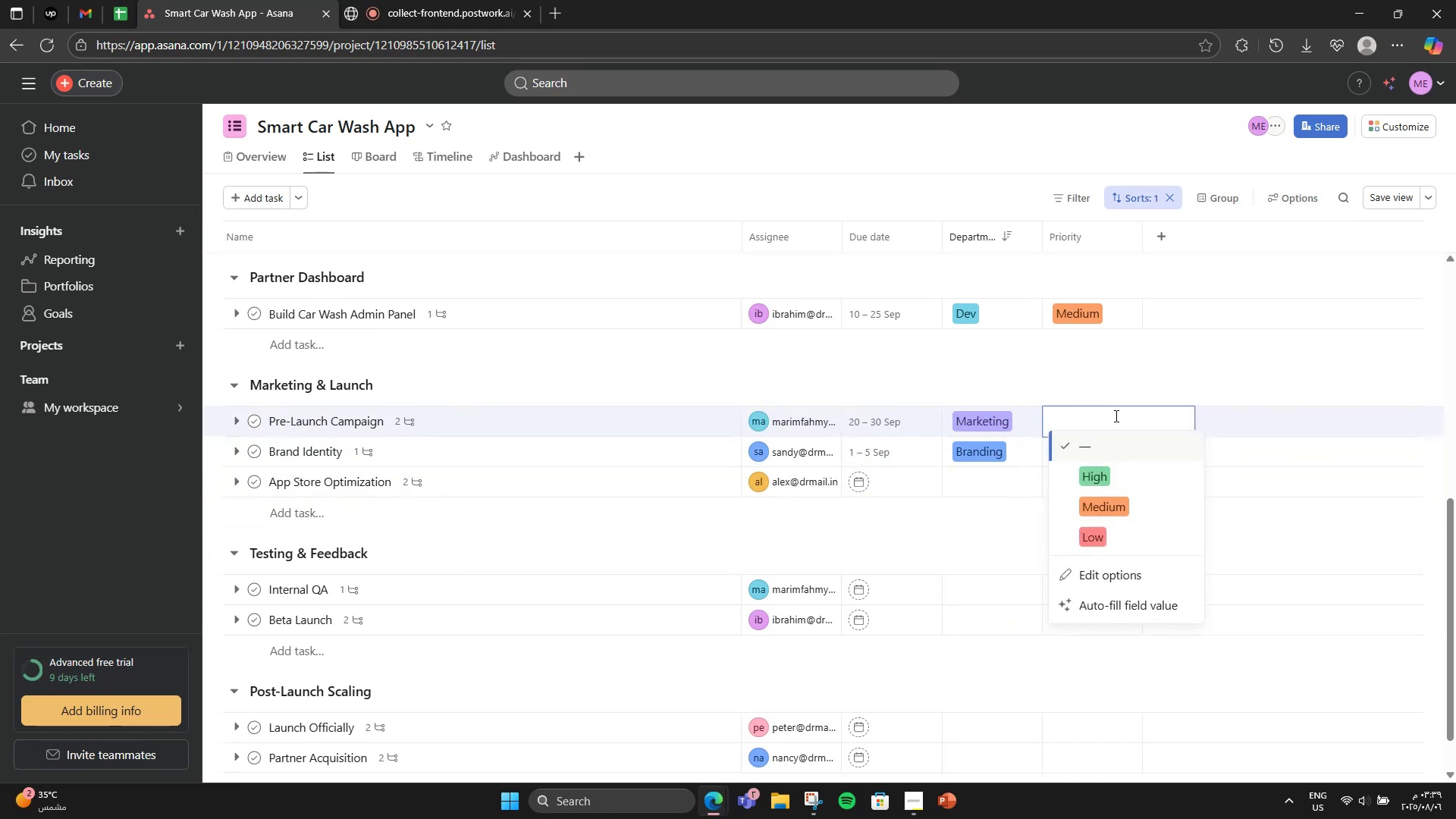 
left_click_drag(start_coordinate=[1103, 504], to_coordinate=[1105, 469])
 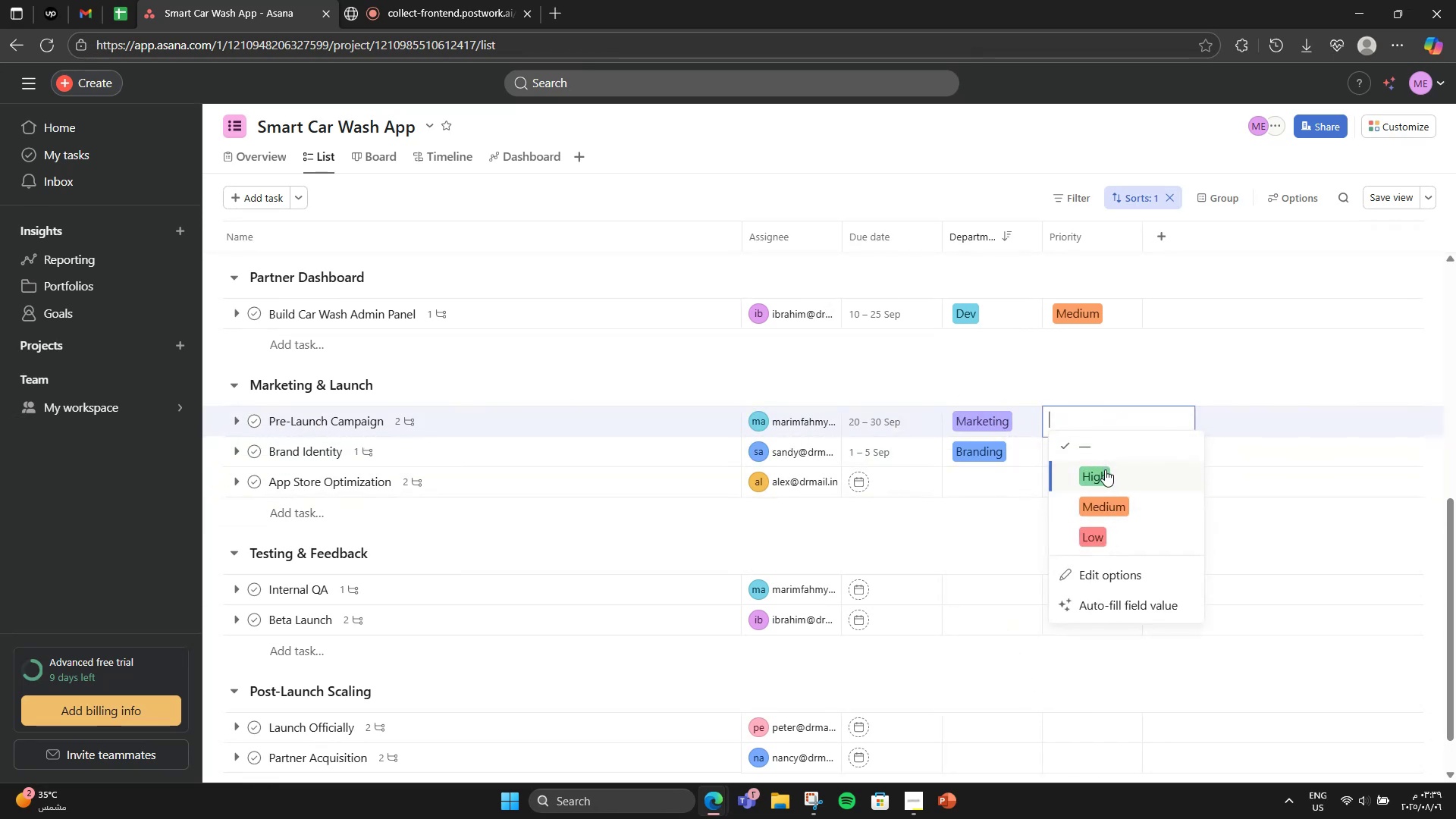 
left_click([1105, 469])
 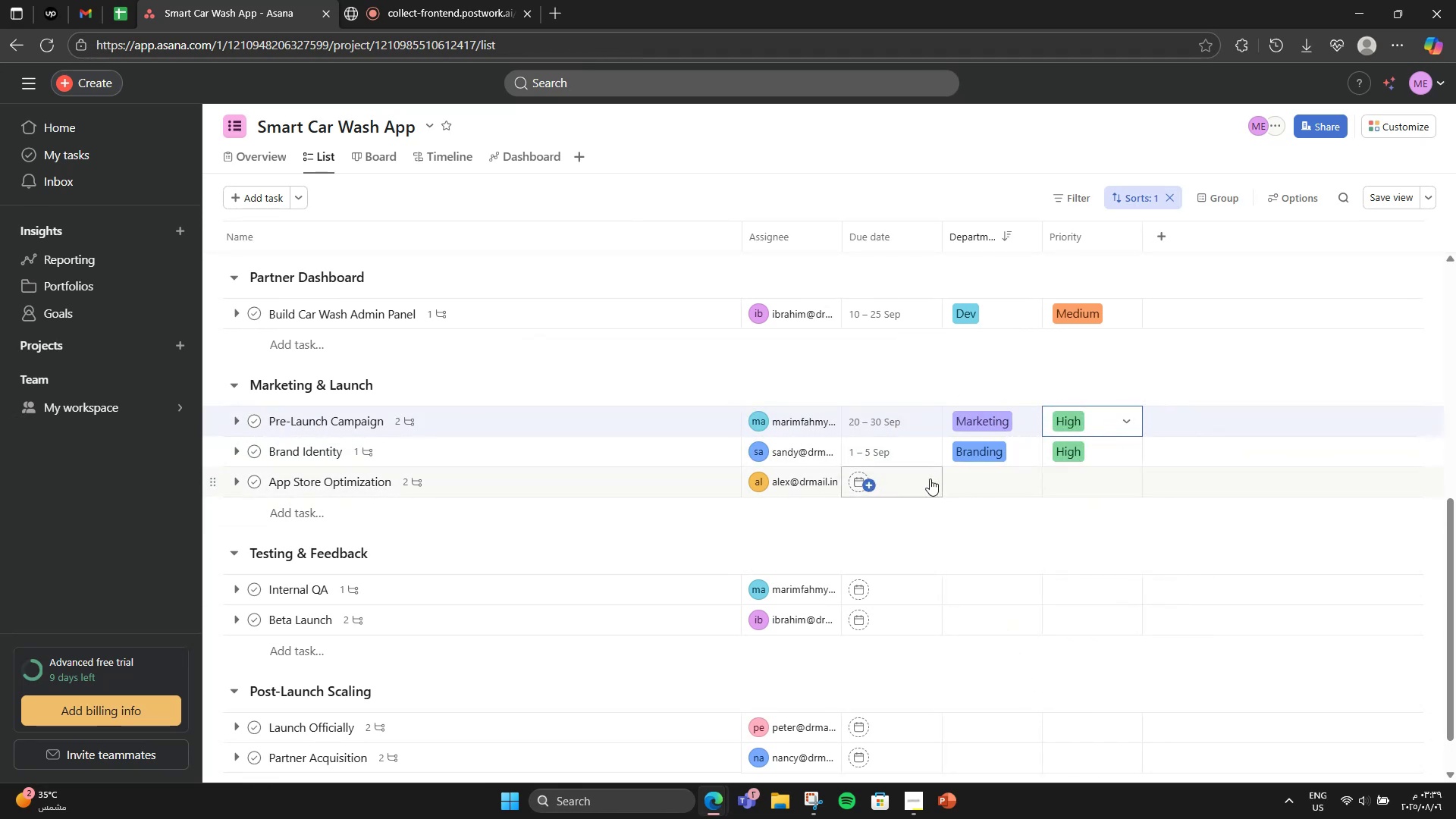 
left_click([884, 482])
 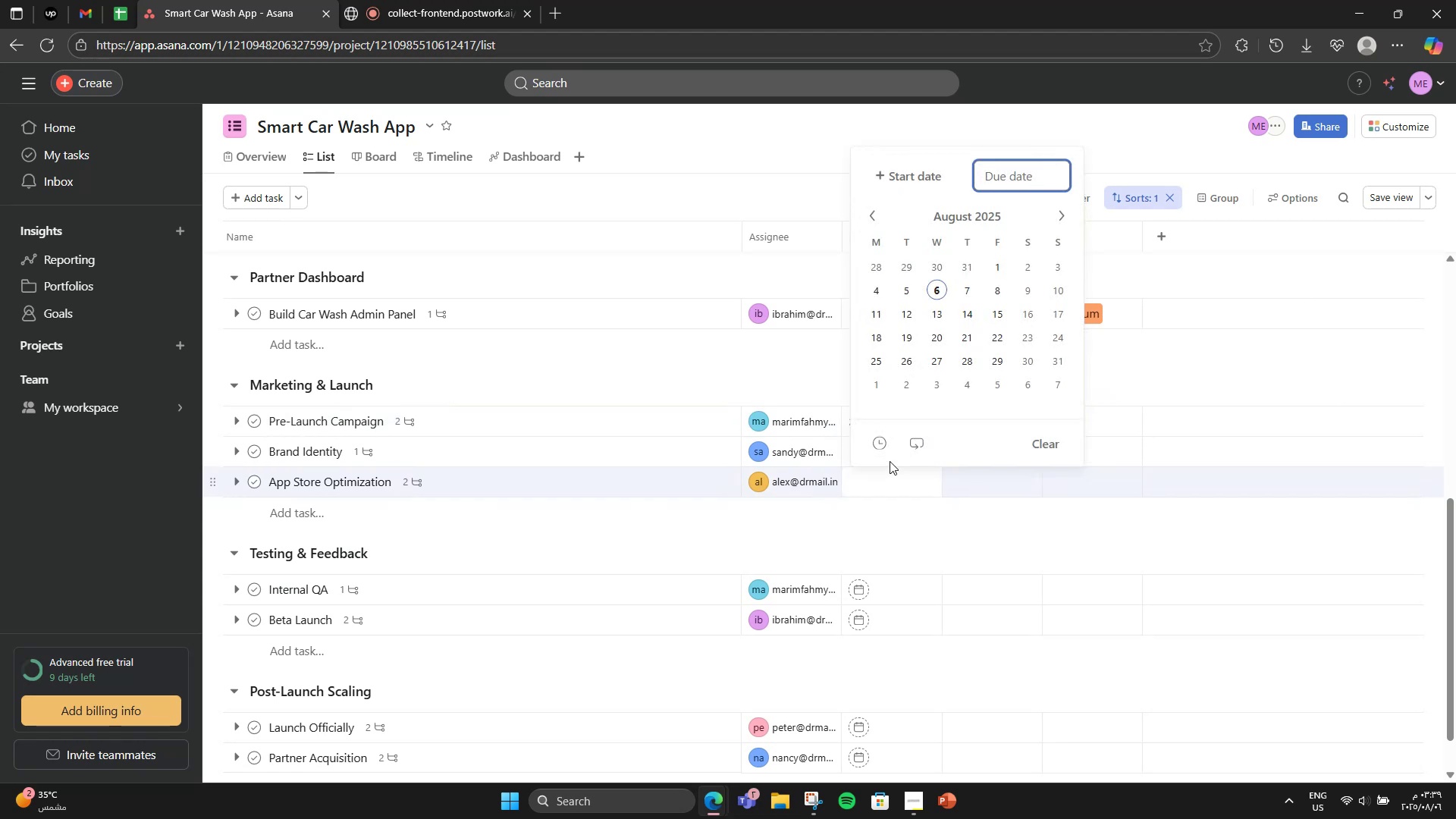 
wait(5.56)
 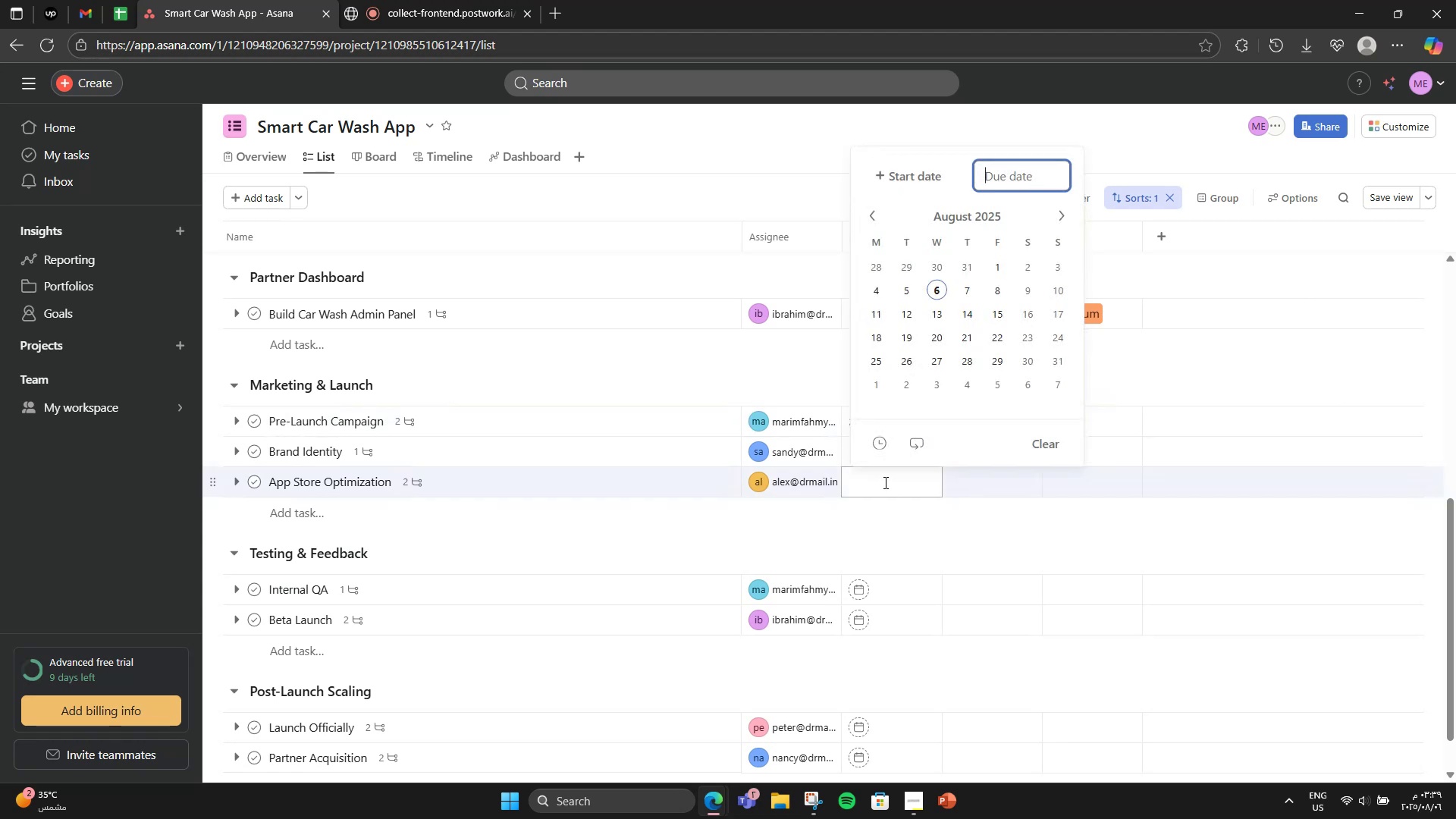 
mouse_move([924, 433])
 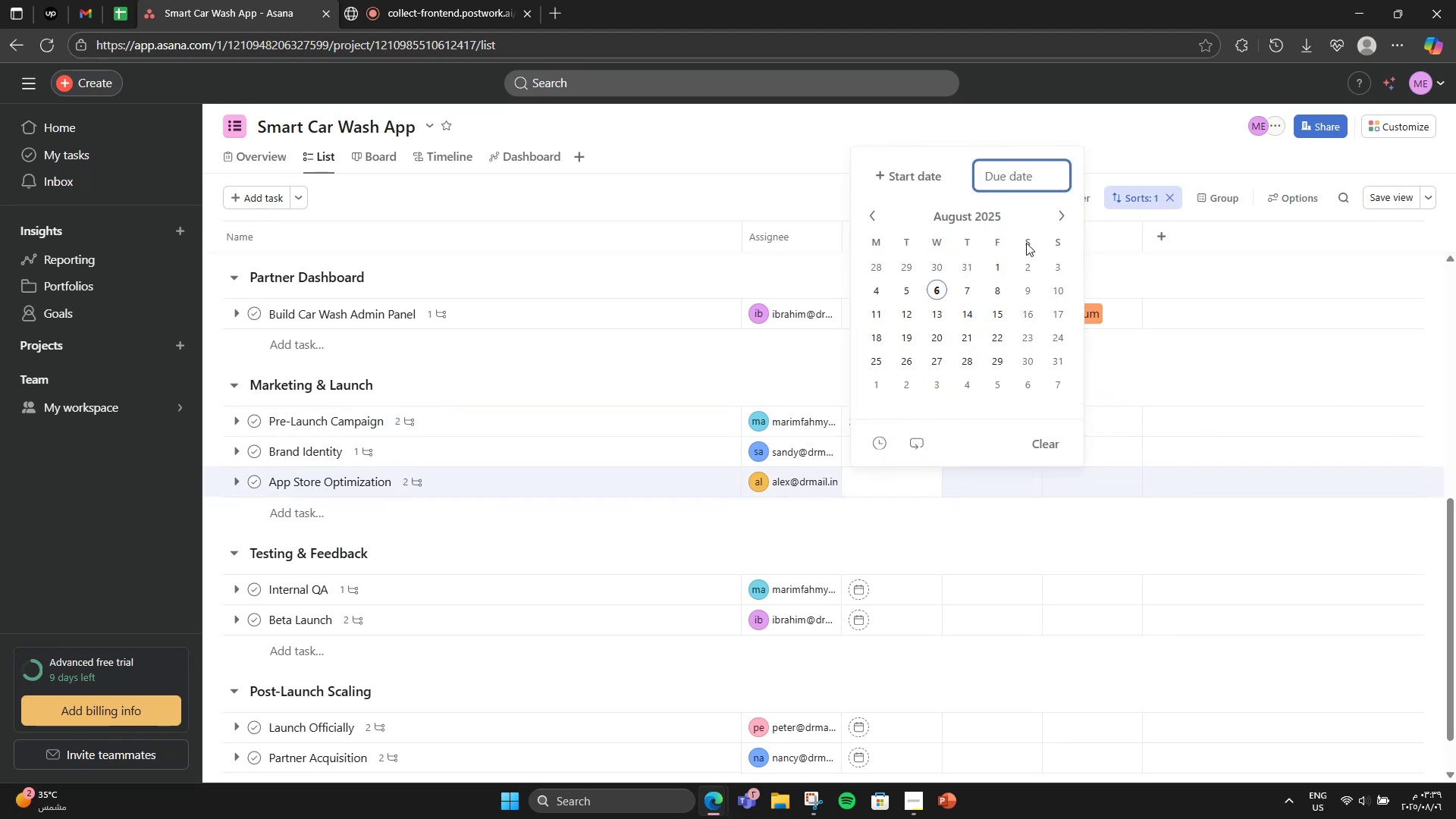 
left_click([1059, 217])
 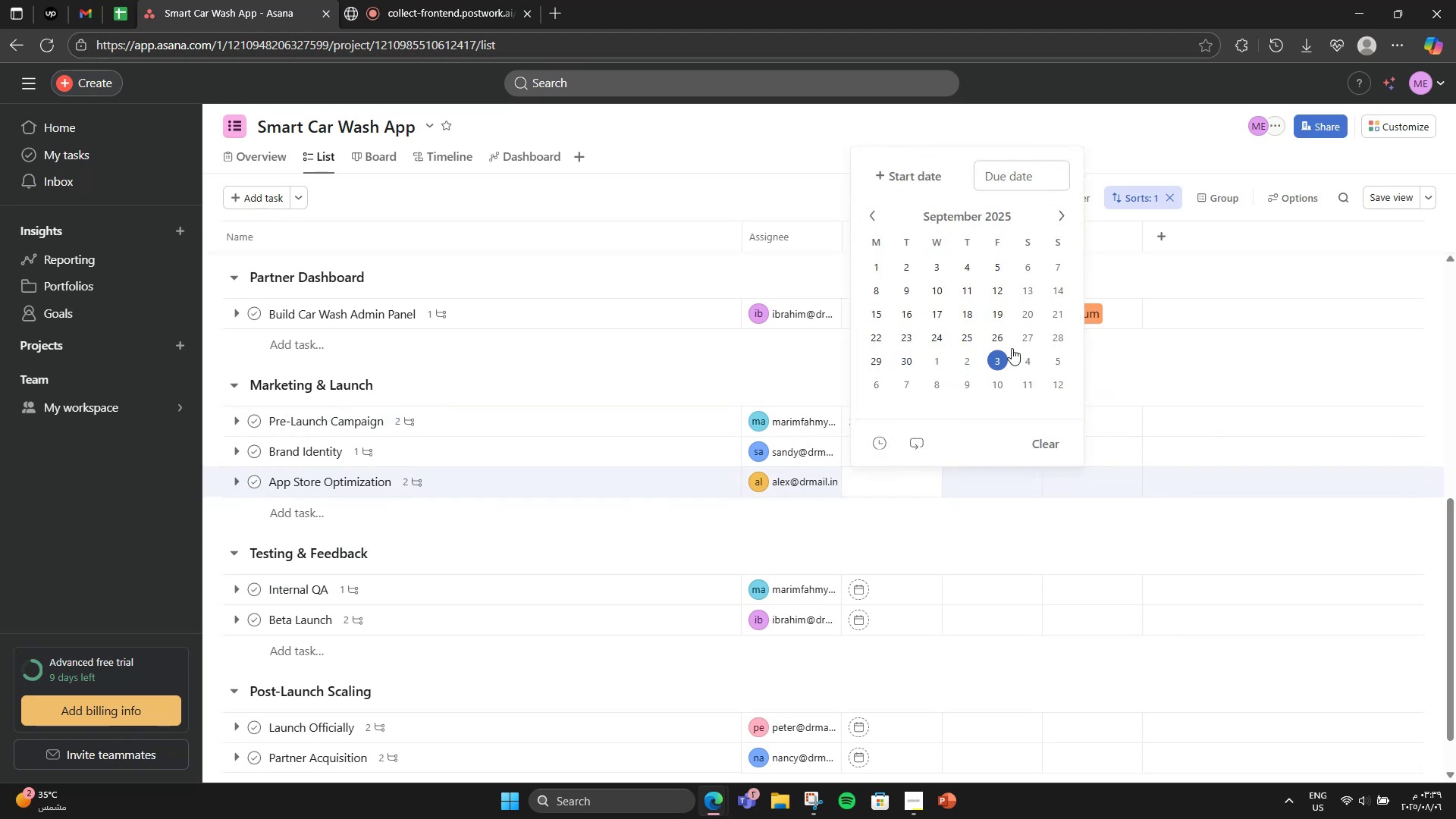 
left_click([1050, 335])
 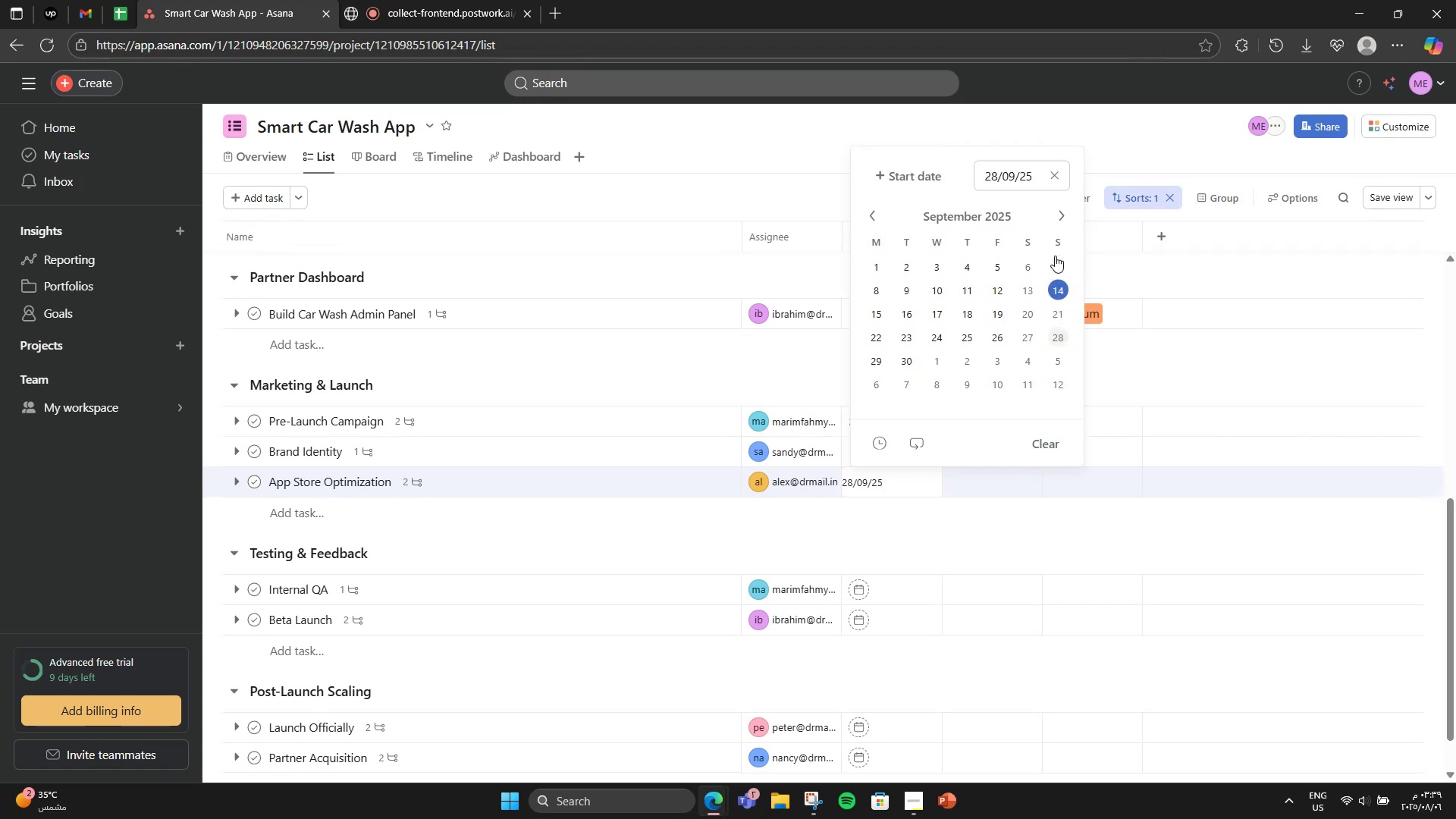 
left_click_drag(start_coordinate=[952, 187], to_coordinate=[946, 184])
 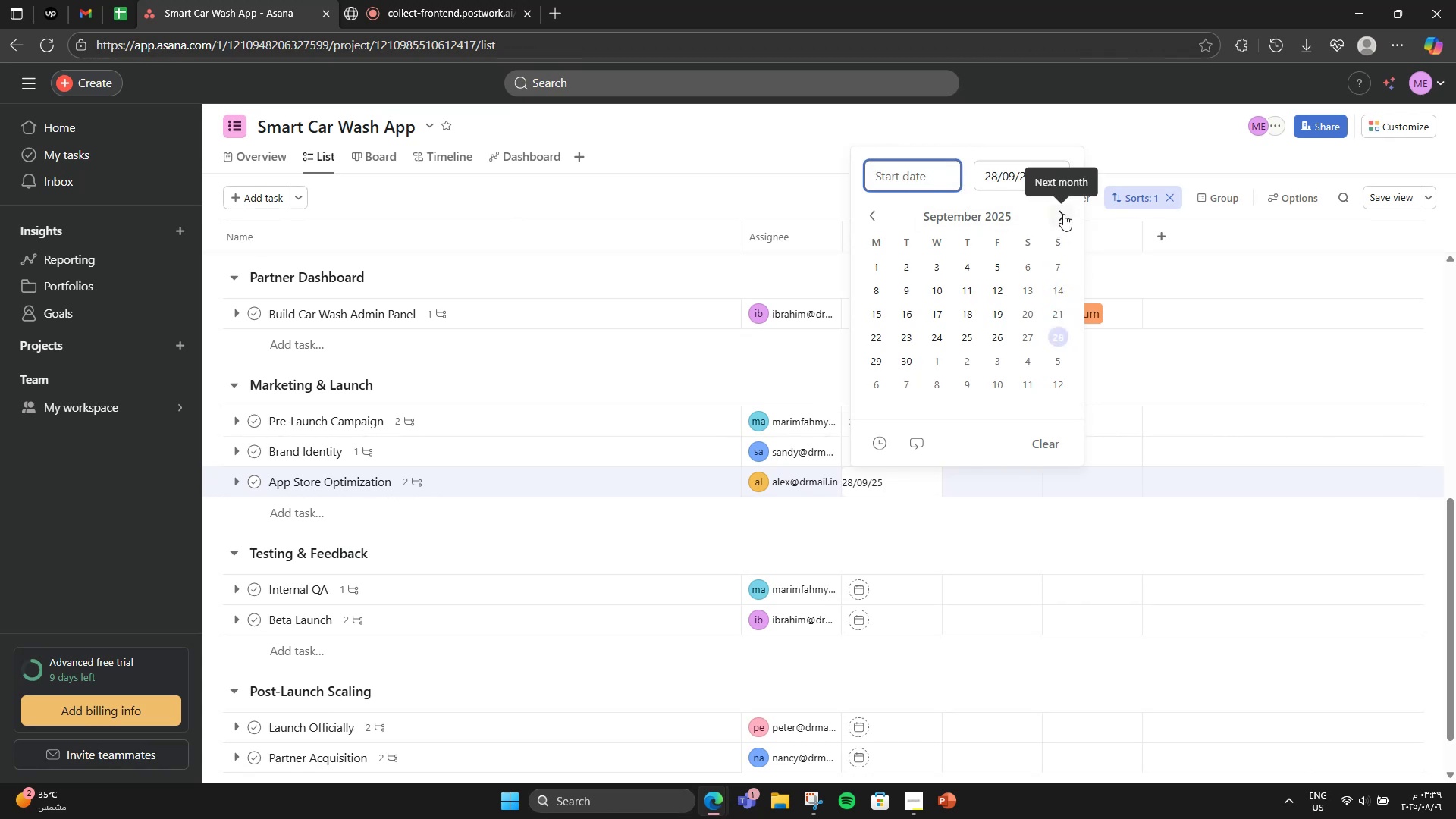 
left_click([1063, 214])
 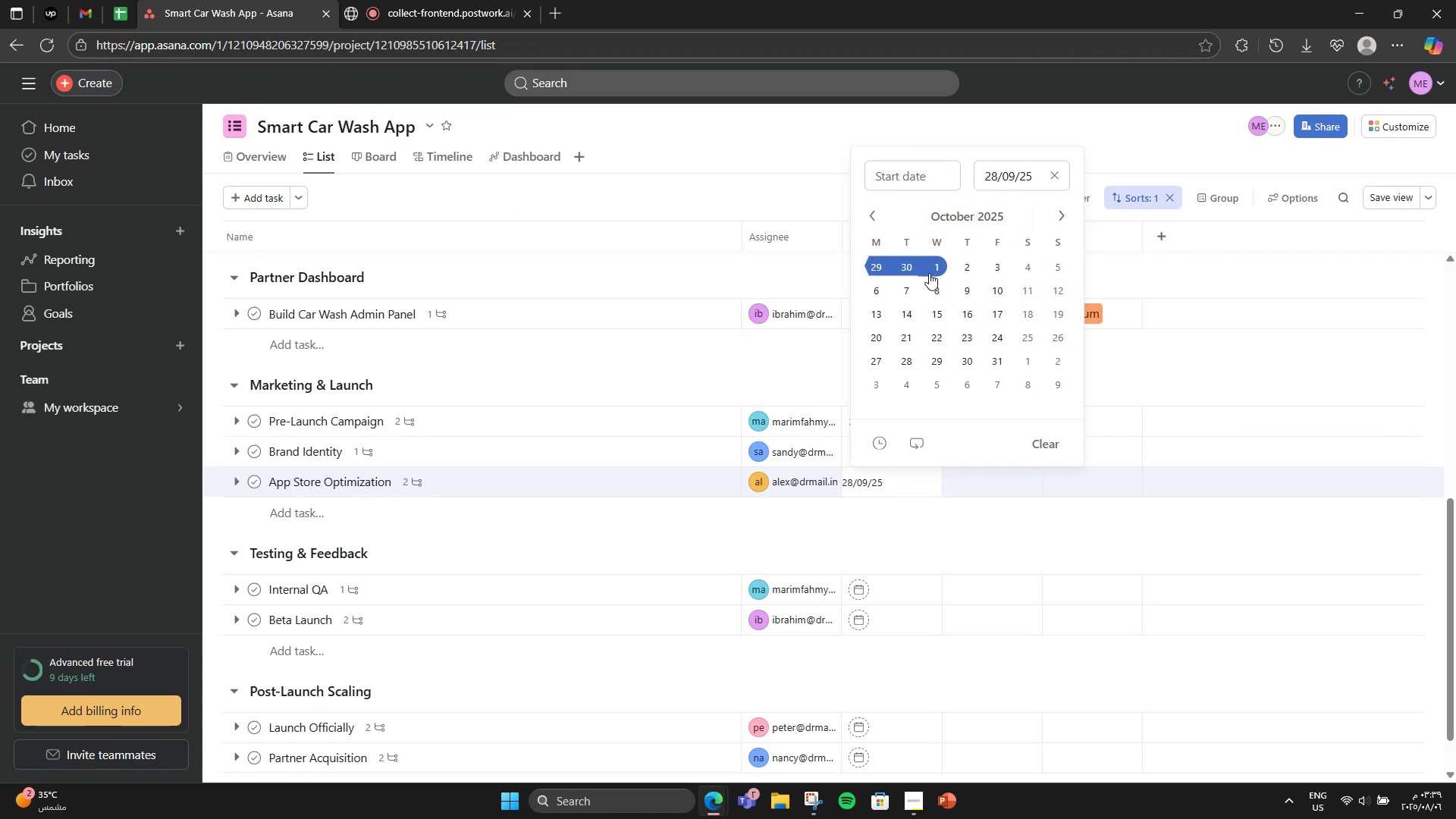 
left_click([968, 263])
 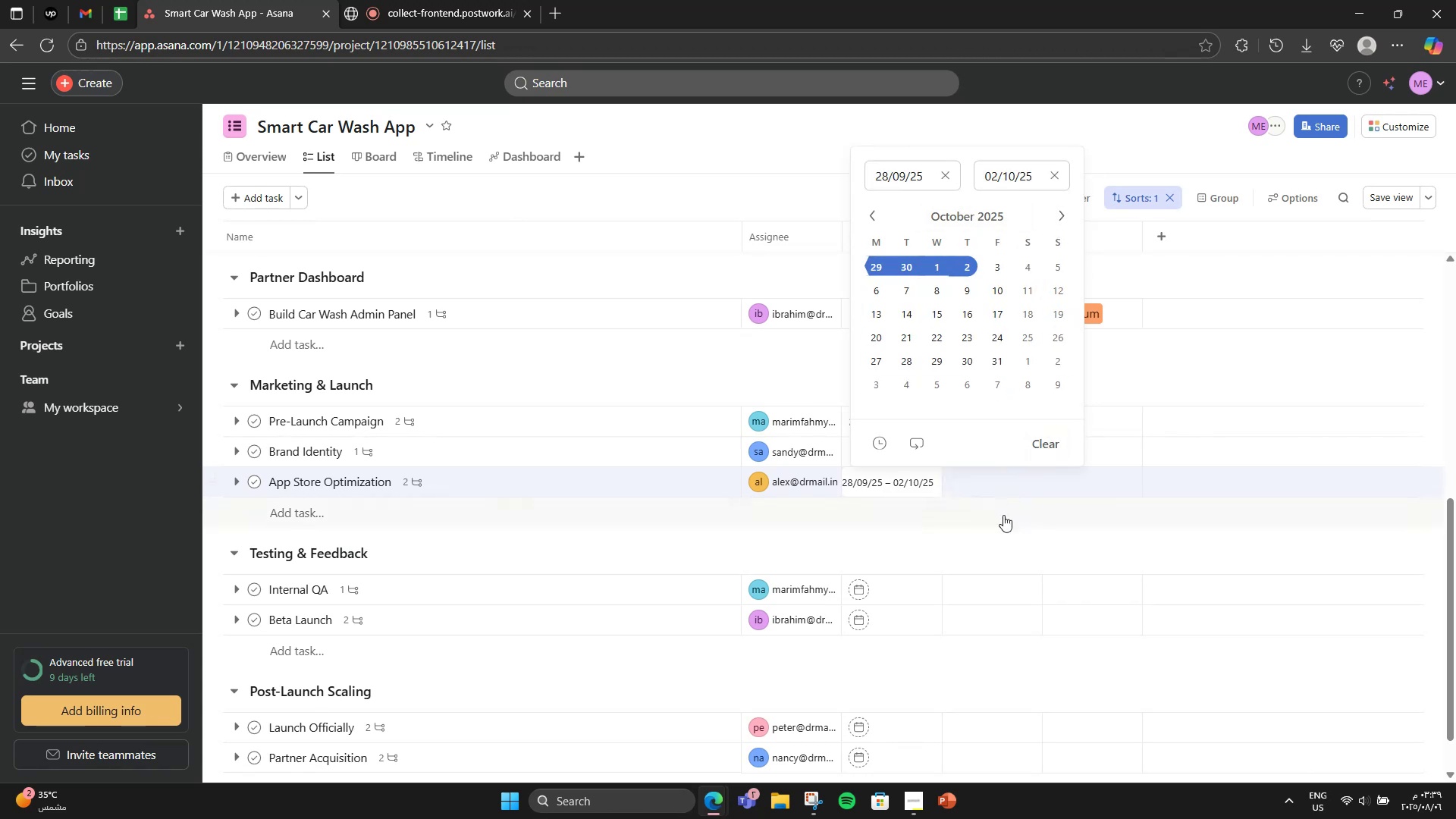 
left_click([1001, 519])
 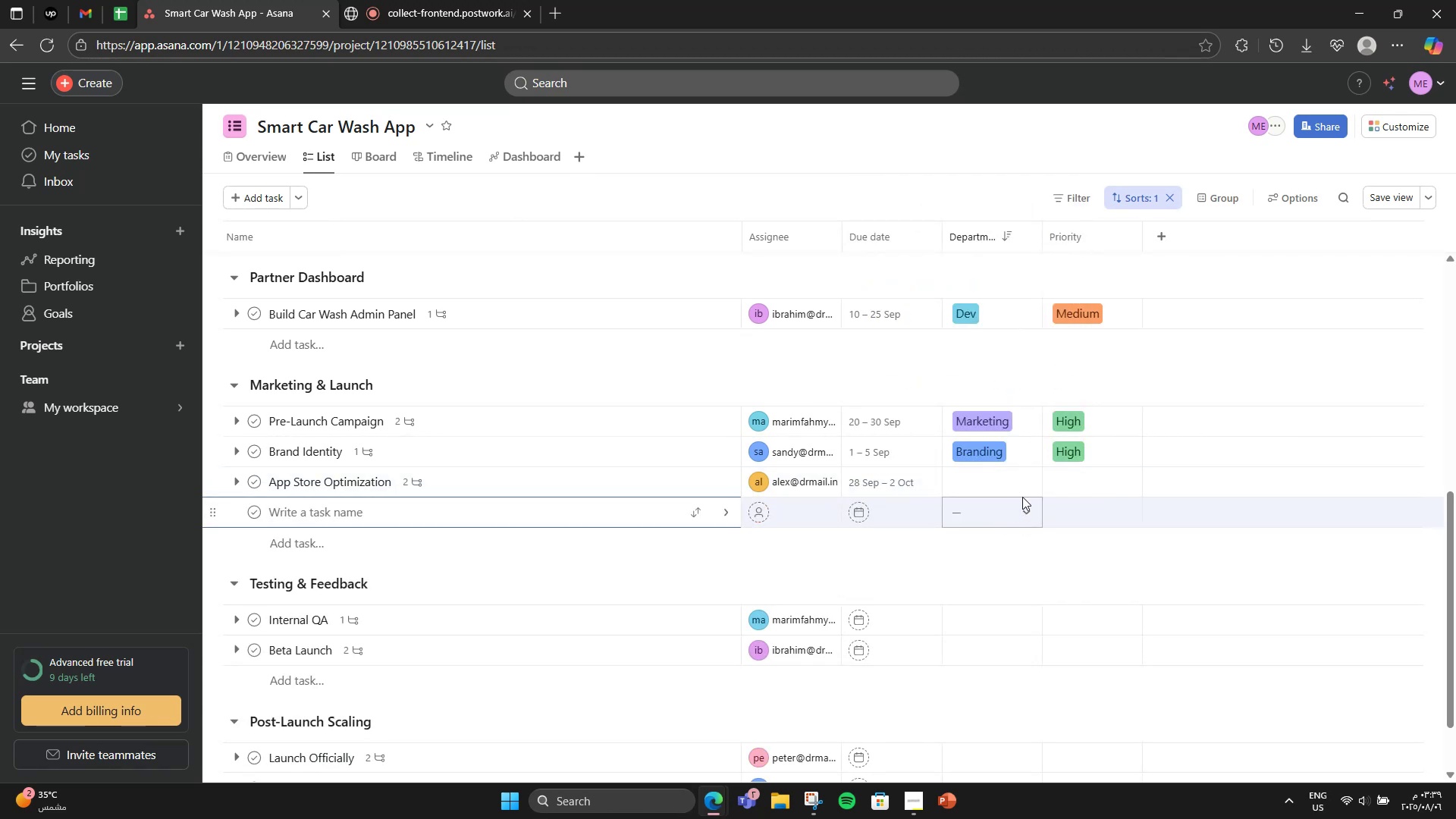 
left_click([1023, 477])
 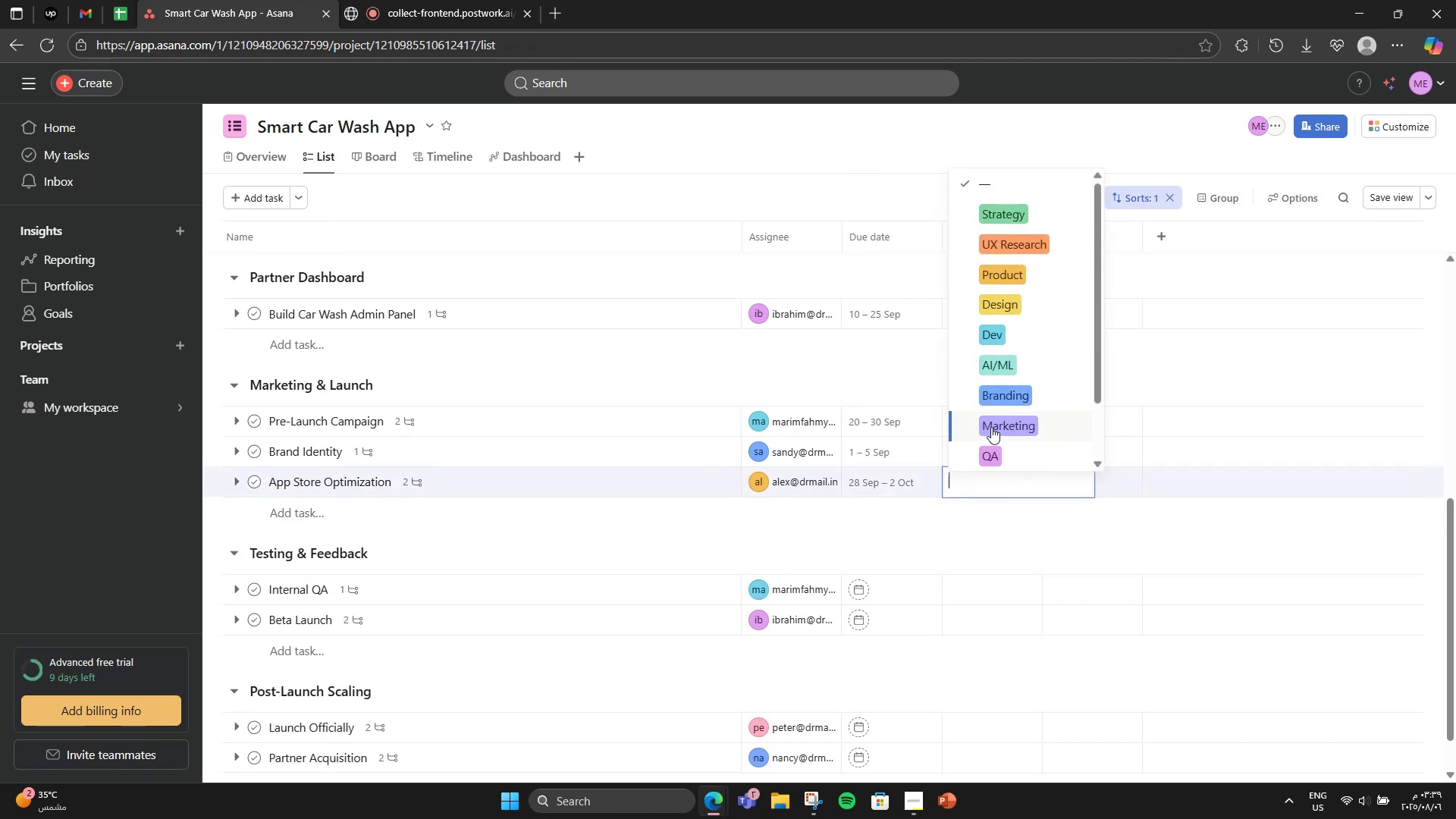 
left_click([1013, 429])
 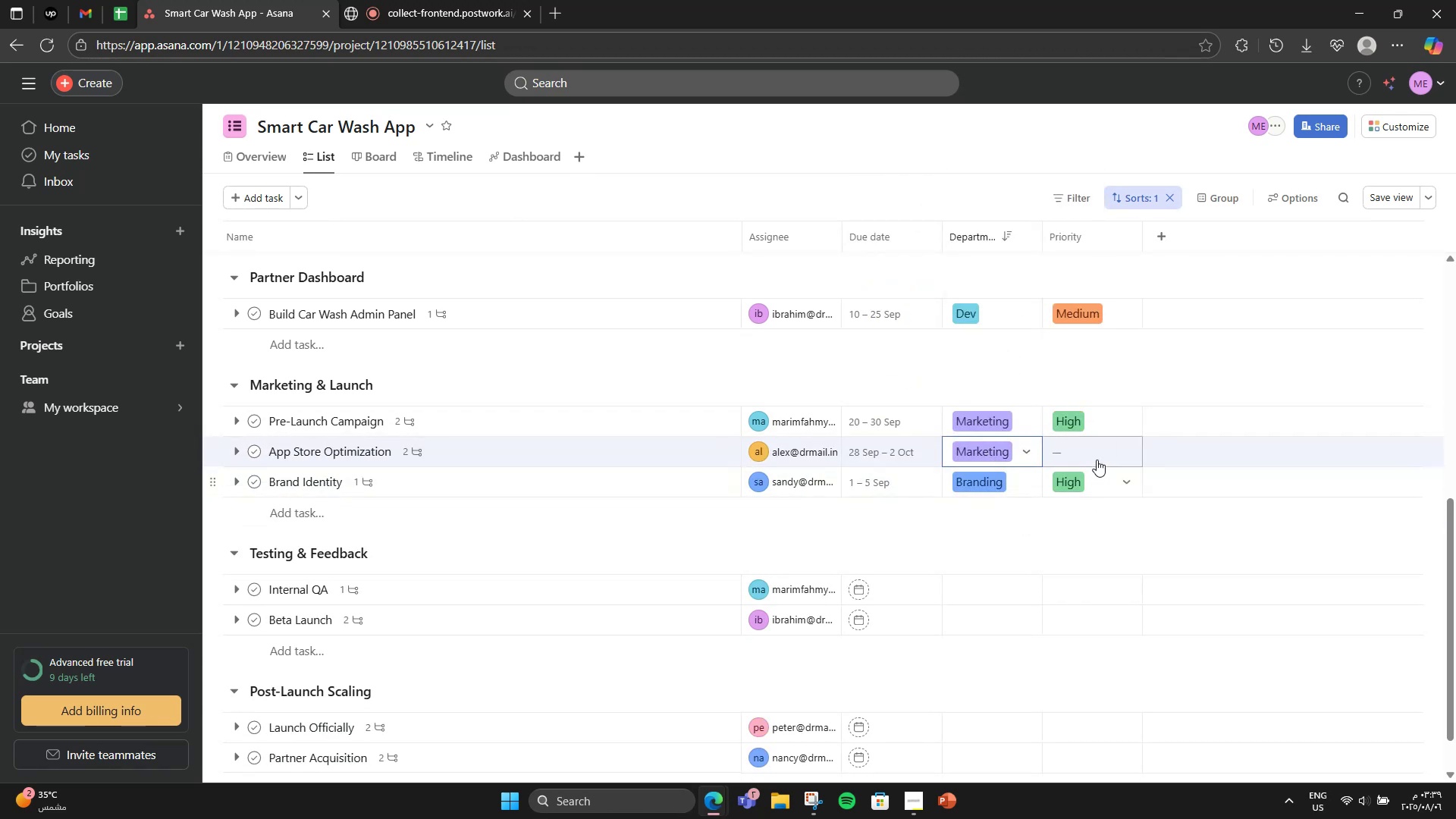 
left_click([1104, 452])
 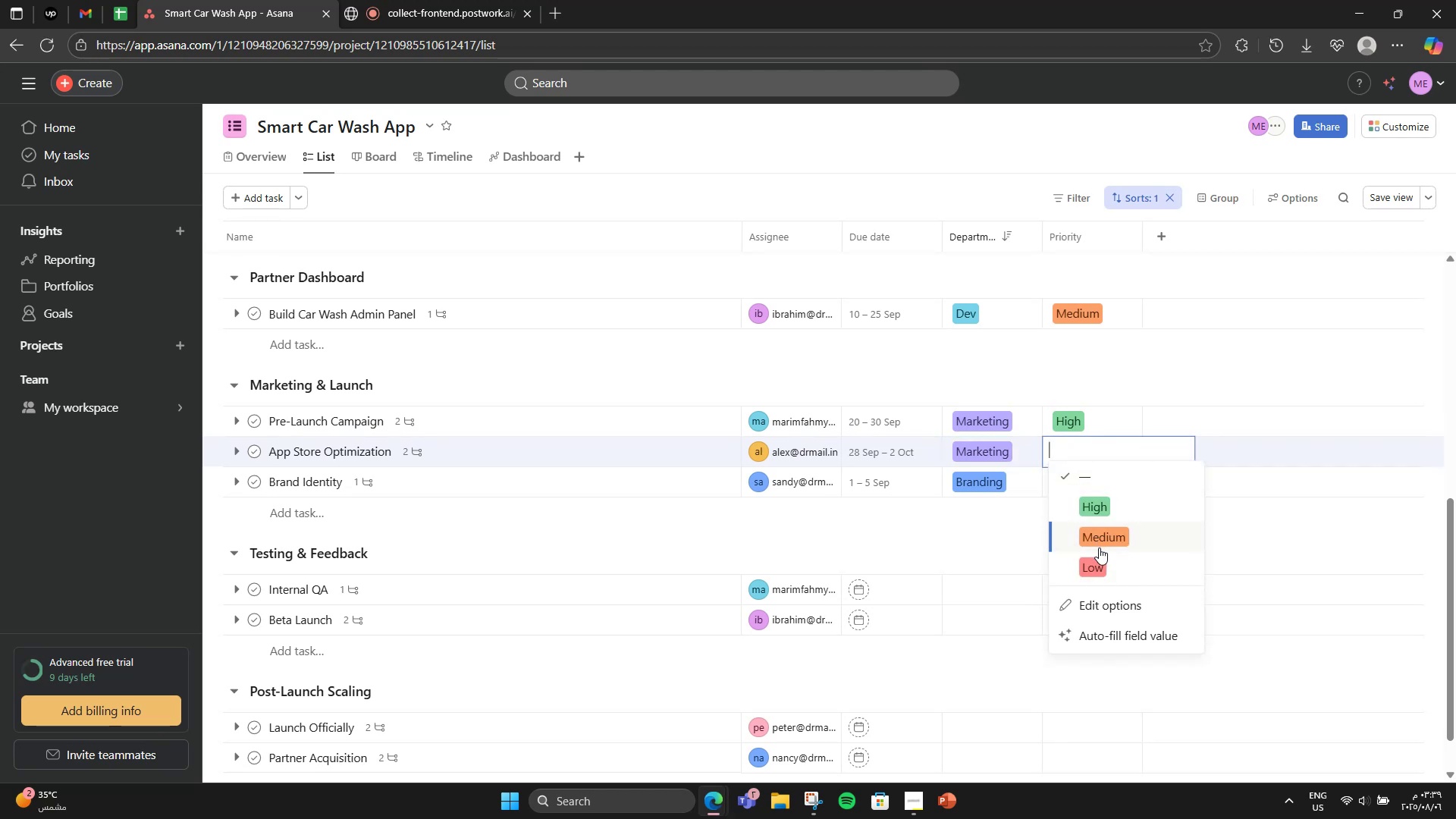 
left_click([1099, 561])
 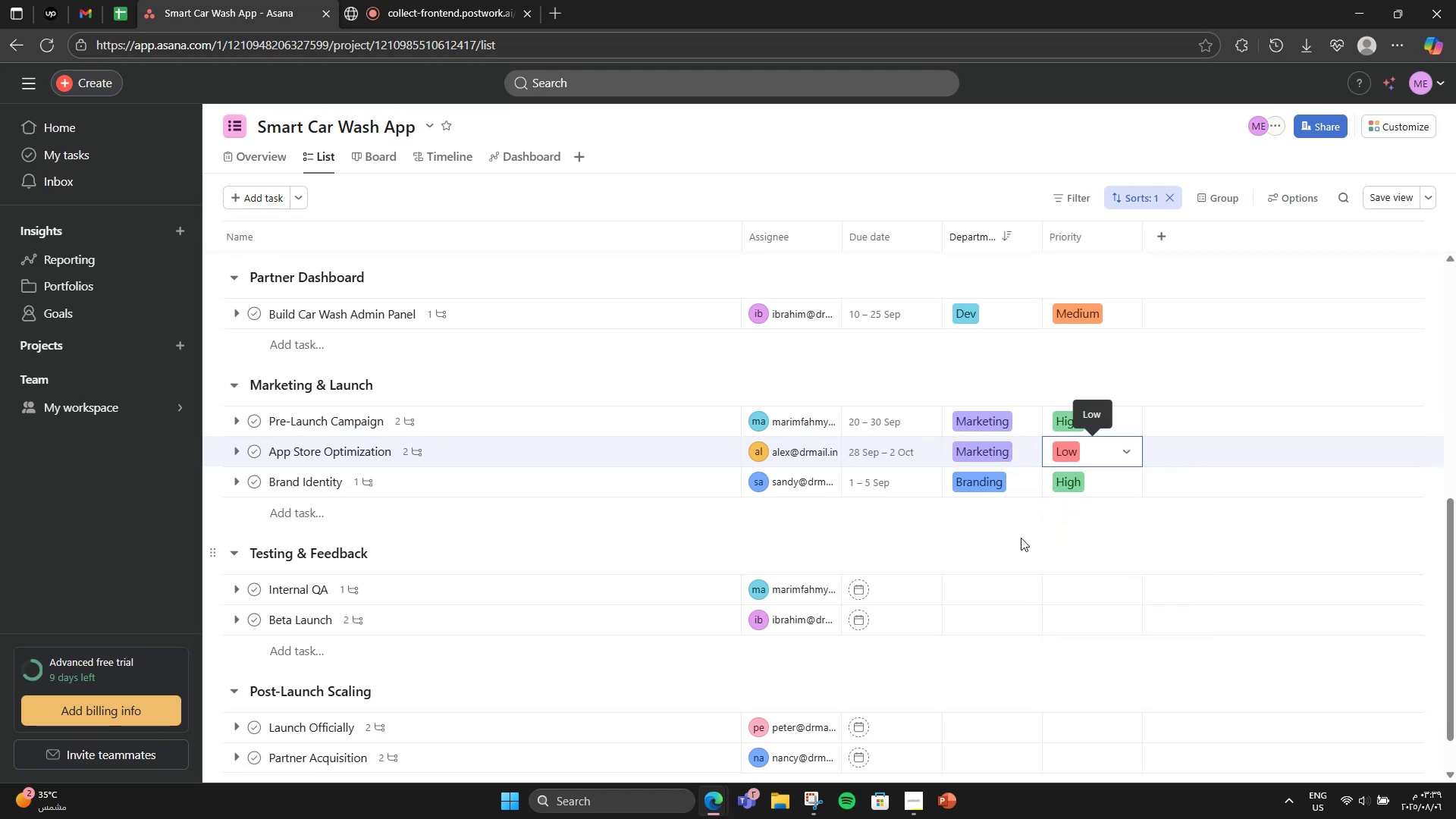 
left_click([1012, 533])
 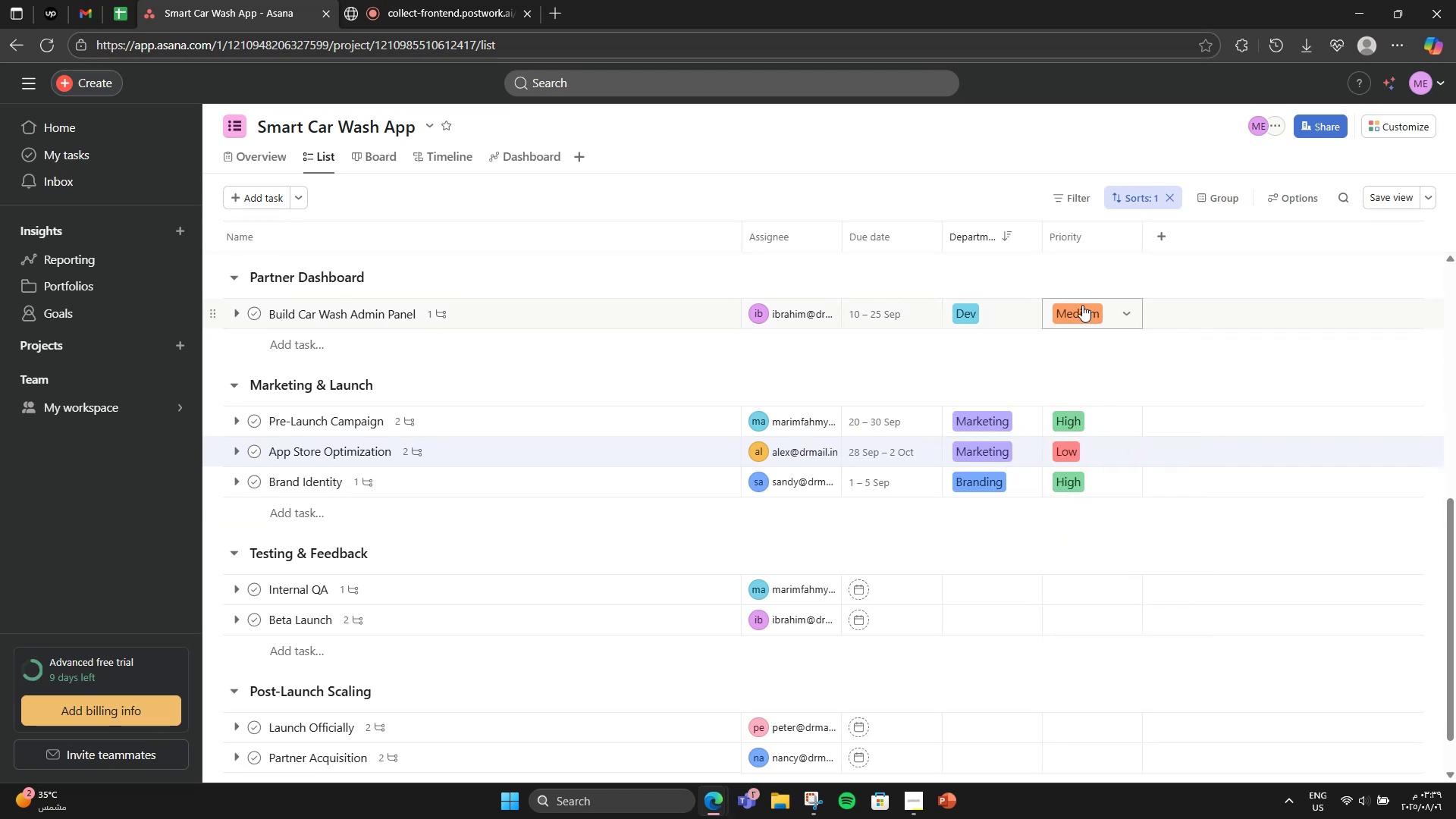 
left_click([1118, 235])
 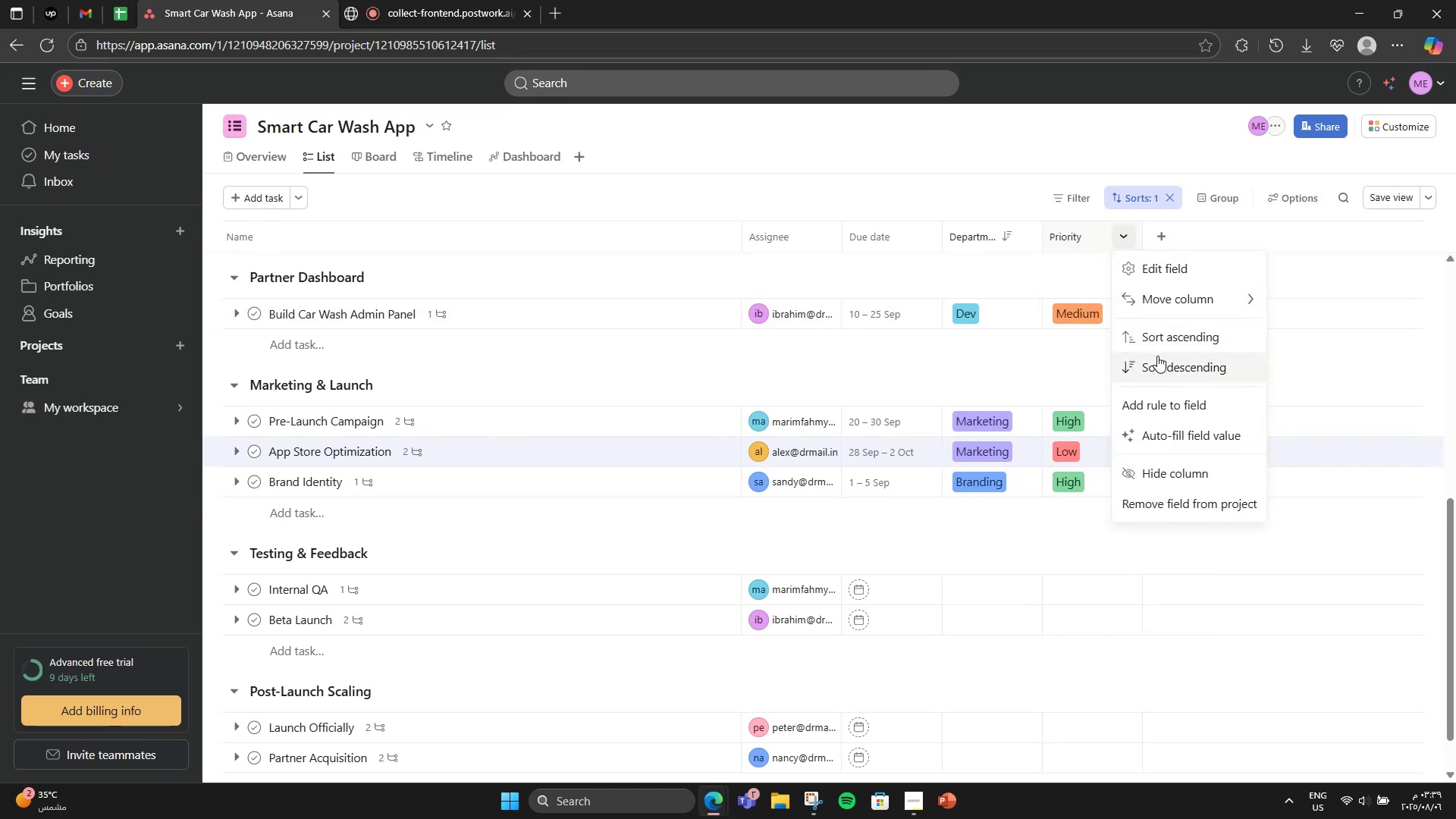 
left_click([1176, 344])
 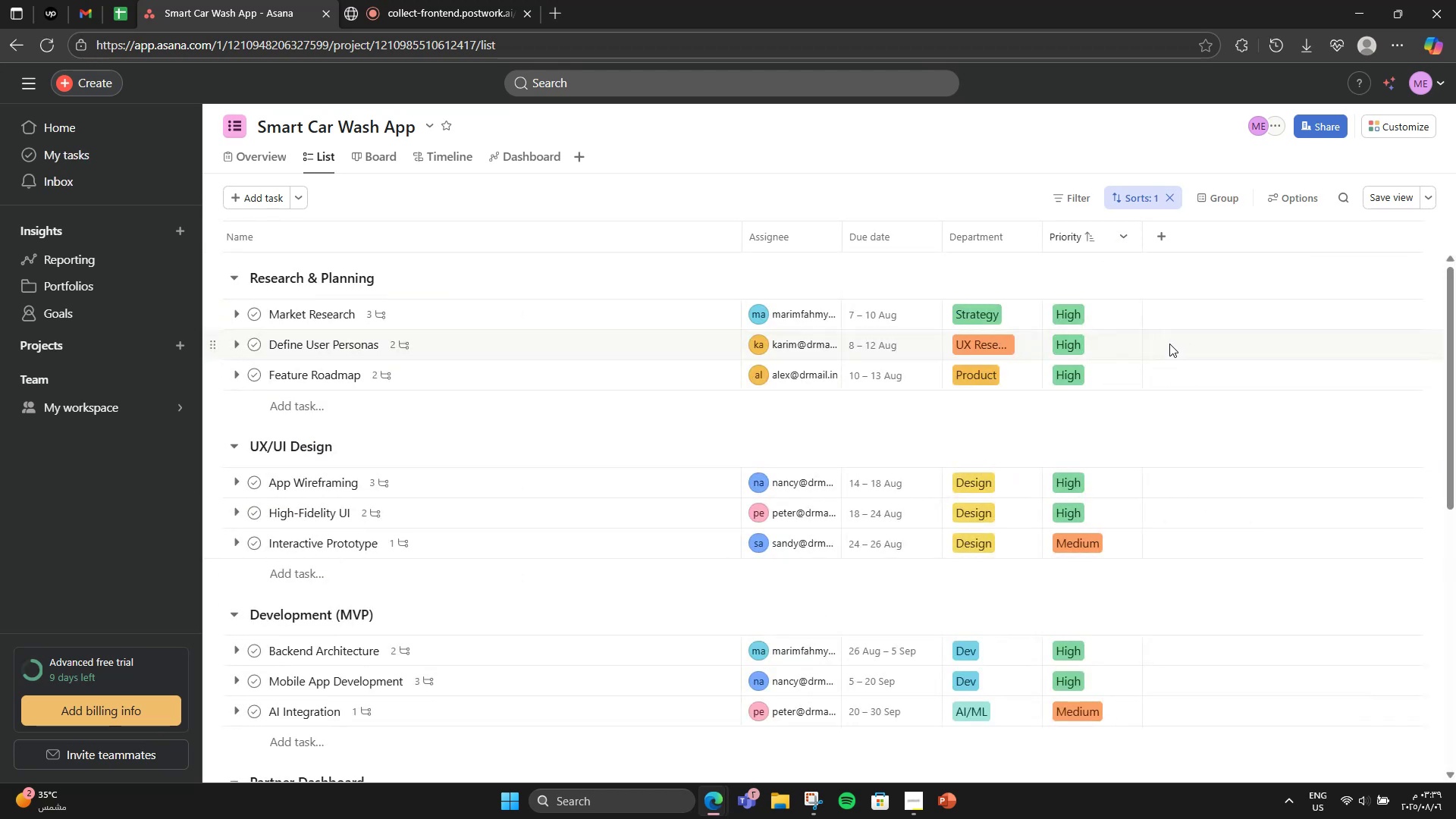 
scroll: coordinate [963, 516], scroll_direction: down, amount: 7.0
 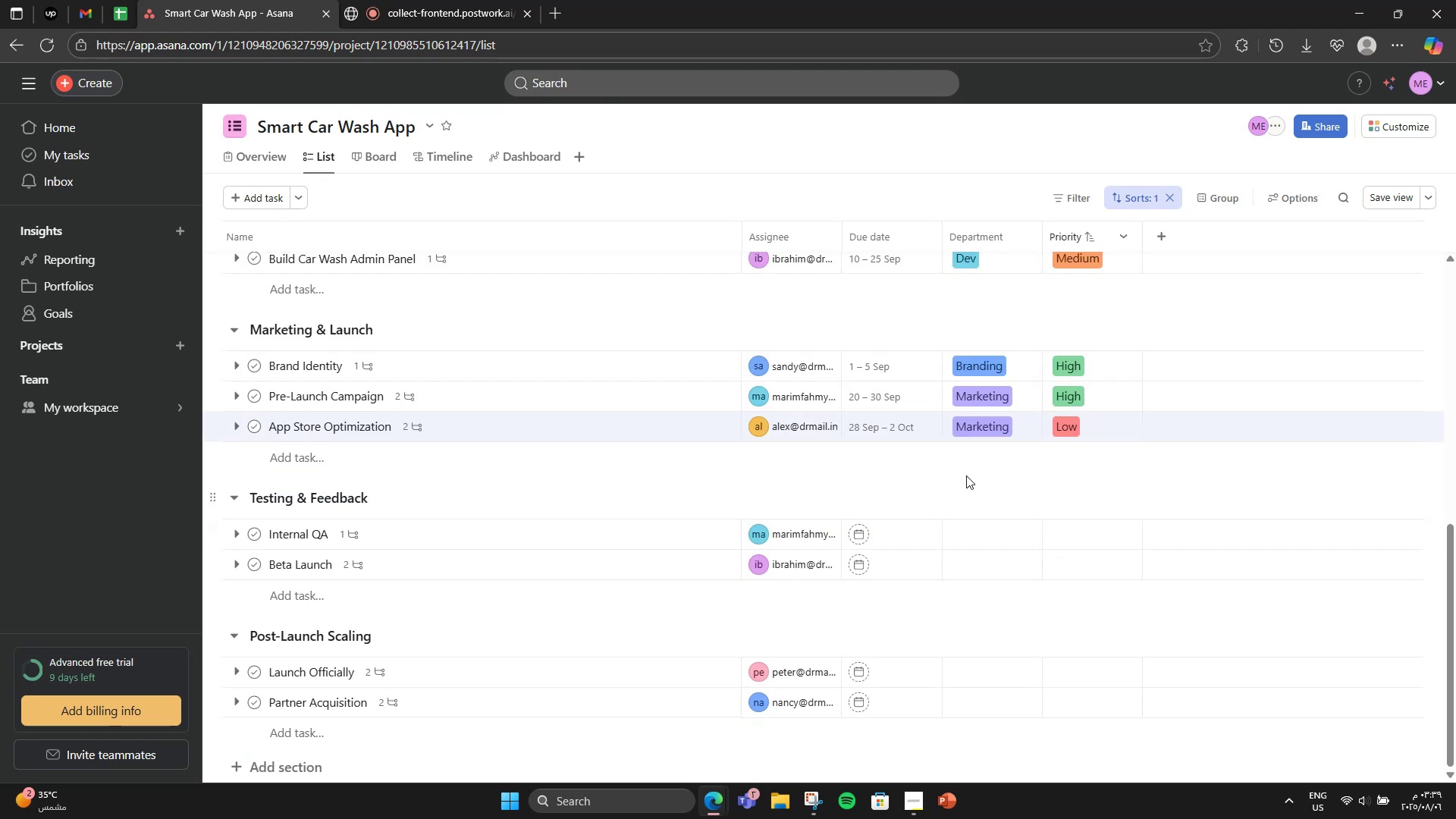 
scroll: coordinate [969, 479], scroll_direction: none, amount: 0.0
 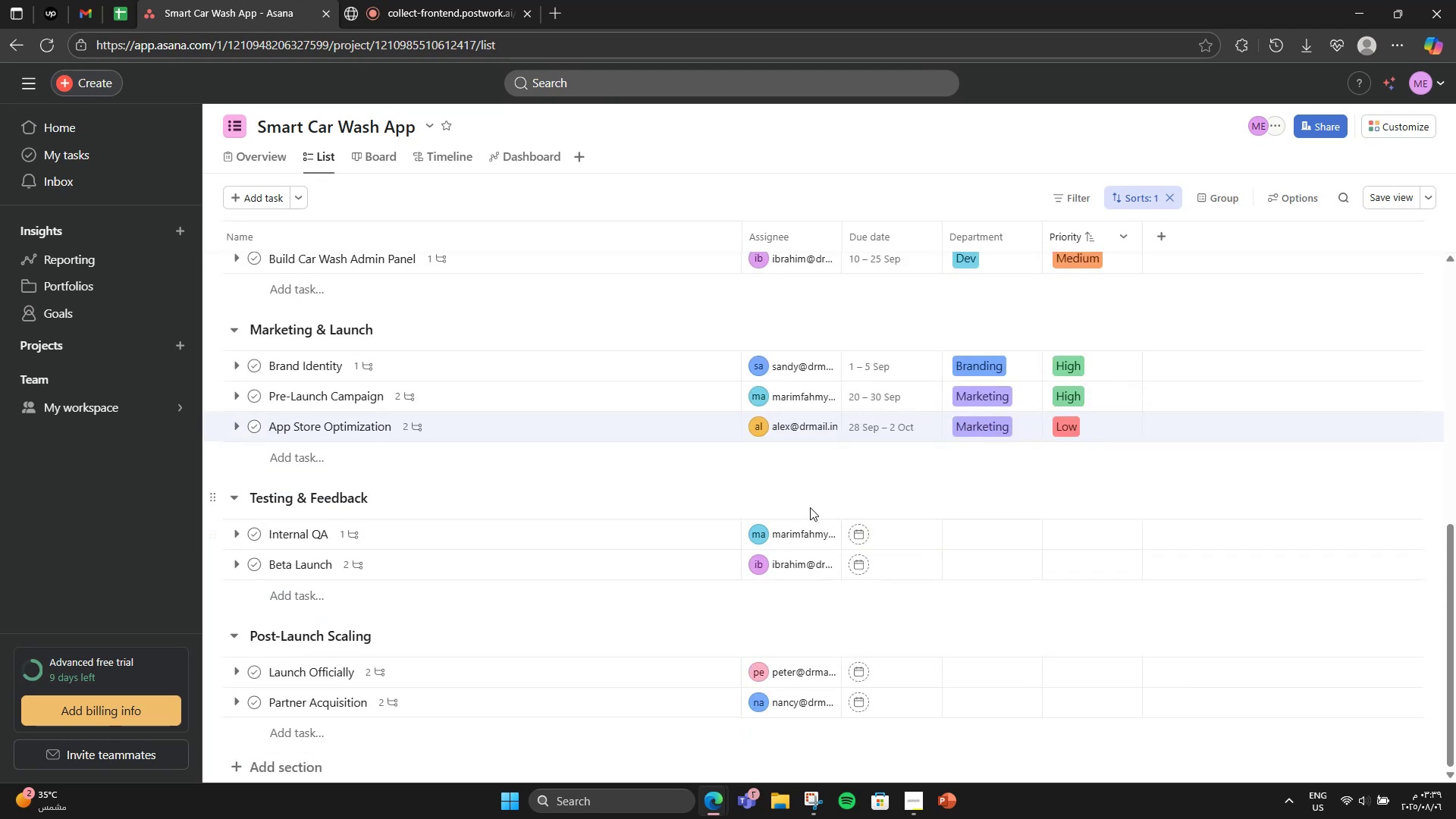 
scroll: coordinate [870, 479], scroll_direction: down, amount: 2.0
 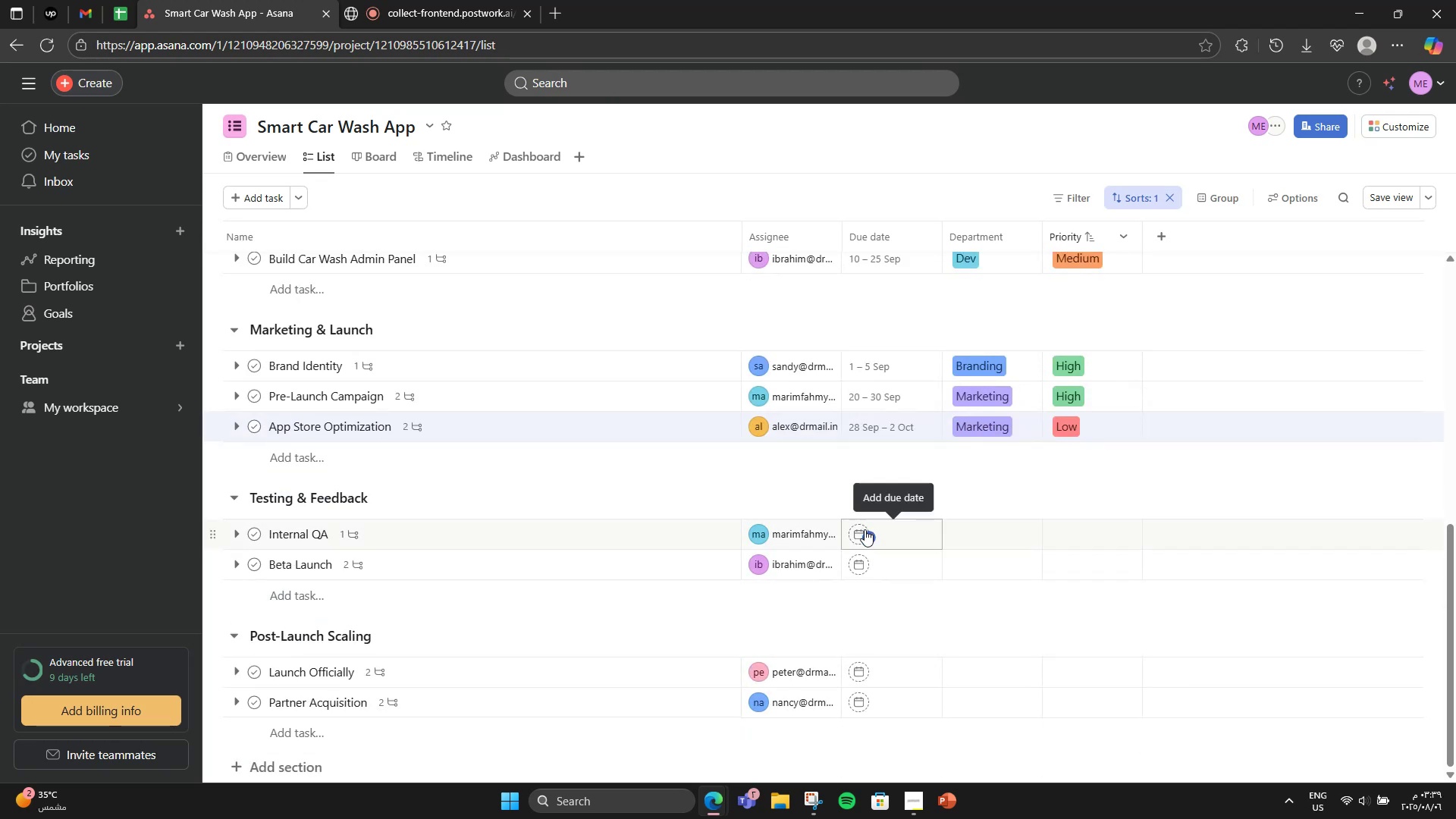 
left_click([864, 529])
 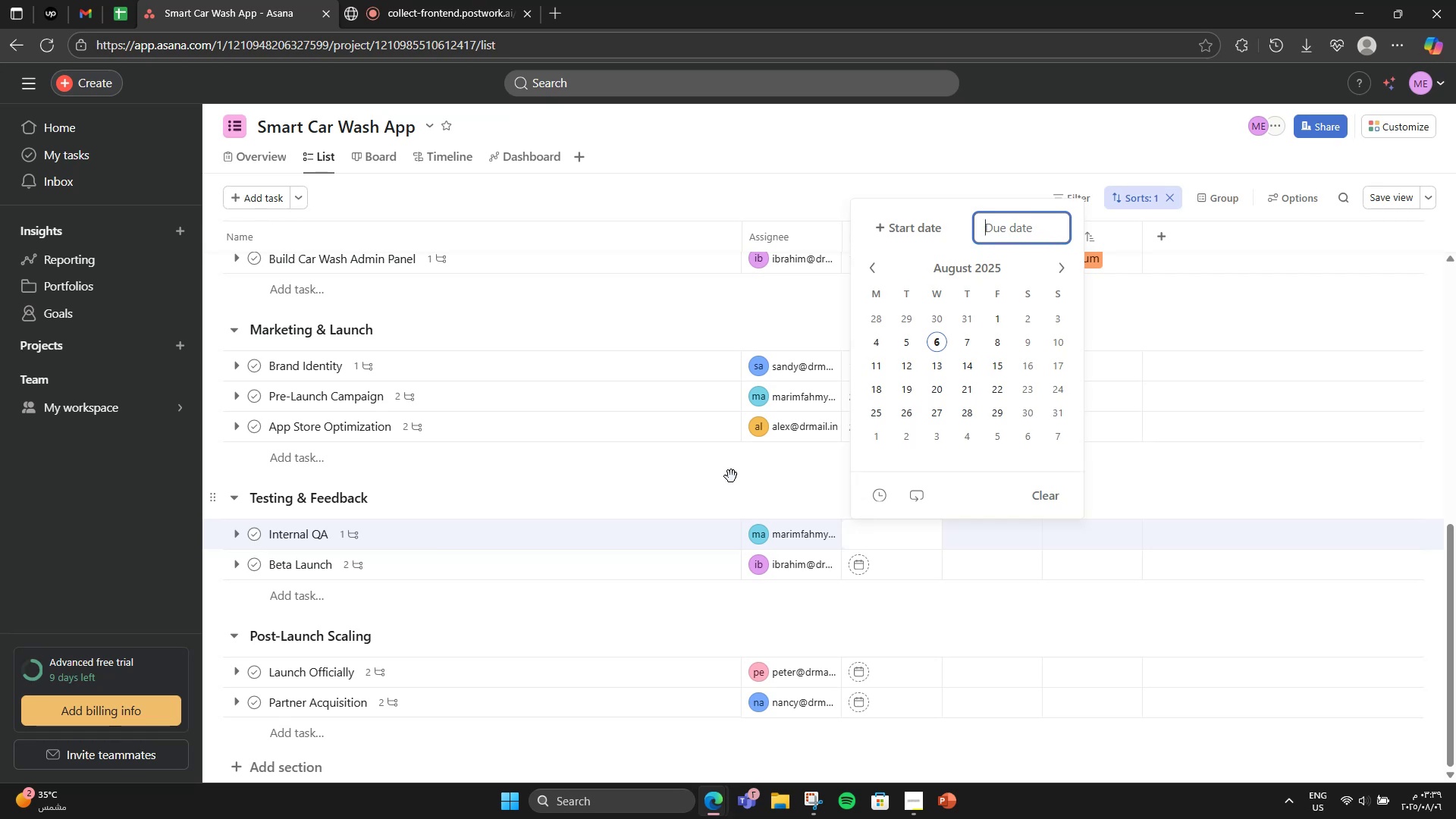 
wait(13.68)
 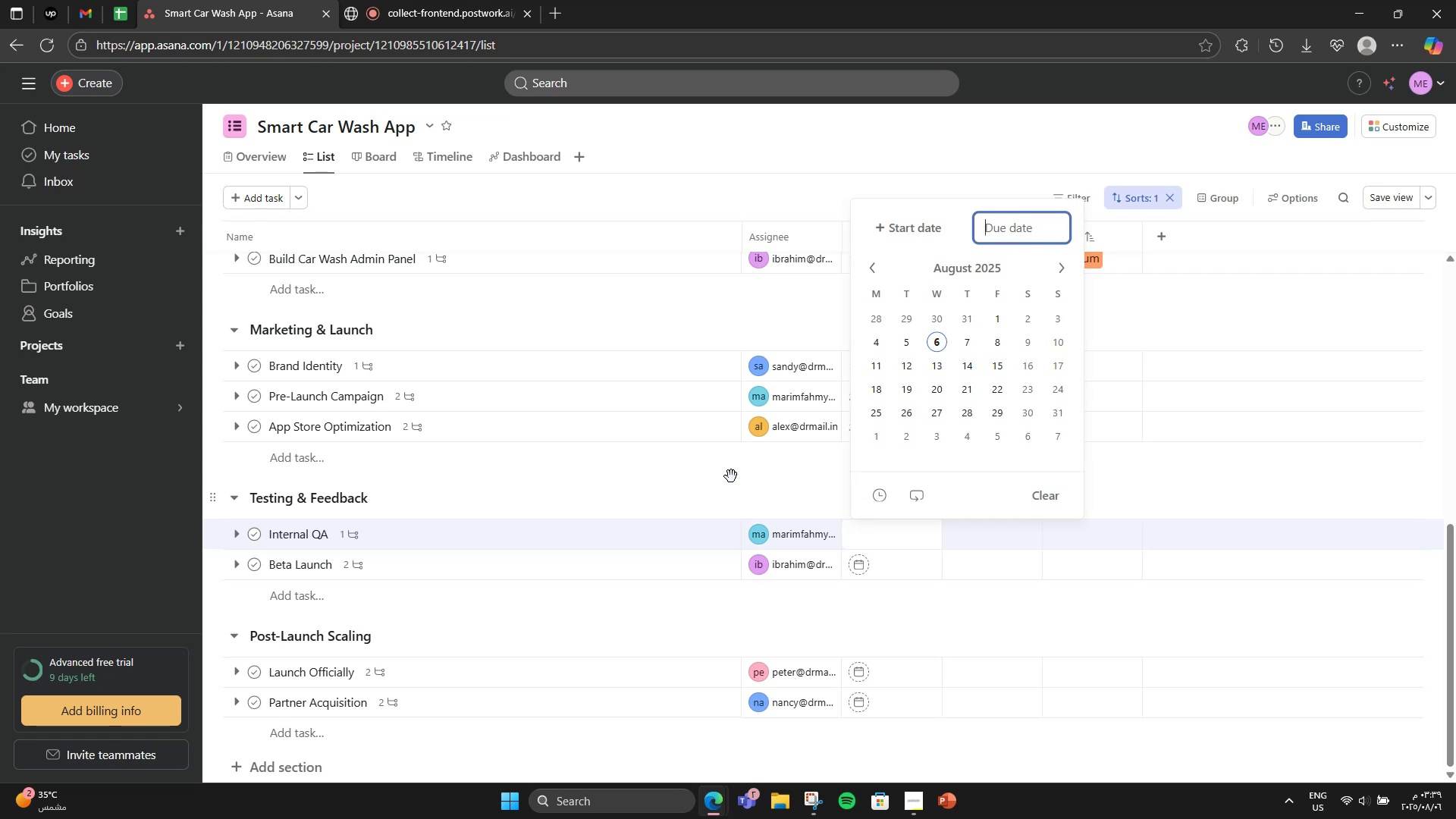 
left_click([1099, 491])
 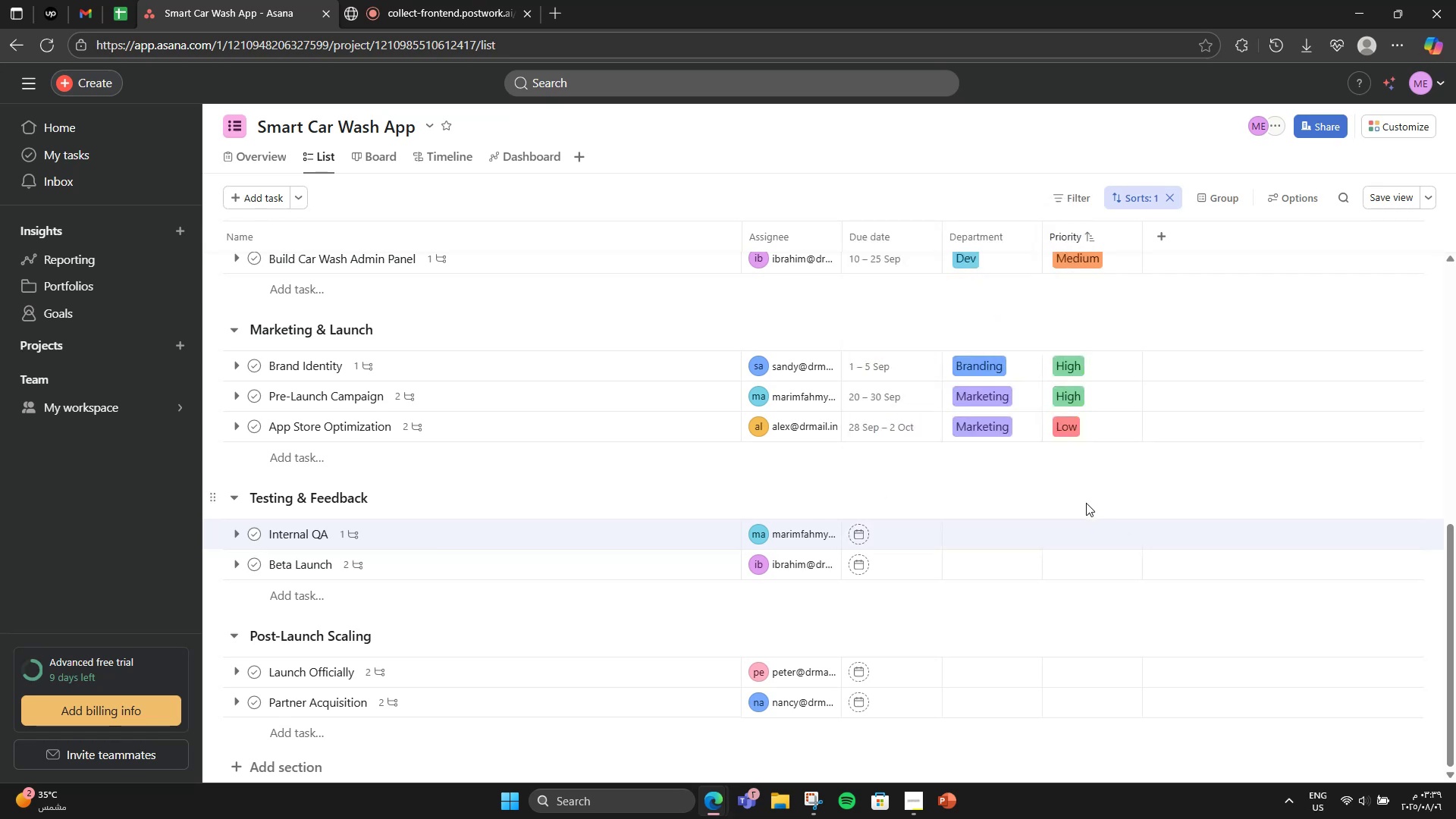 
mouse_move([1005, 534])
 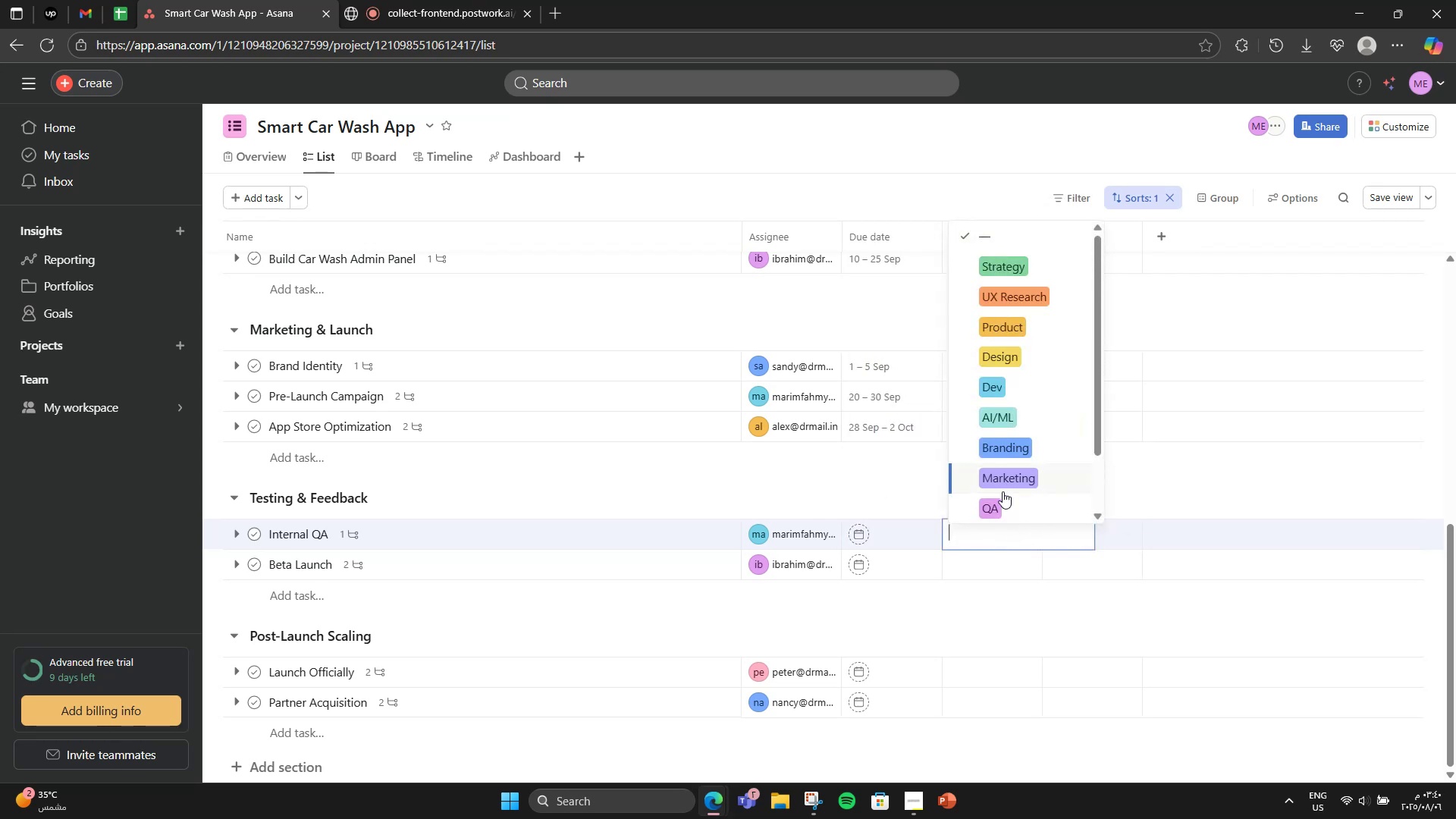 
mouse_move([1024, 516])
 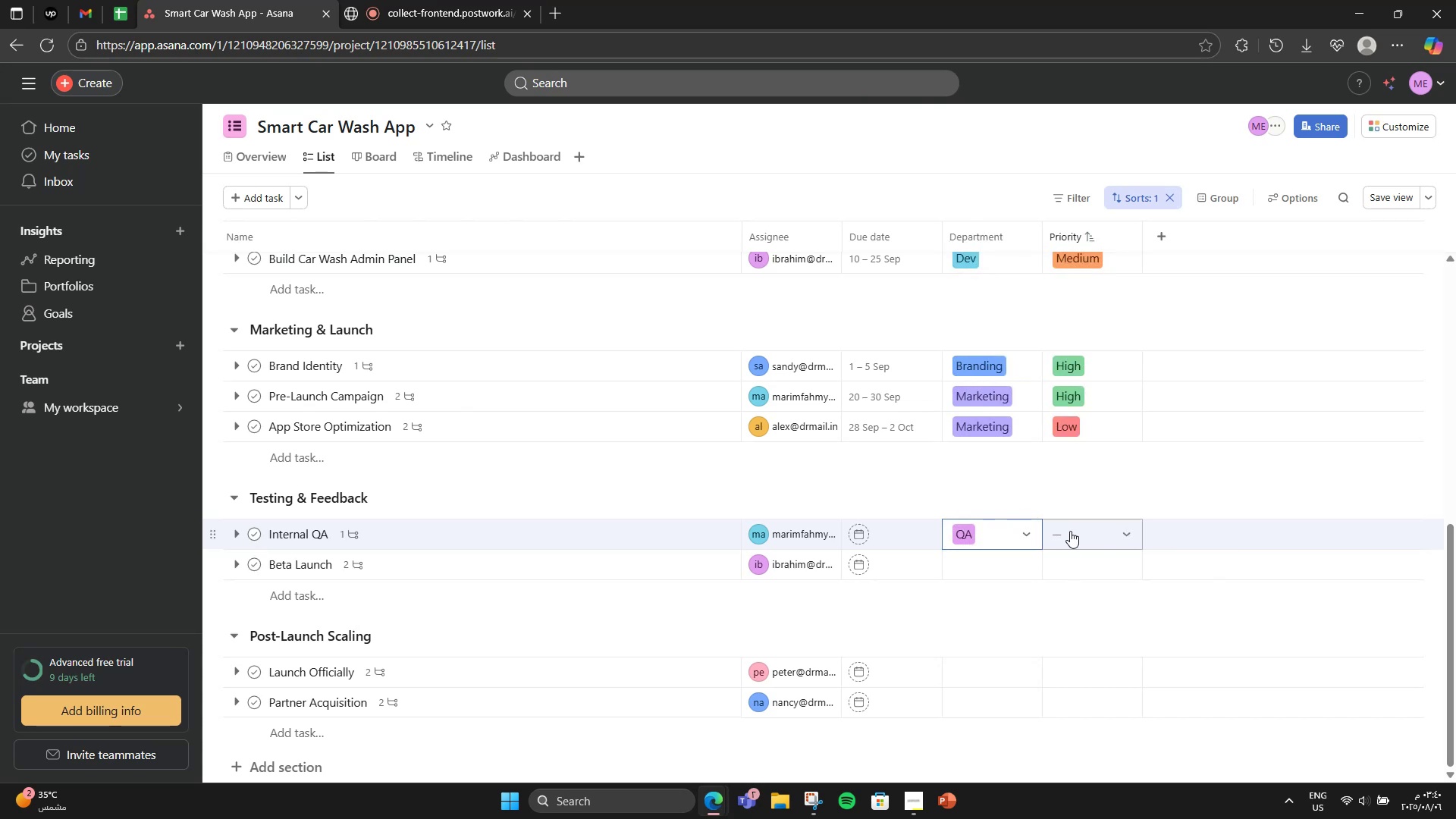 
left_click([1096, 534])
 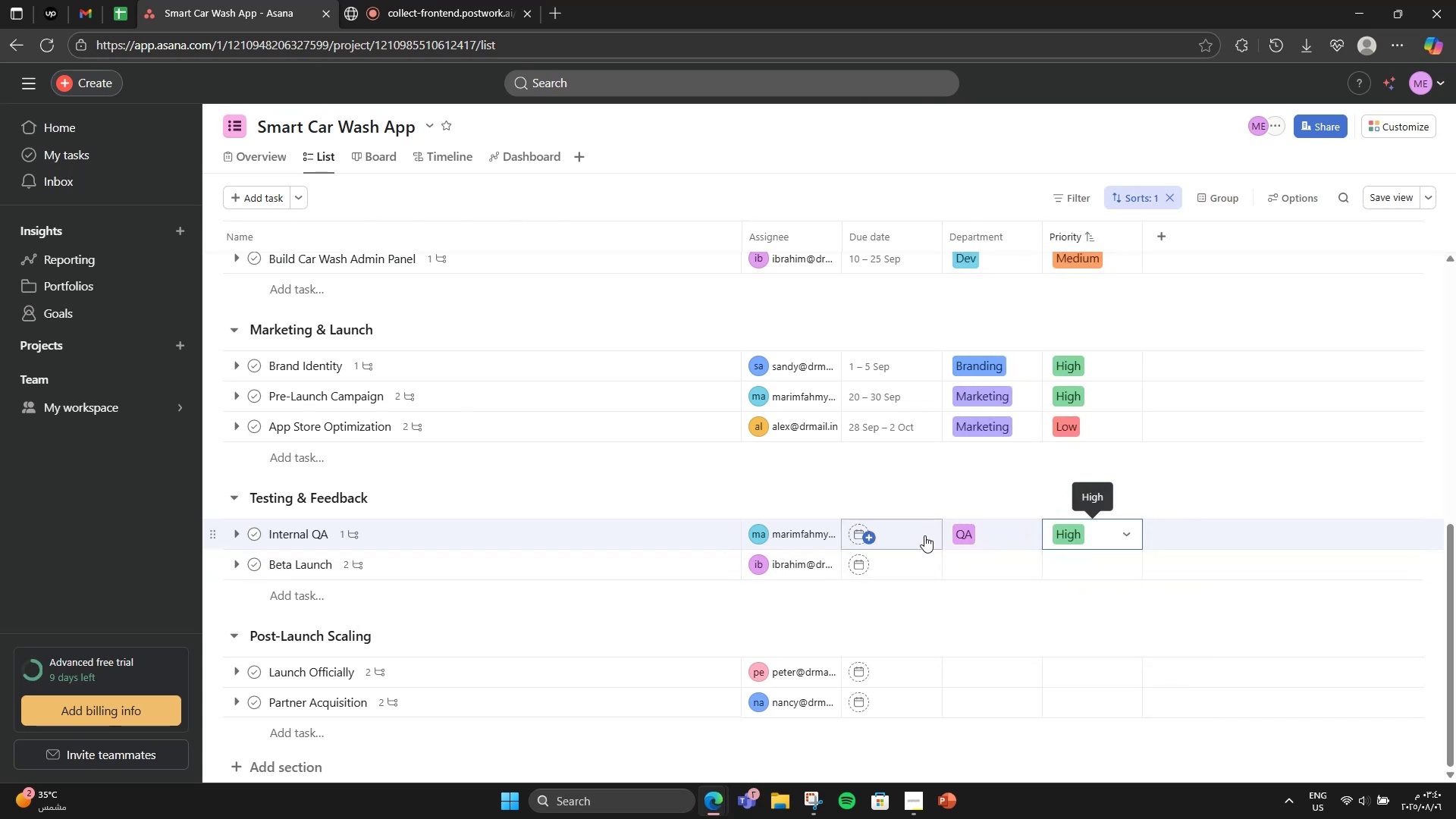 
left_click([868, 532])
 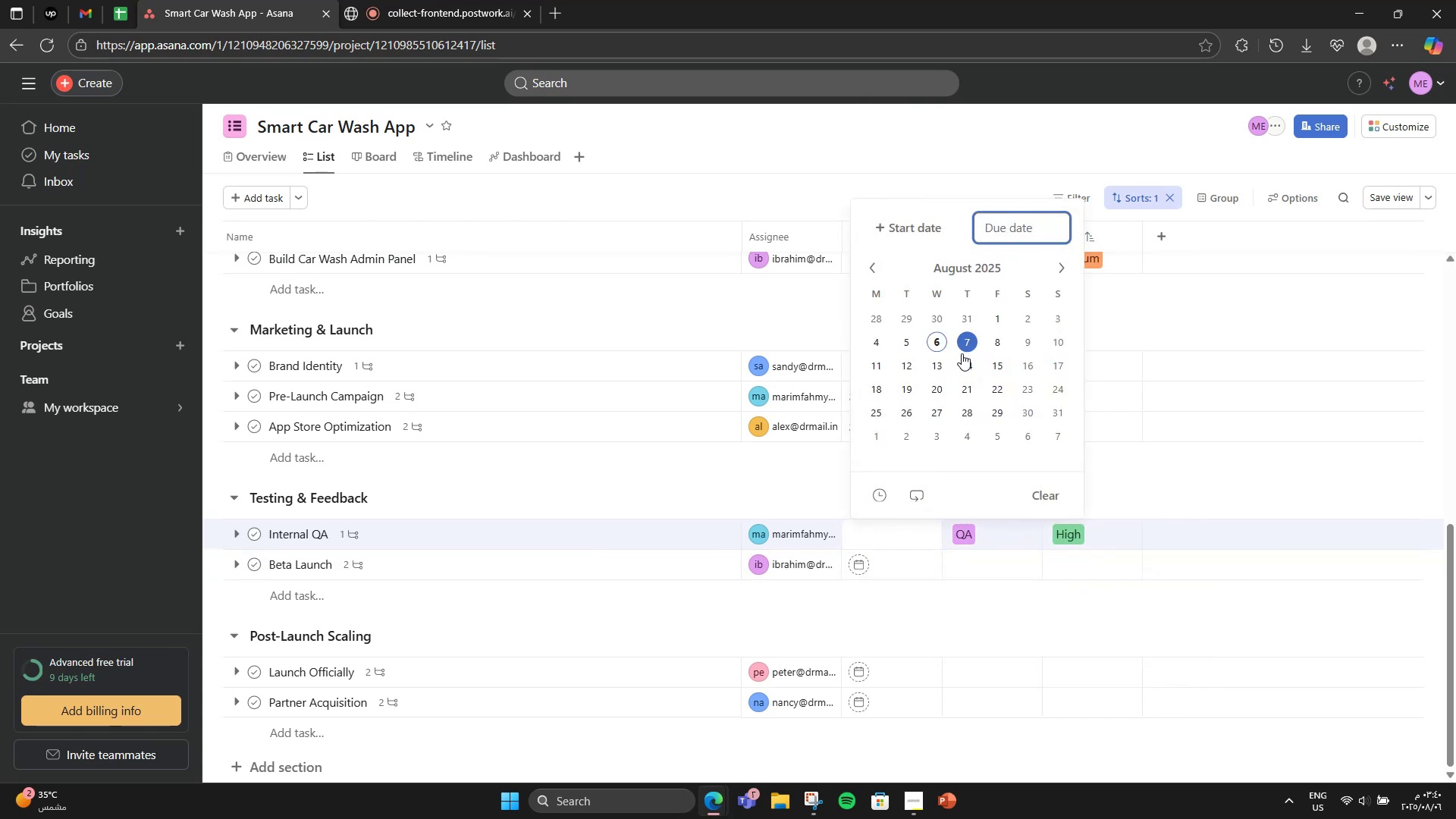 
left_click([1061, 261])
 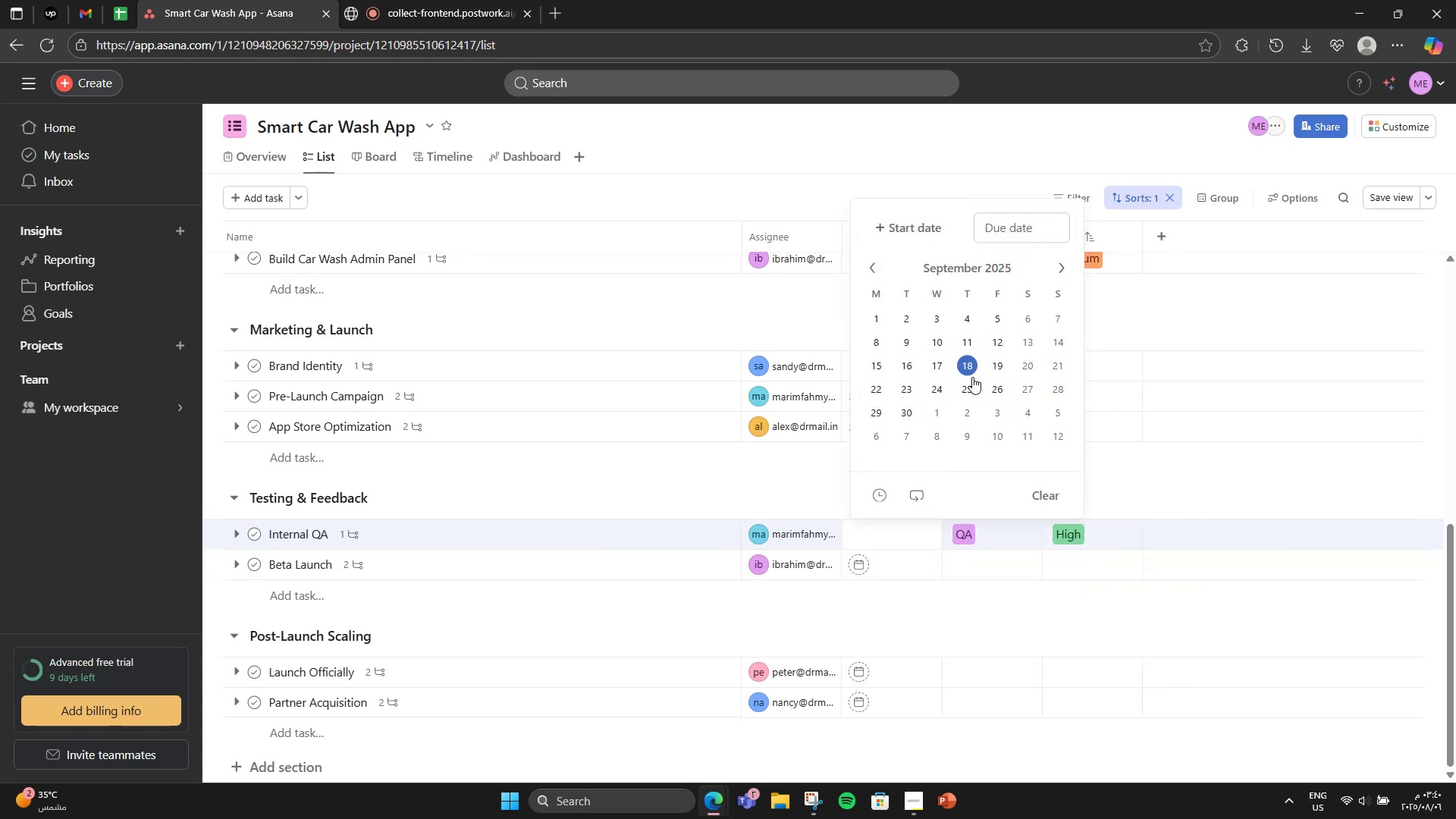 
left_click([967, 392])
 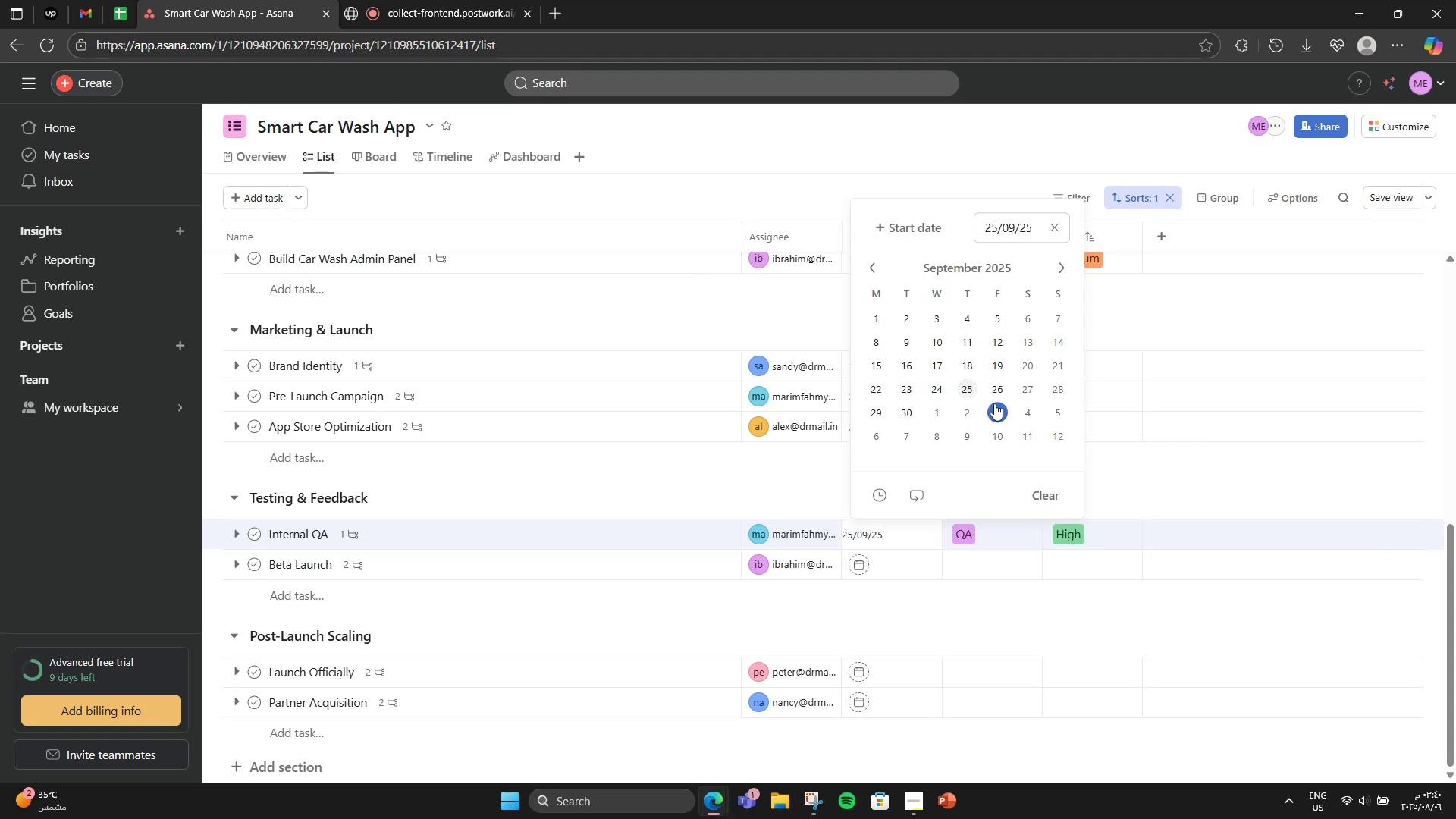 
left_click([919, 222])
 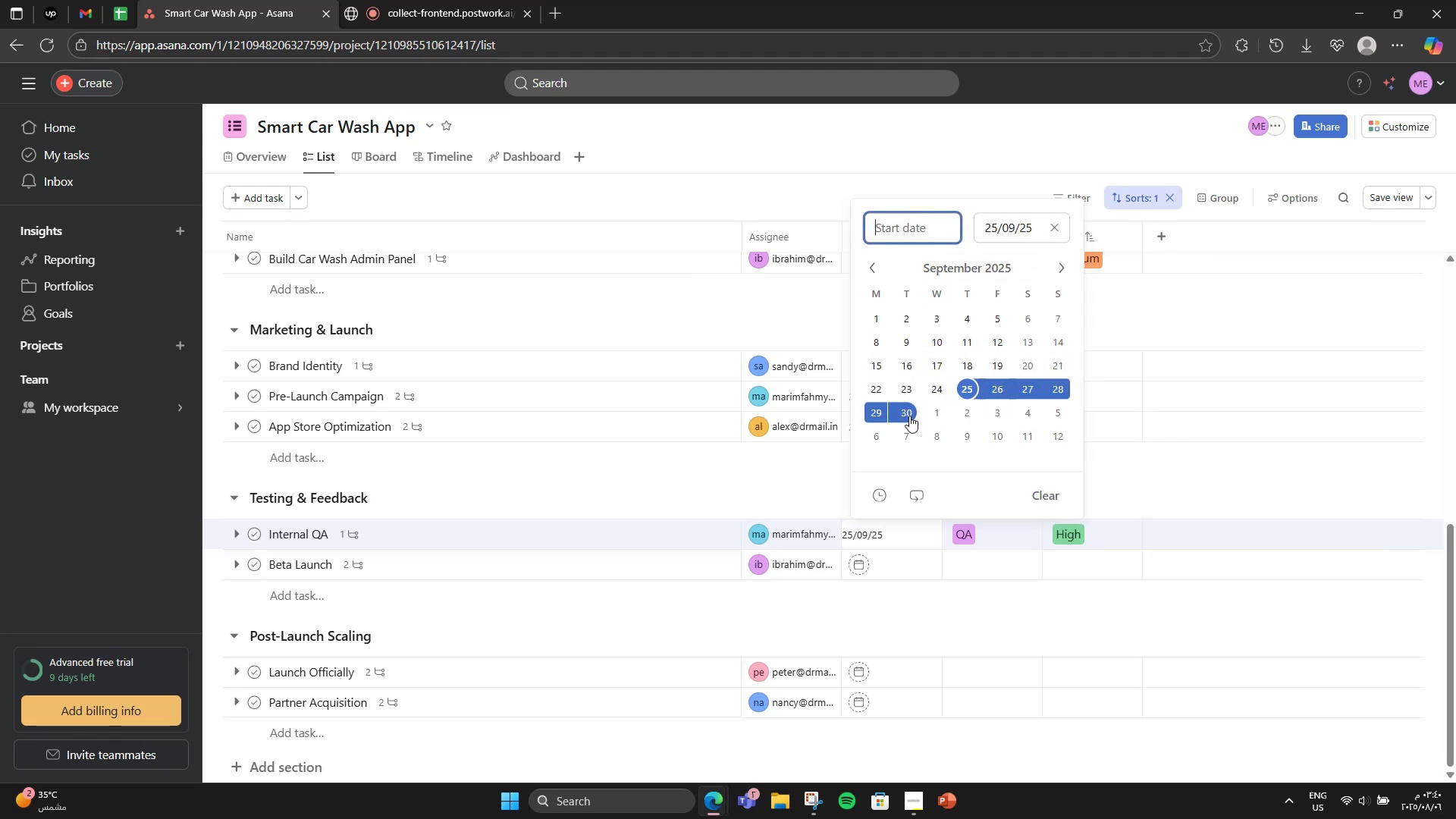 
left_click([909, 416])
 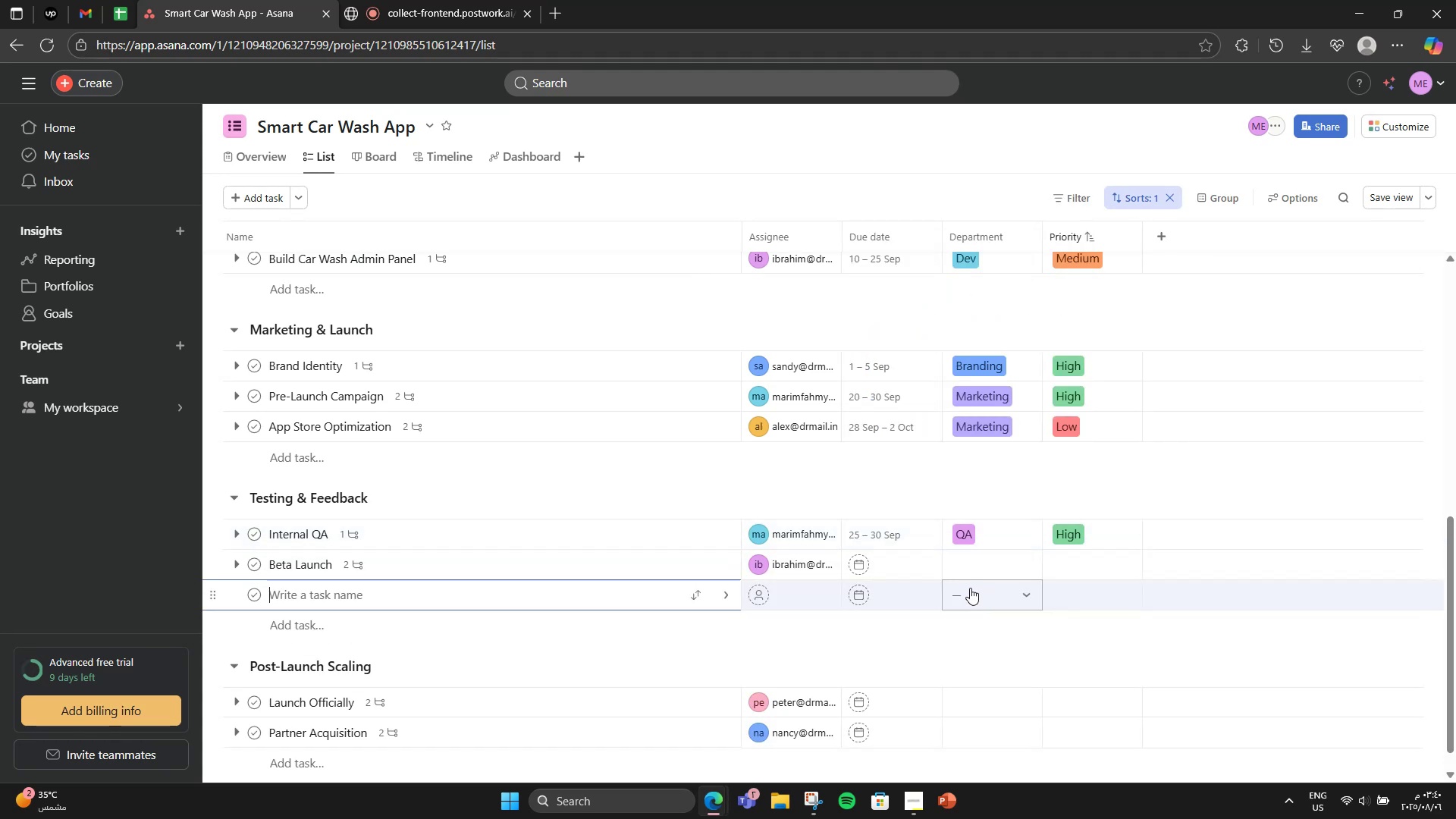 
left_click([1003, 639])
 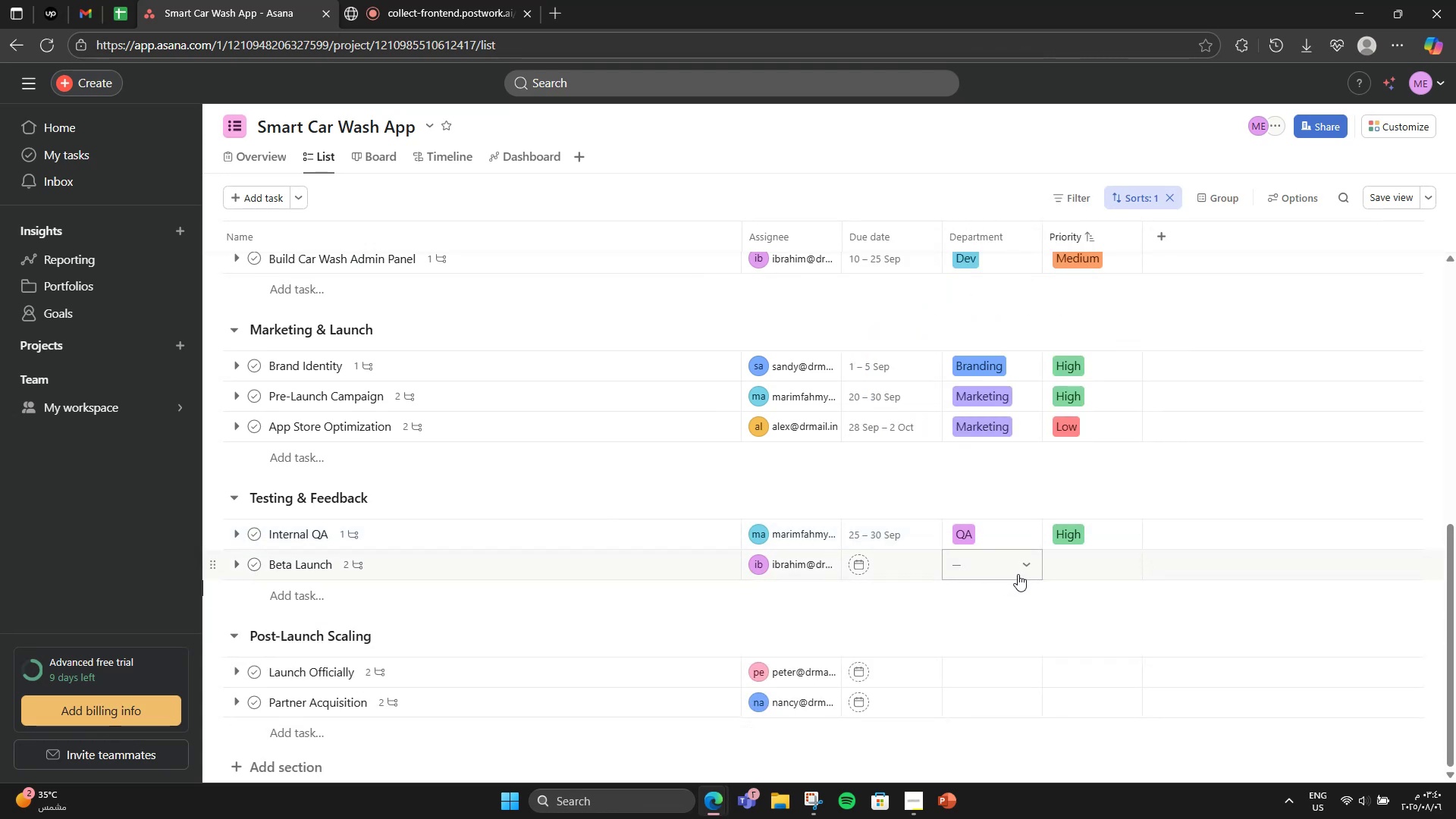 
left_click([1018, 574])
 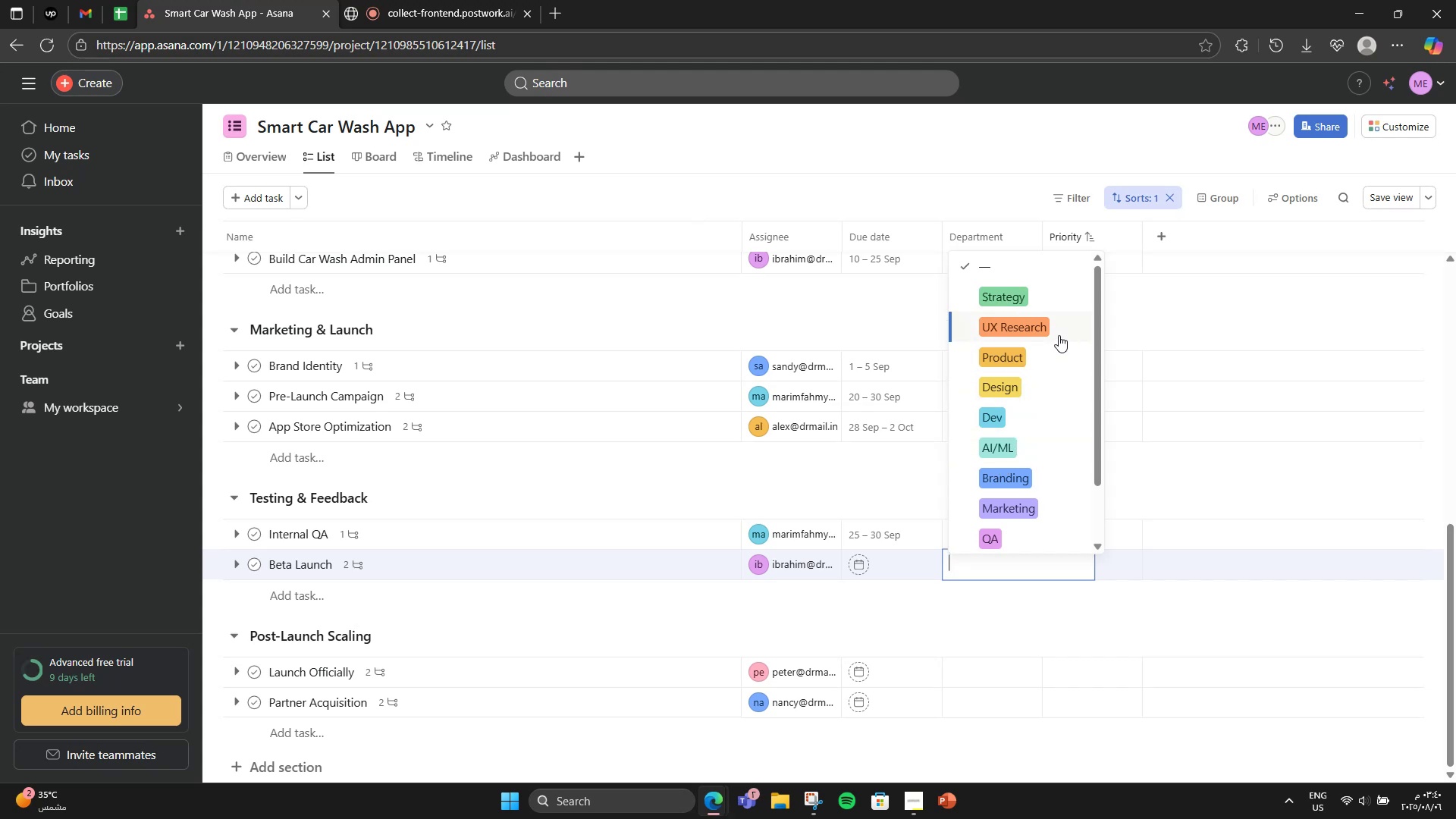 
left_click([1050, 328])
 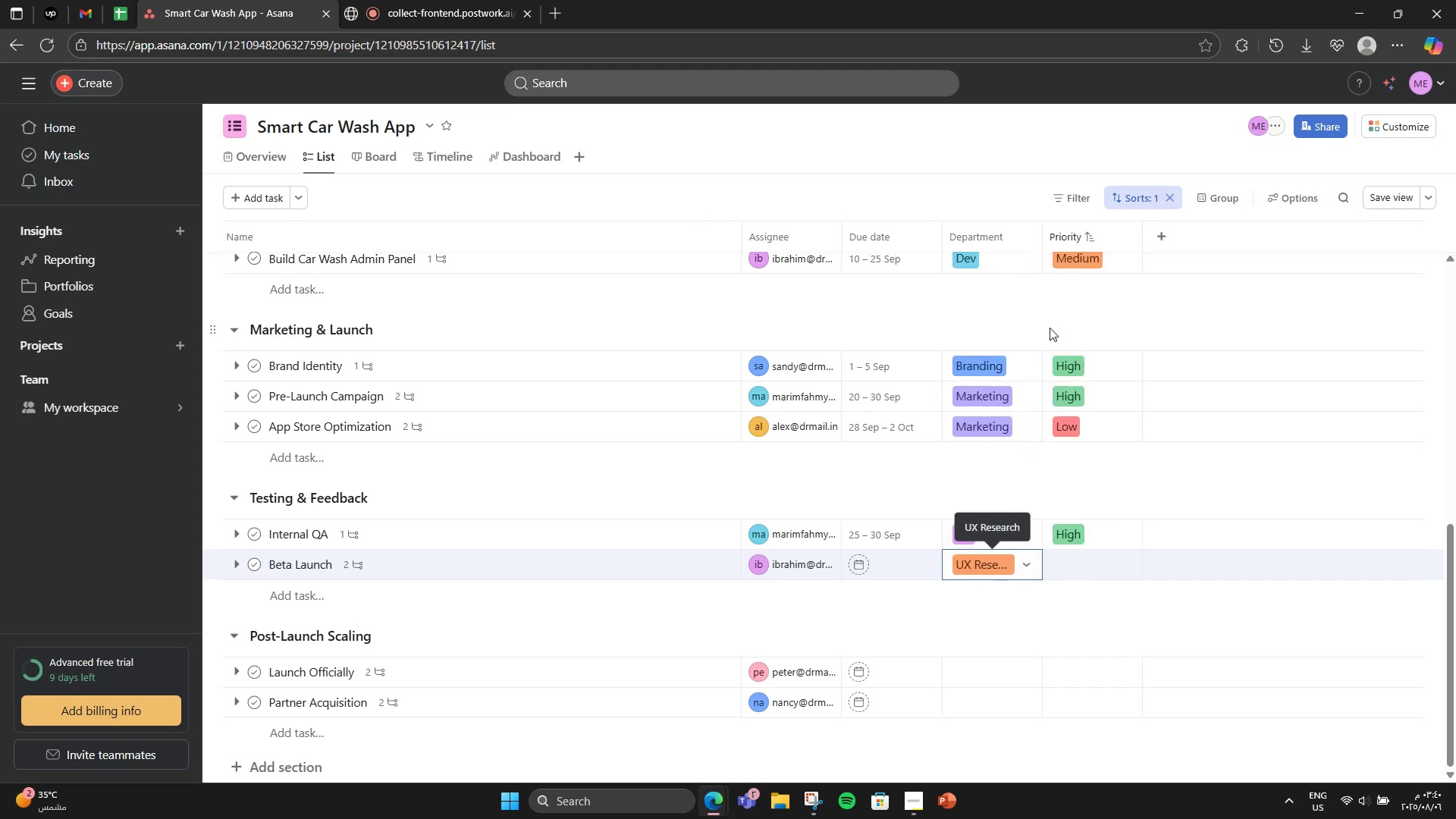 
mouse_move([931, 585])
 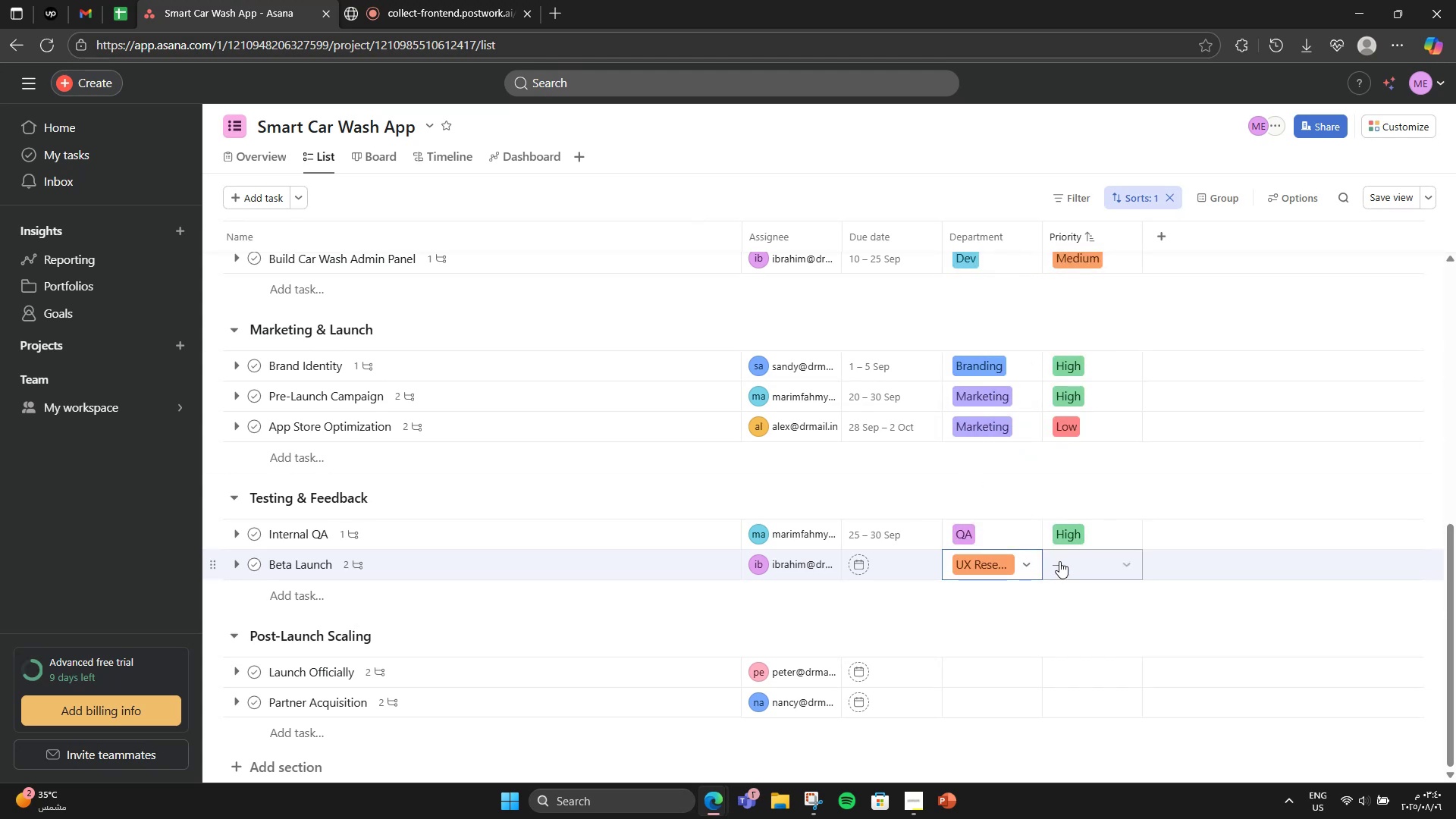 
left_click([1085, 566])
 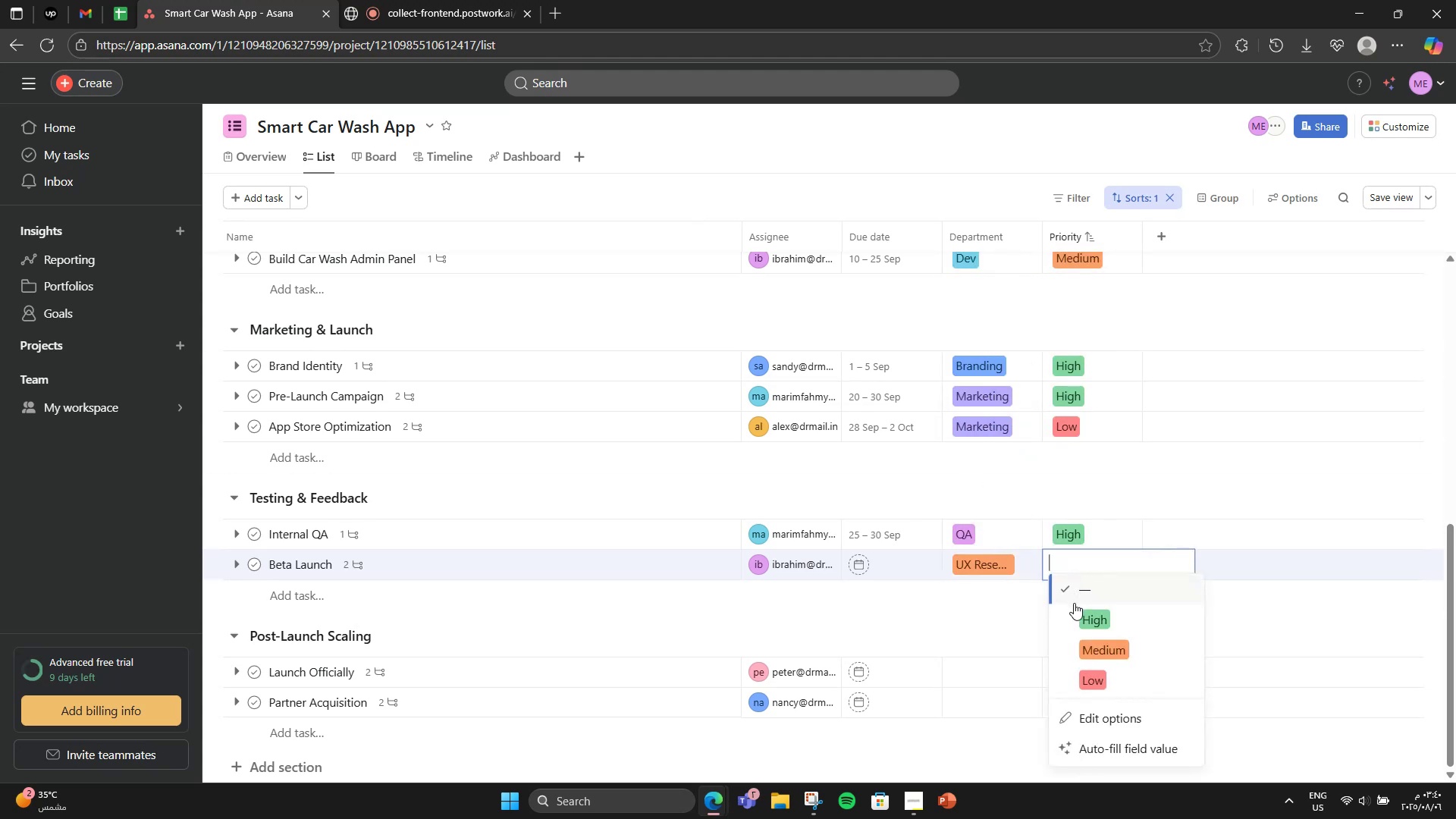 
left_click([1080, 607])
 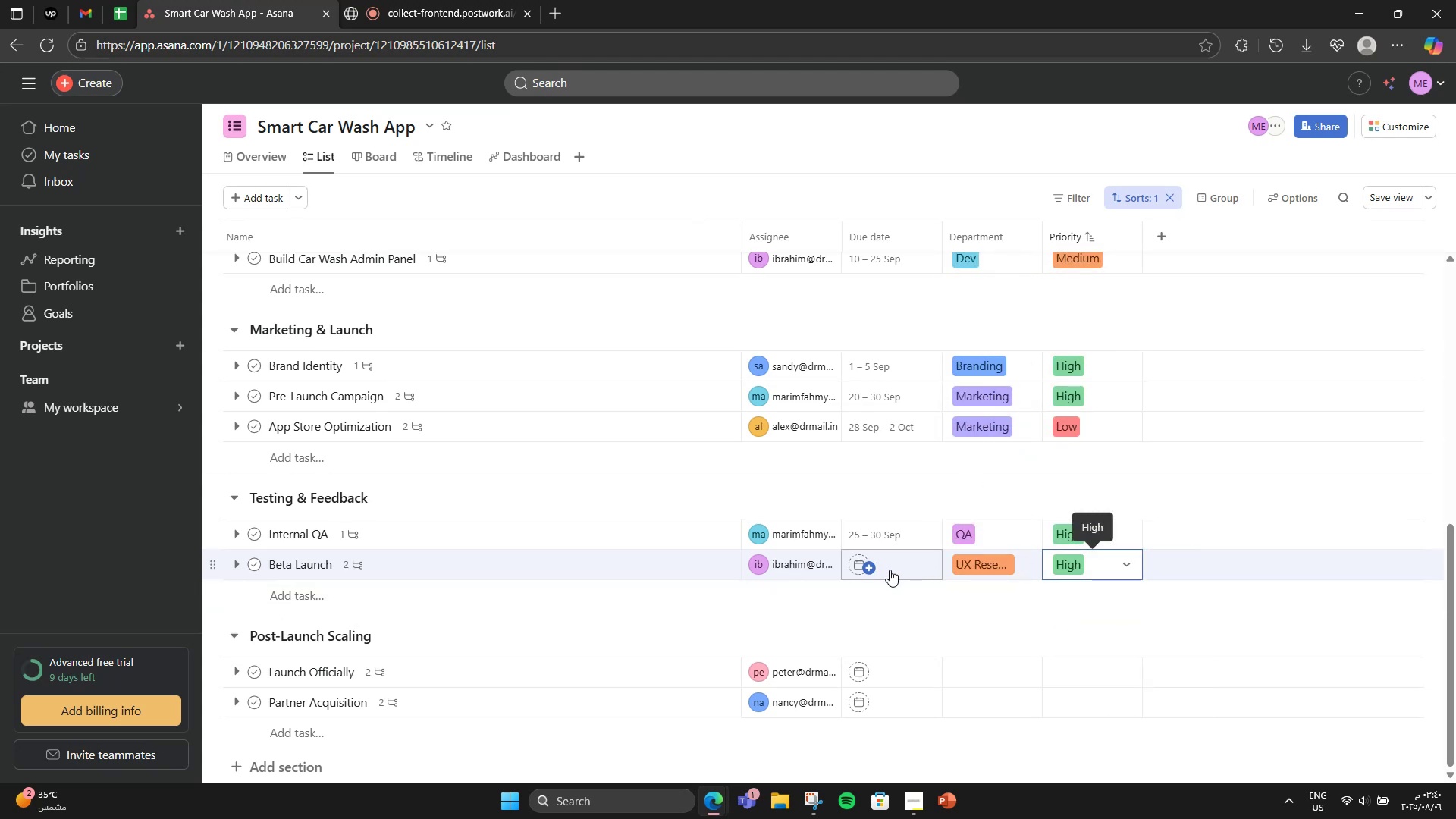 
left_click([874, 569])
 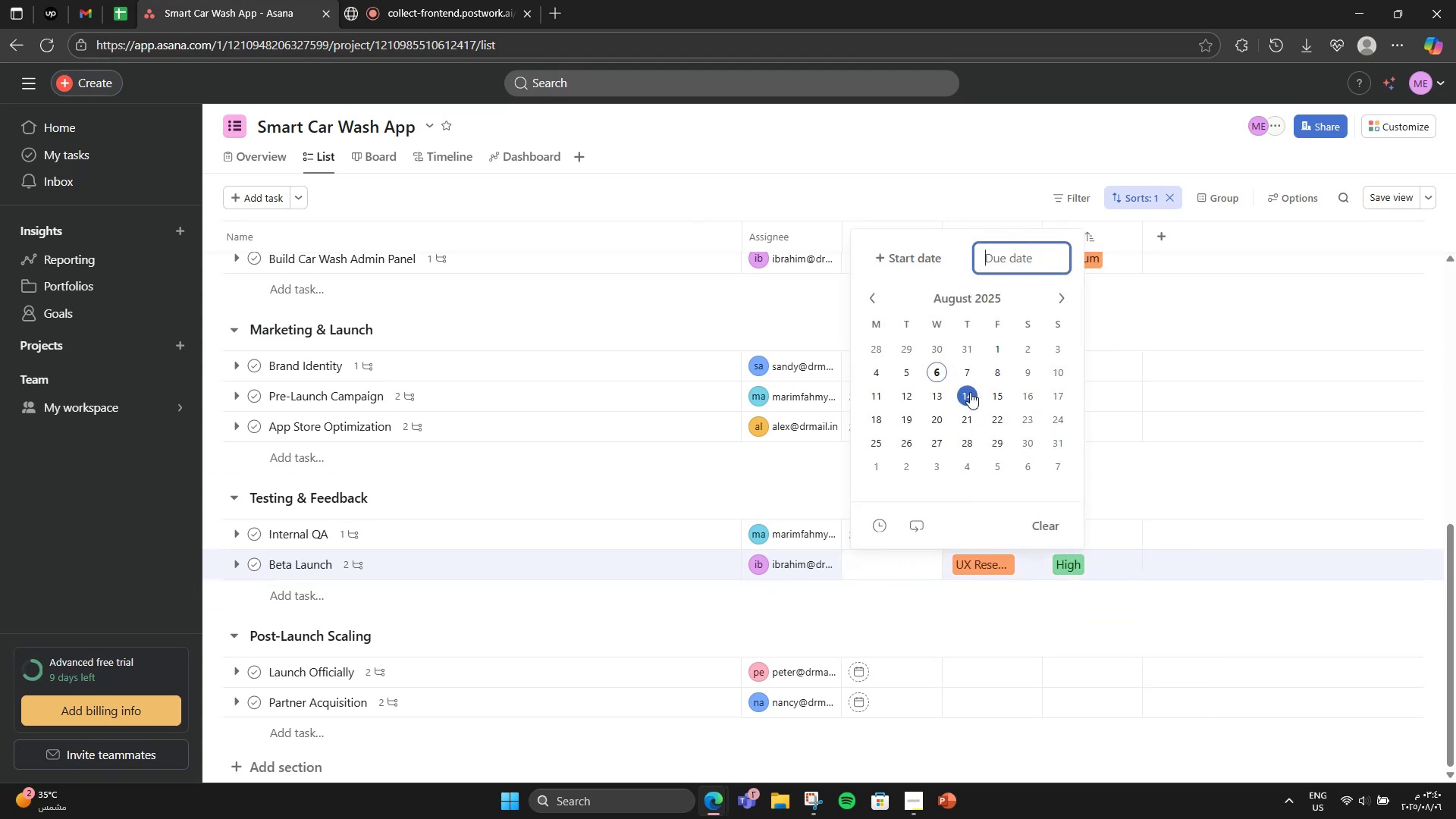 
double_click([1058, 292])
 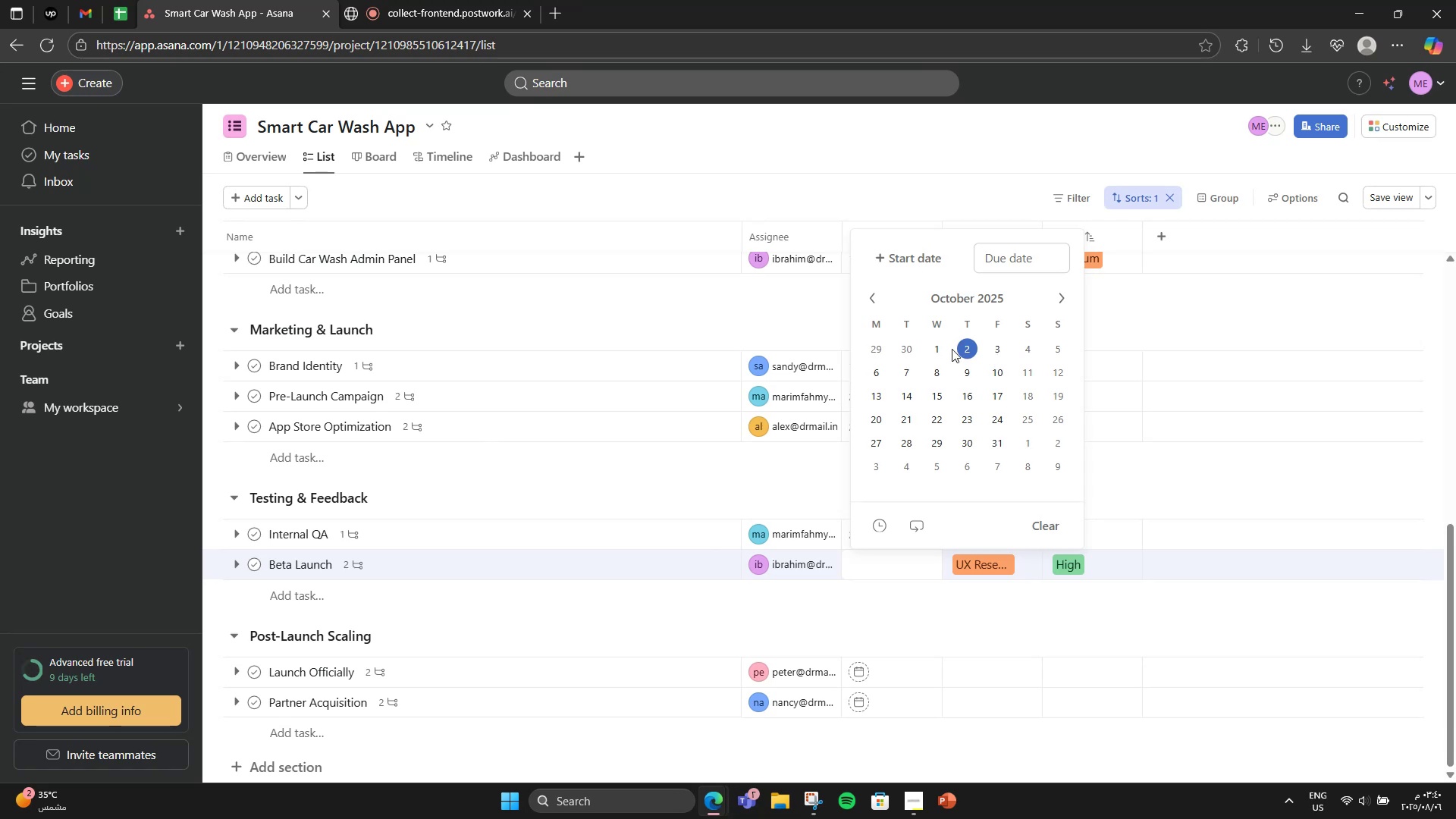 
left_click([940, 348])
 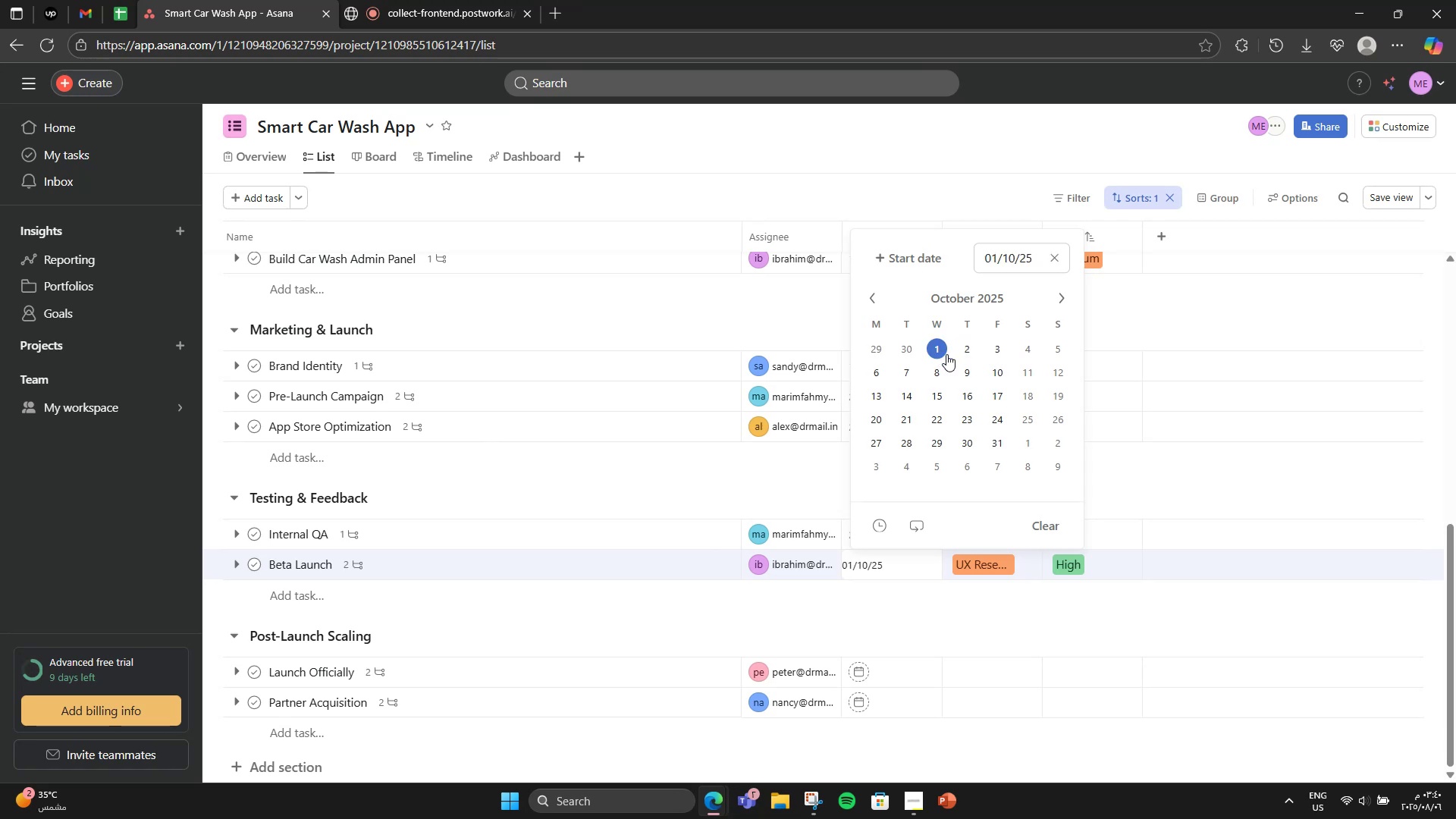 
left_click([931, 242])
 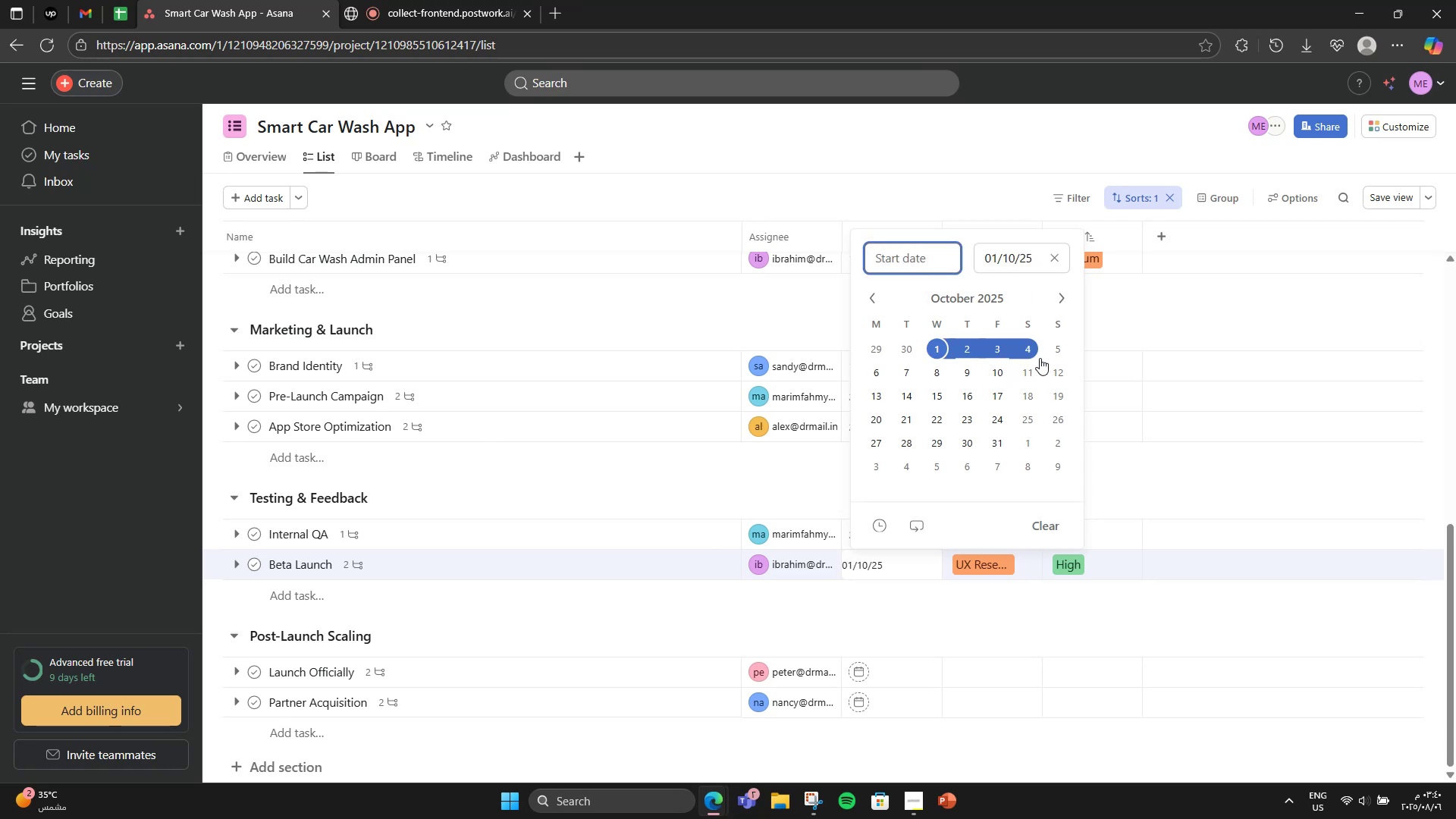 
left_click([1054, 353])
 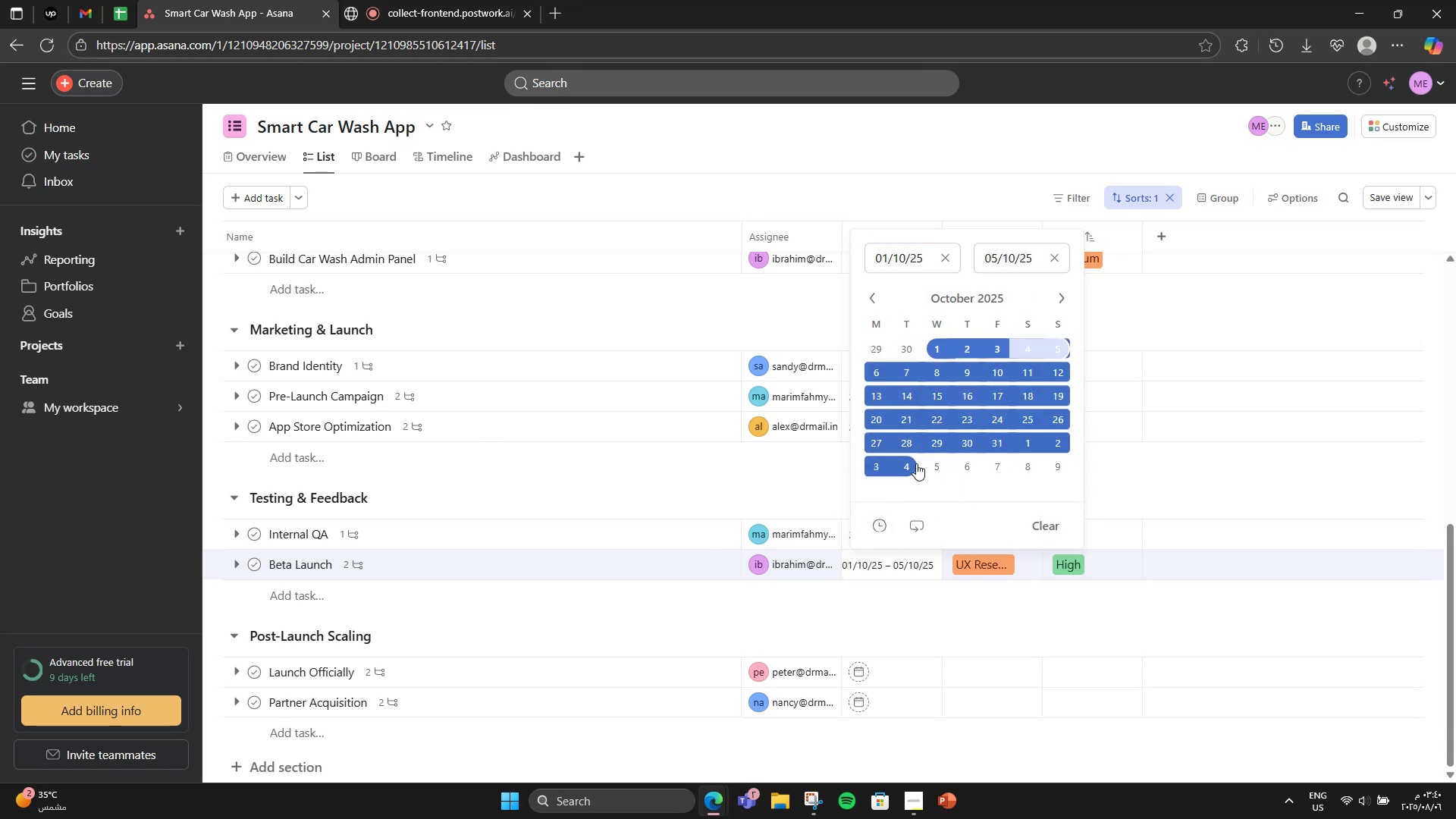 
left_click([822, 482])
 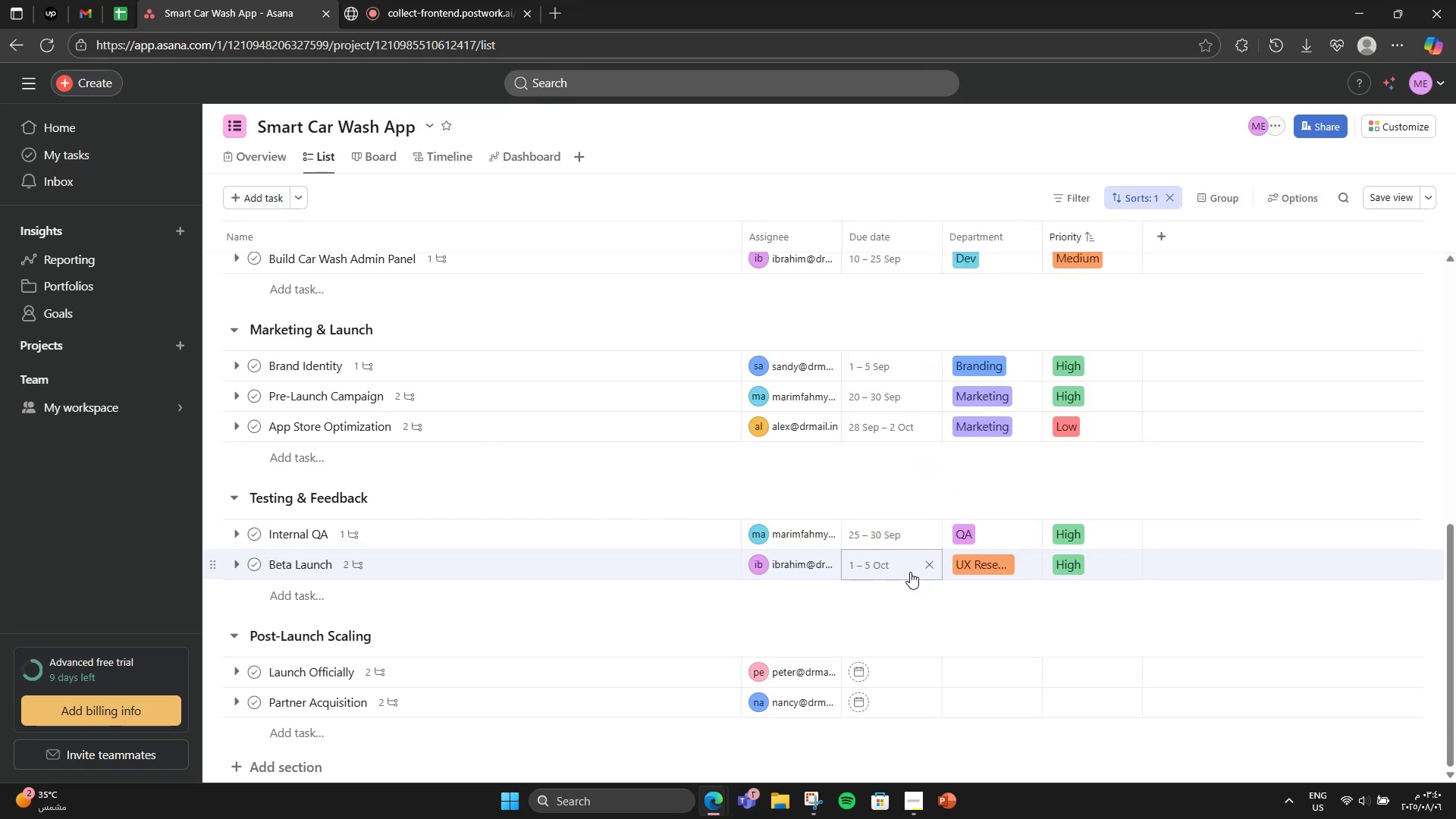 
scroll: coordinate [910, 572], scroll_direction: down, amount: 2.0
 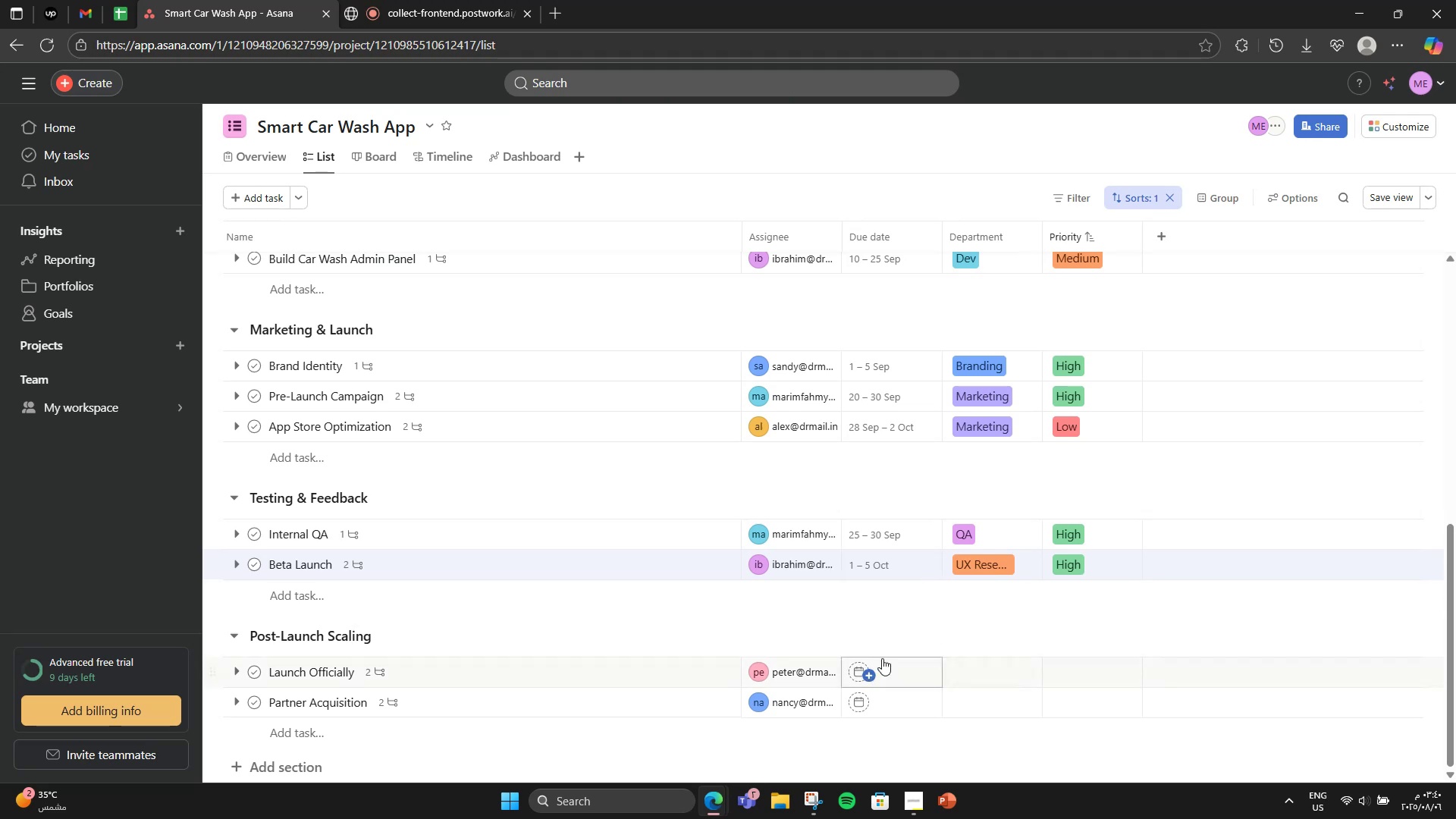 
left_click([869, 669])
 